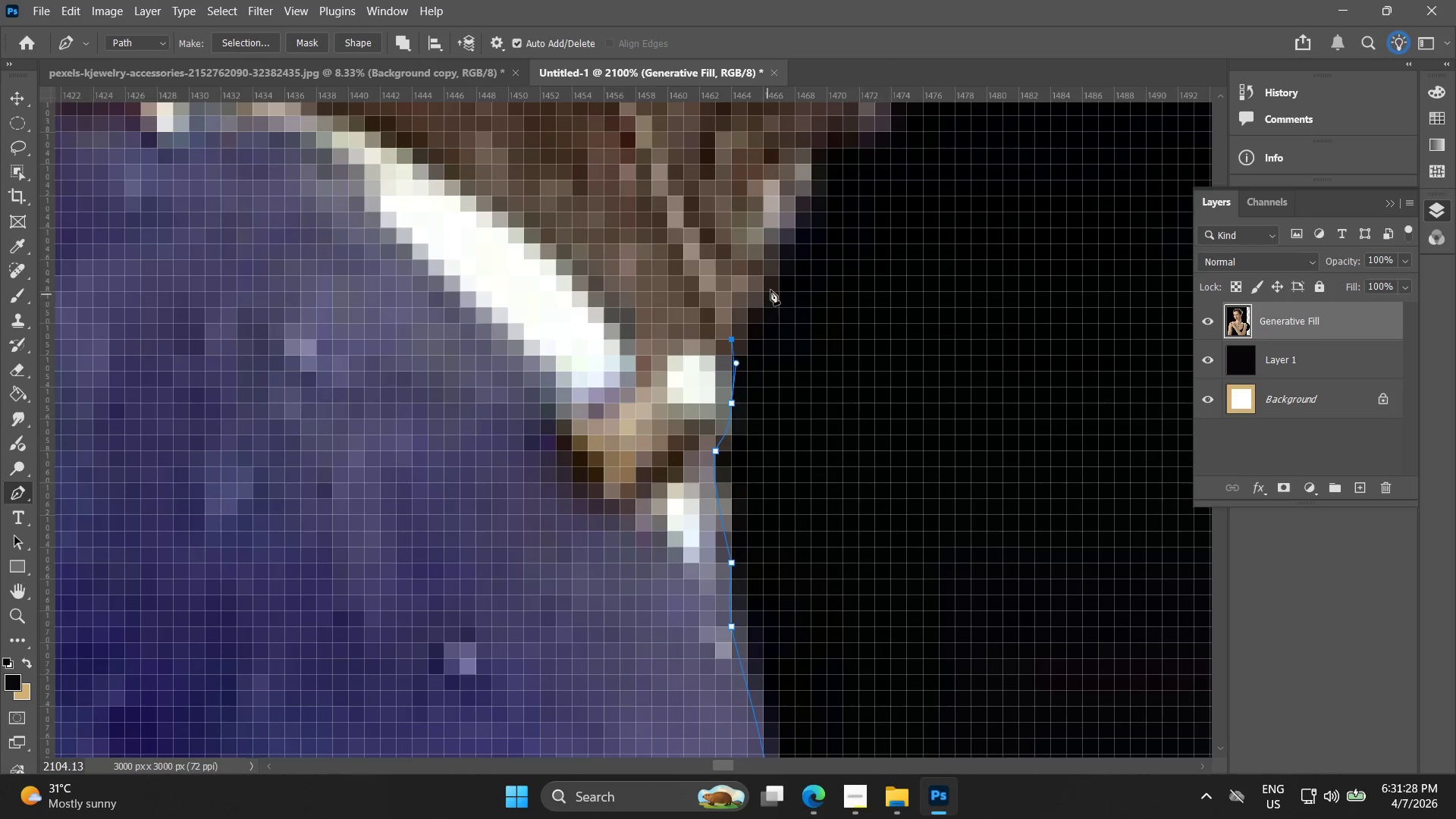 
left_click_drag(start_coordinate=[771, 287], to_coordinate=[792, 254])
 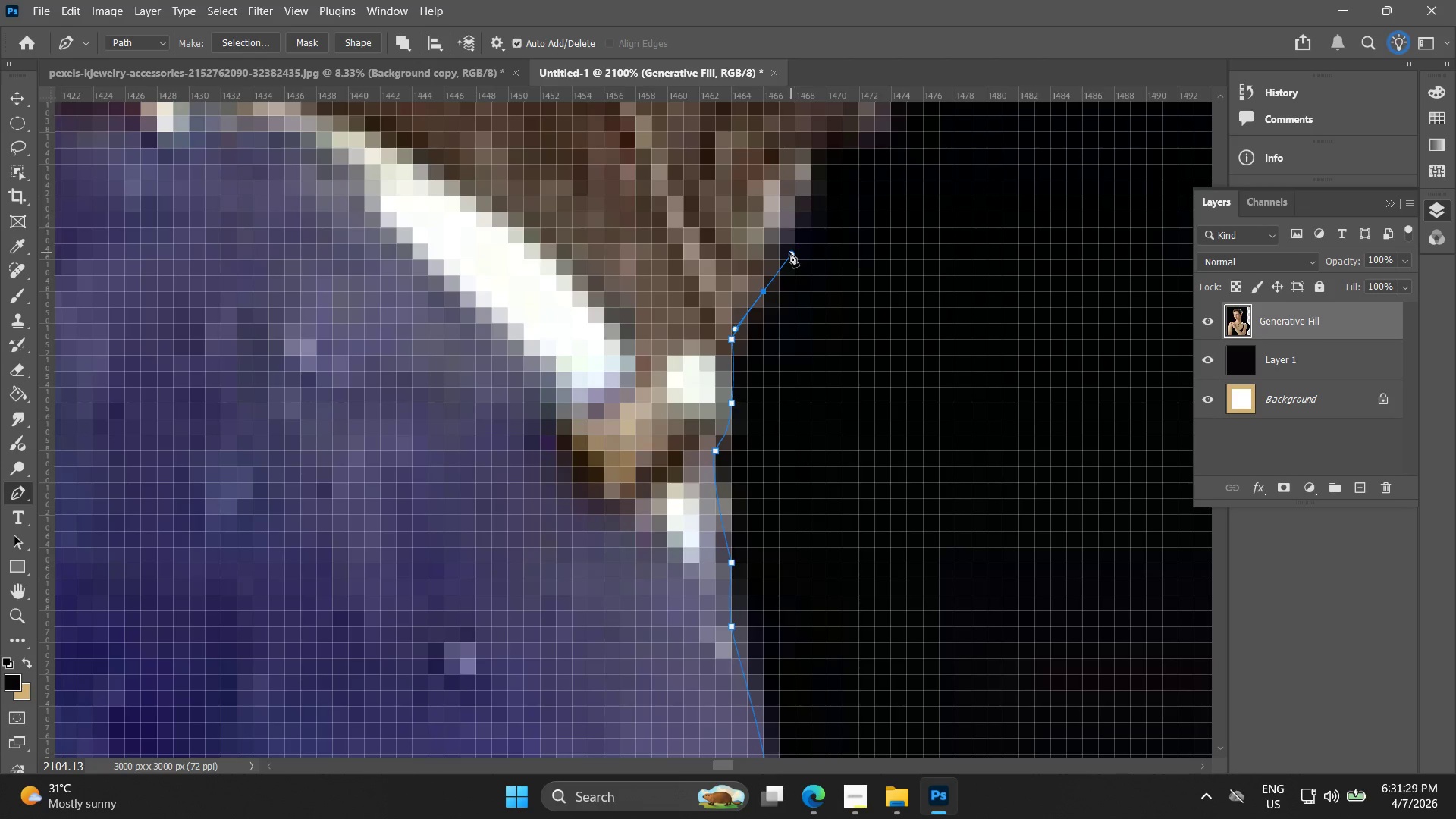 
hold_key(key=Space, duration=0.42)
 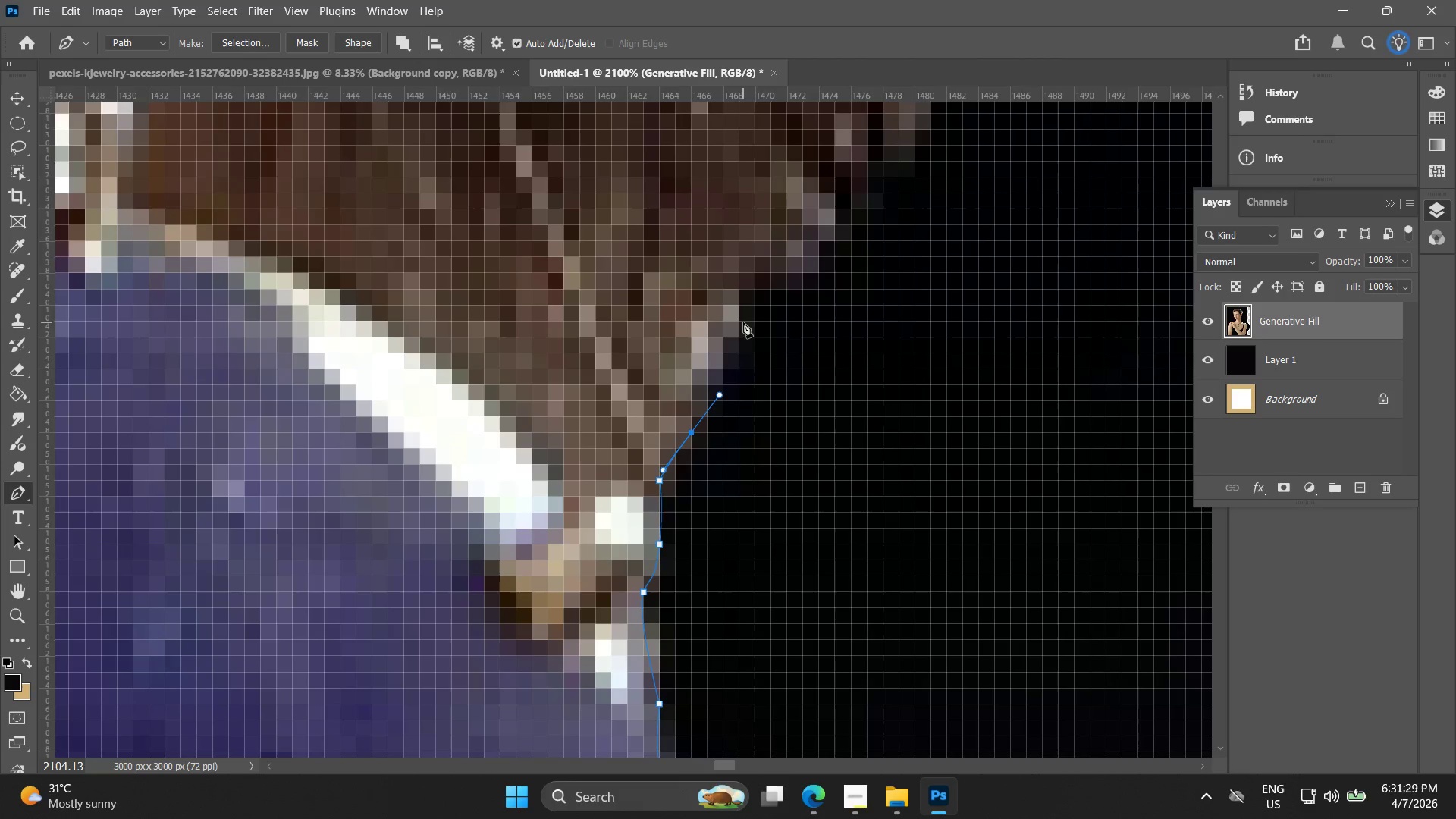 
left_click_drag(start_coordinate=[799, 236], to_coordinate=[755, 328])
 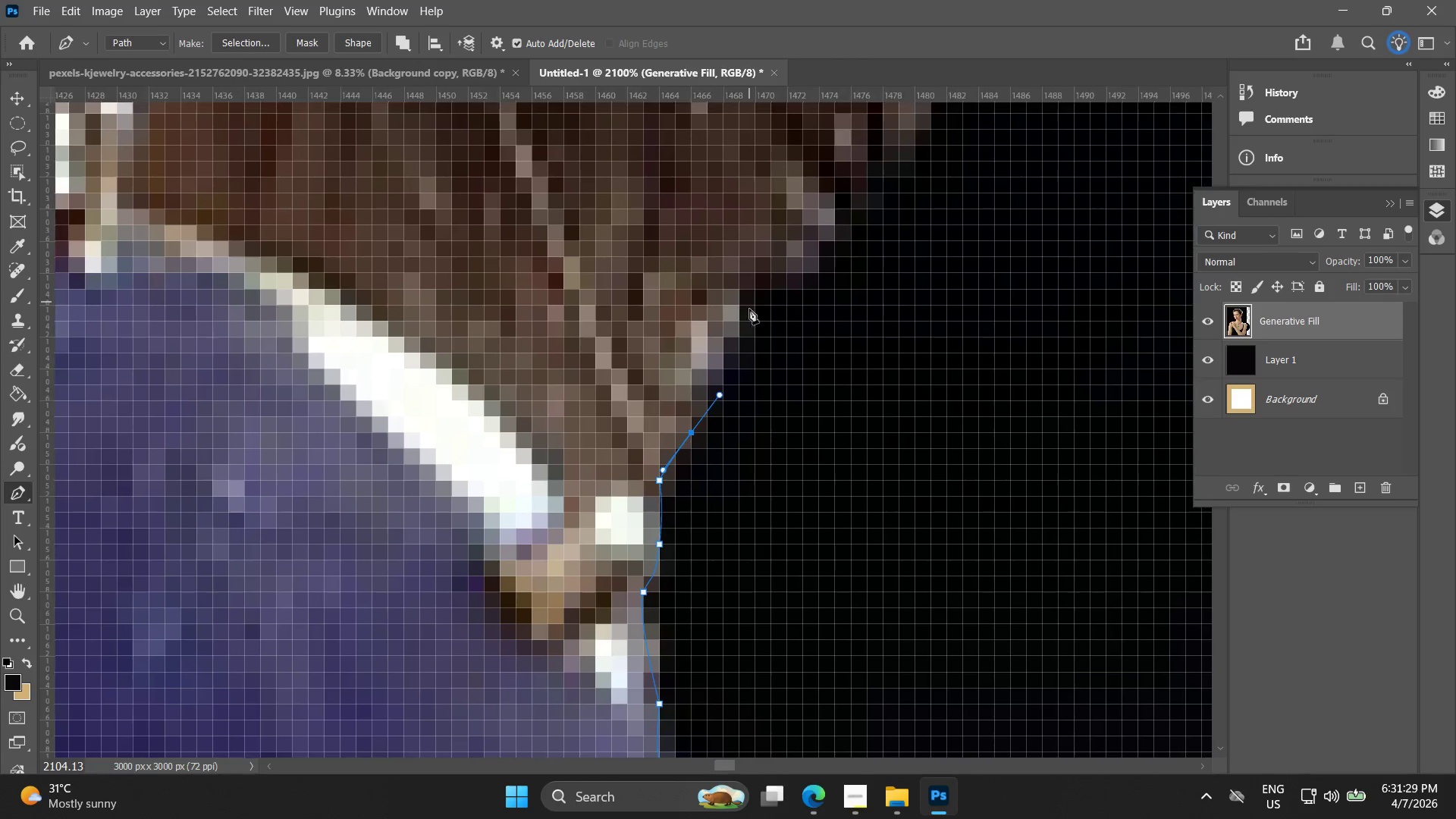 
left_click_drag(start_coordinate=[743, 322], to_coordinate=[756, 290])
 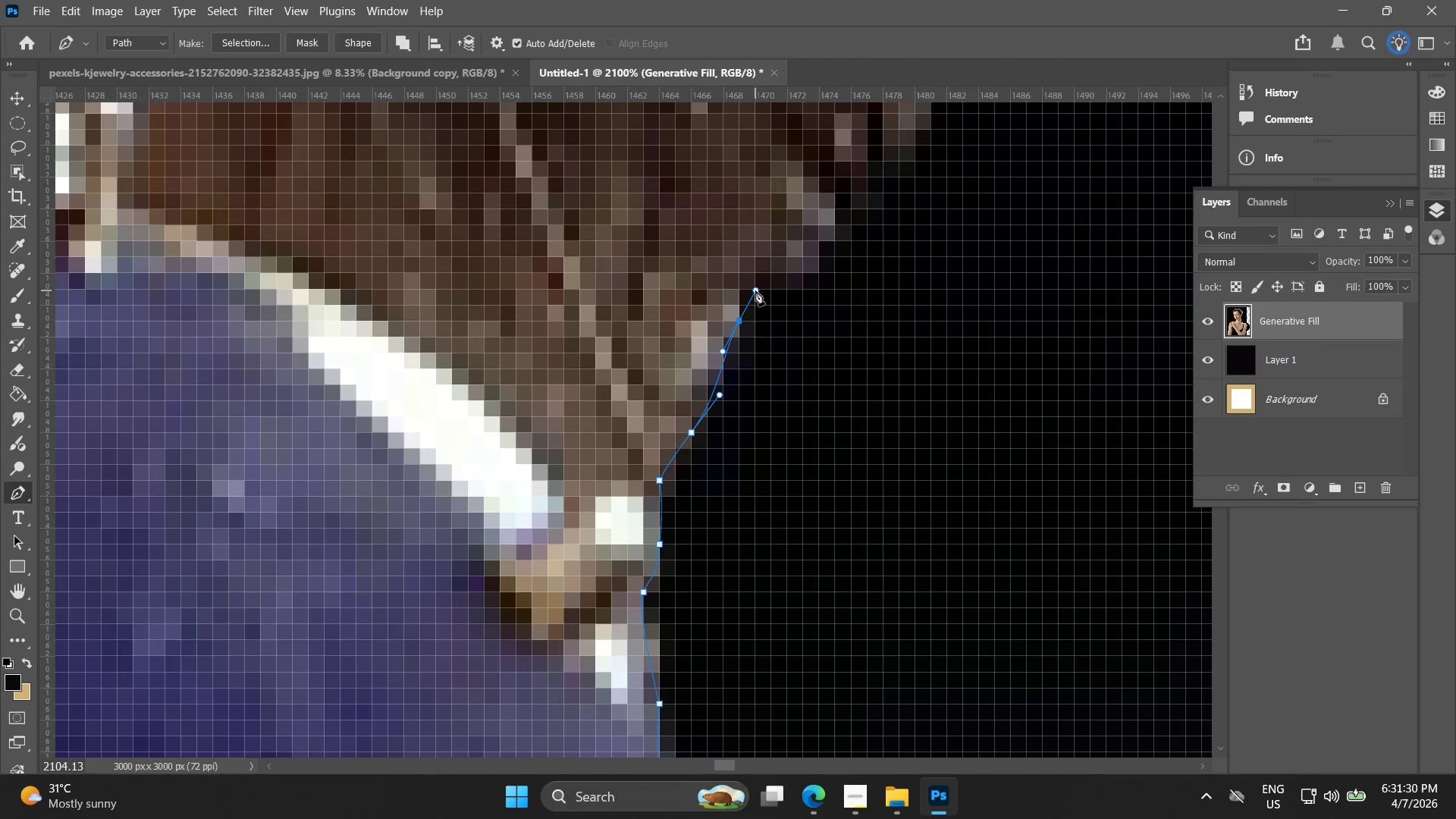 
left_click_drag(start_coordinate=[761, 284], to_coordinate=[793, 284])
 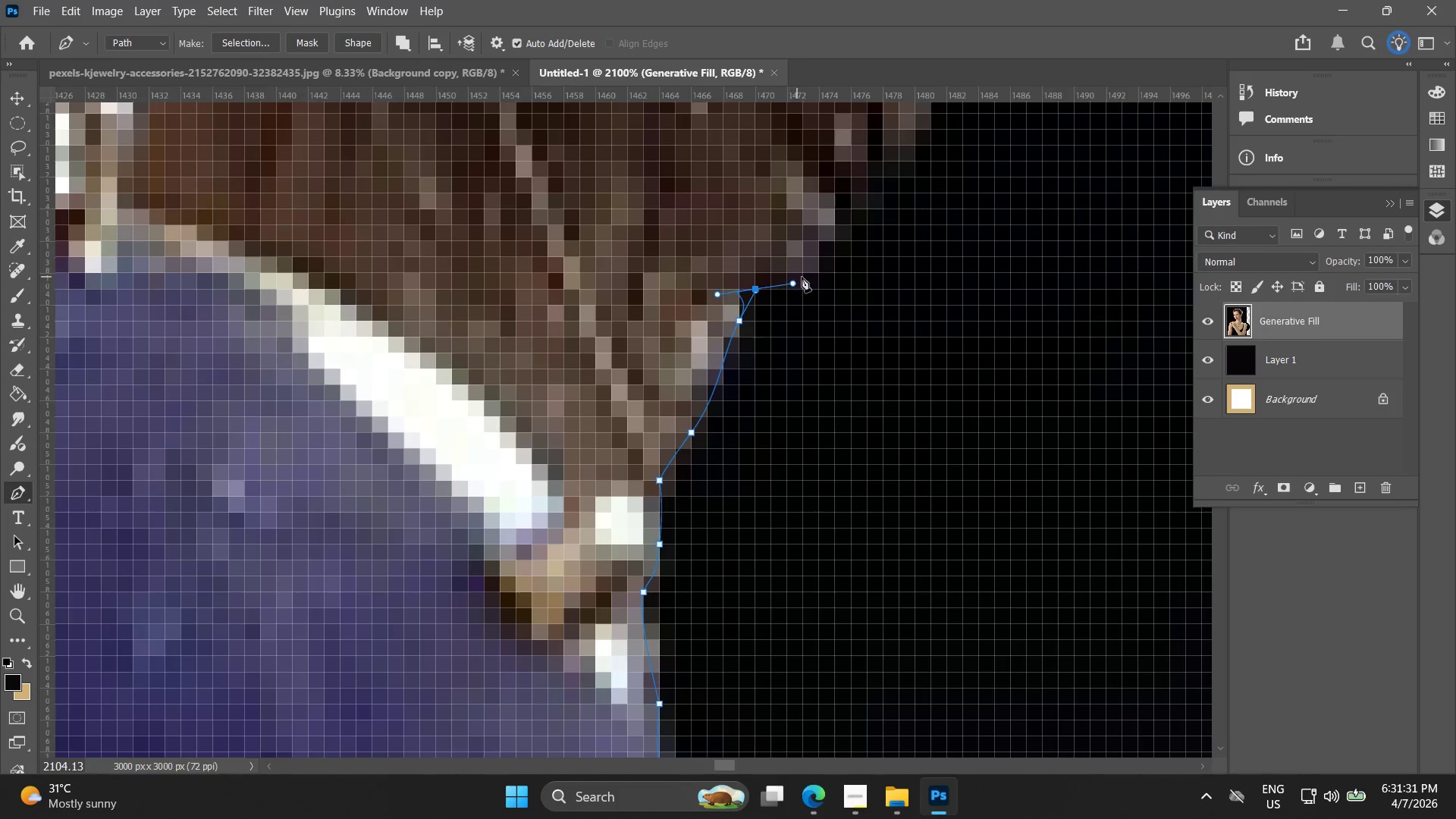 
hold_key(key=Space, duration=0.44)
 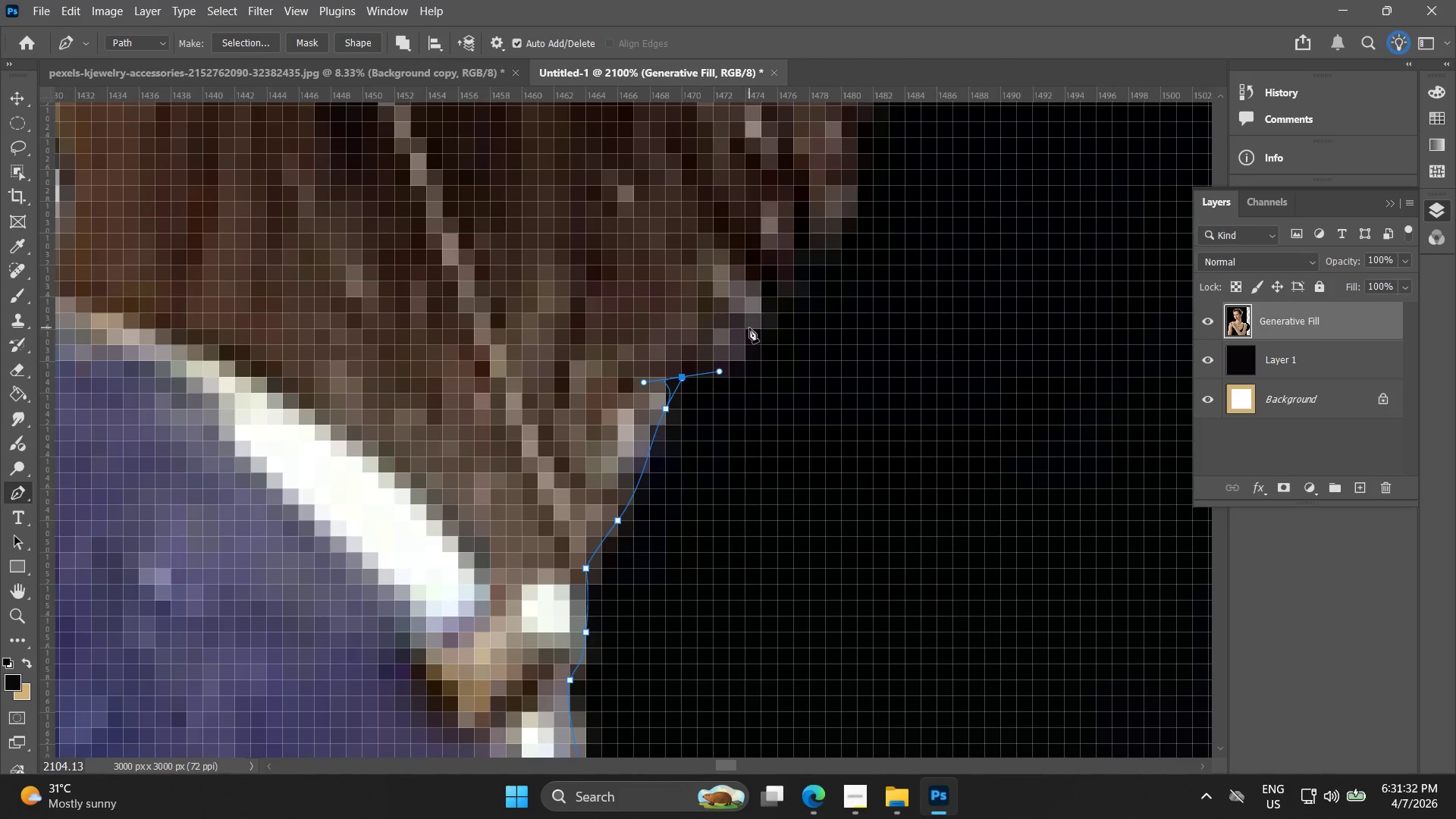 
left_click_drag(start_coordinate=[810, 271], to_coordinate=[736, 359])
 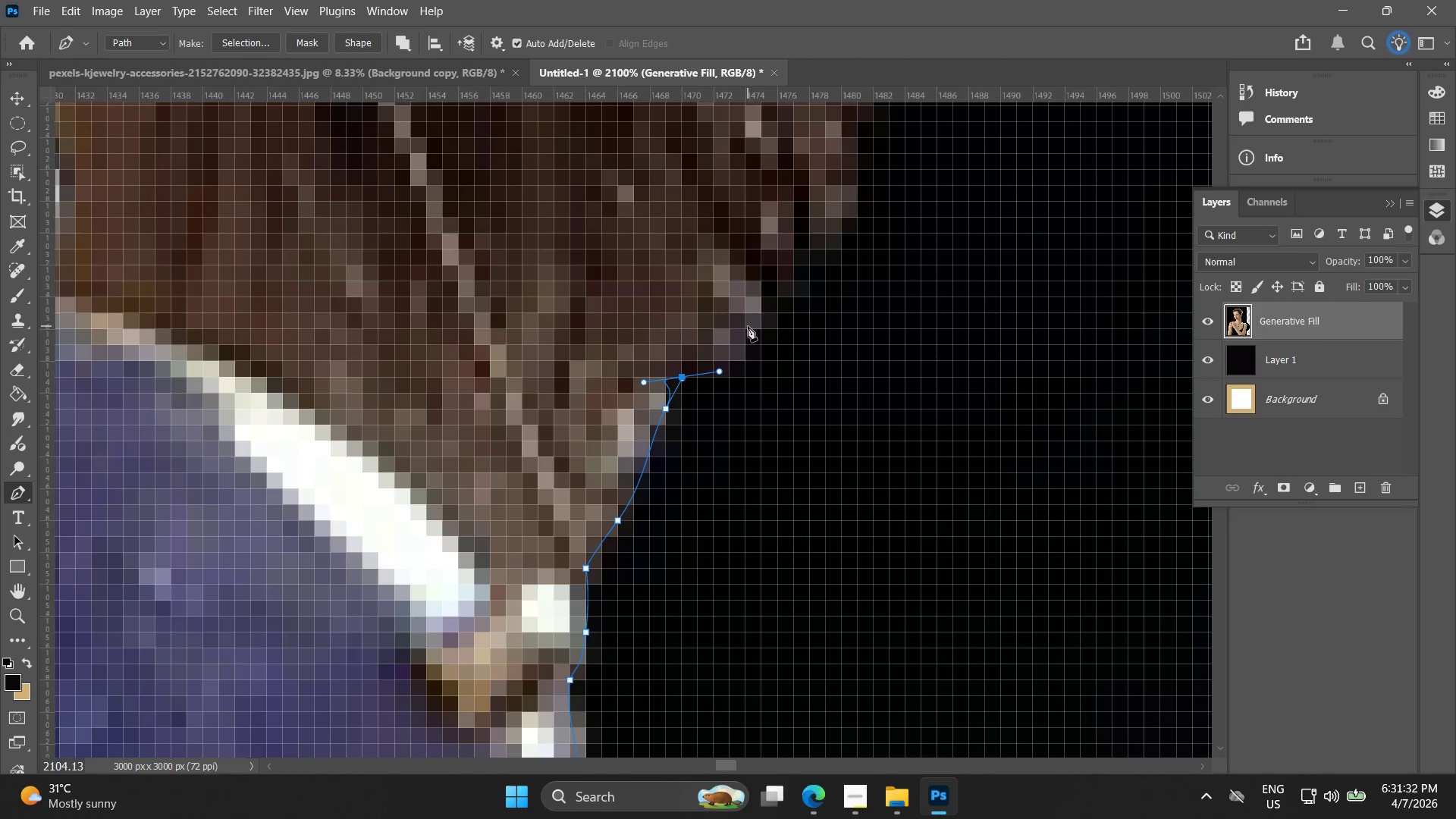 
left_click_drag(start_coordinate=[750, 328], to_coordinate=[779, 297])
 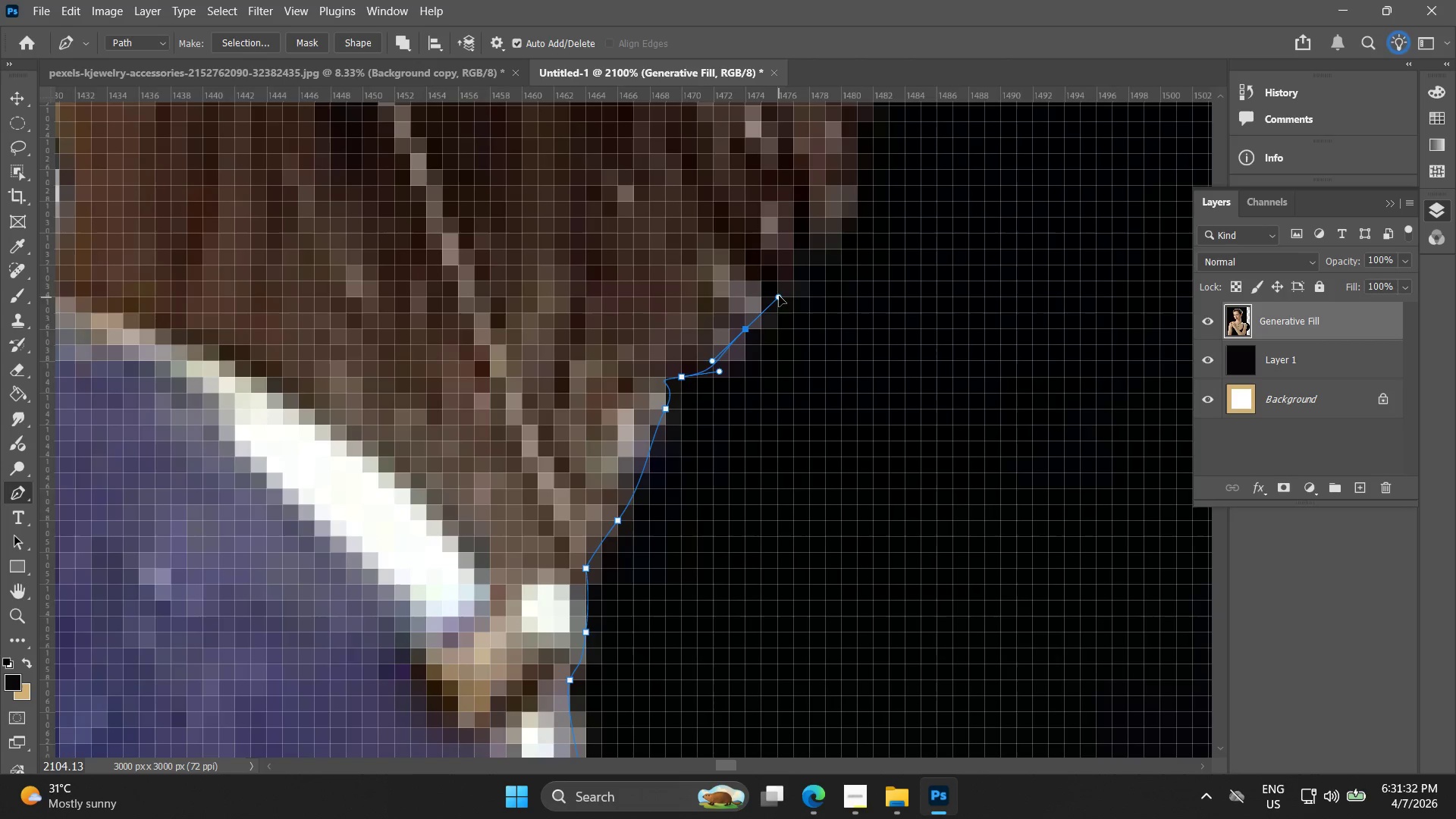 
key(Control+ControlLeft)
 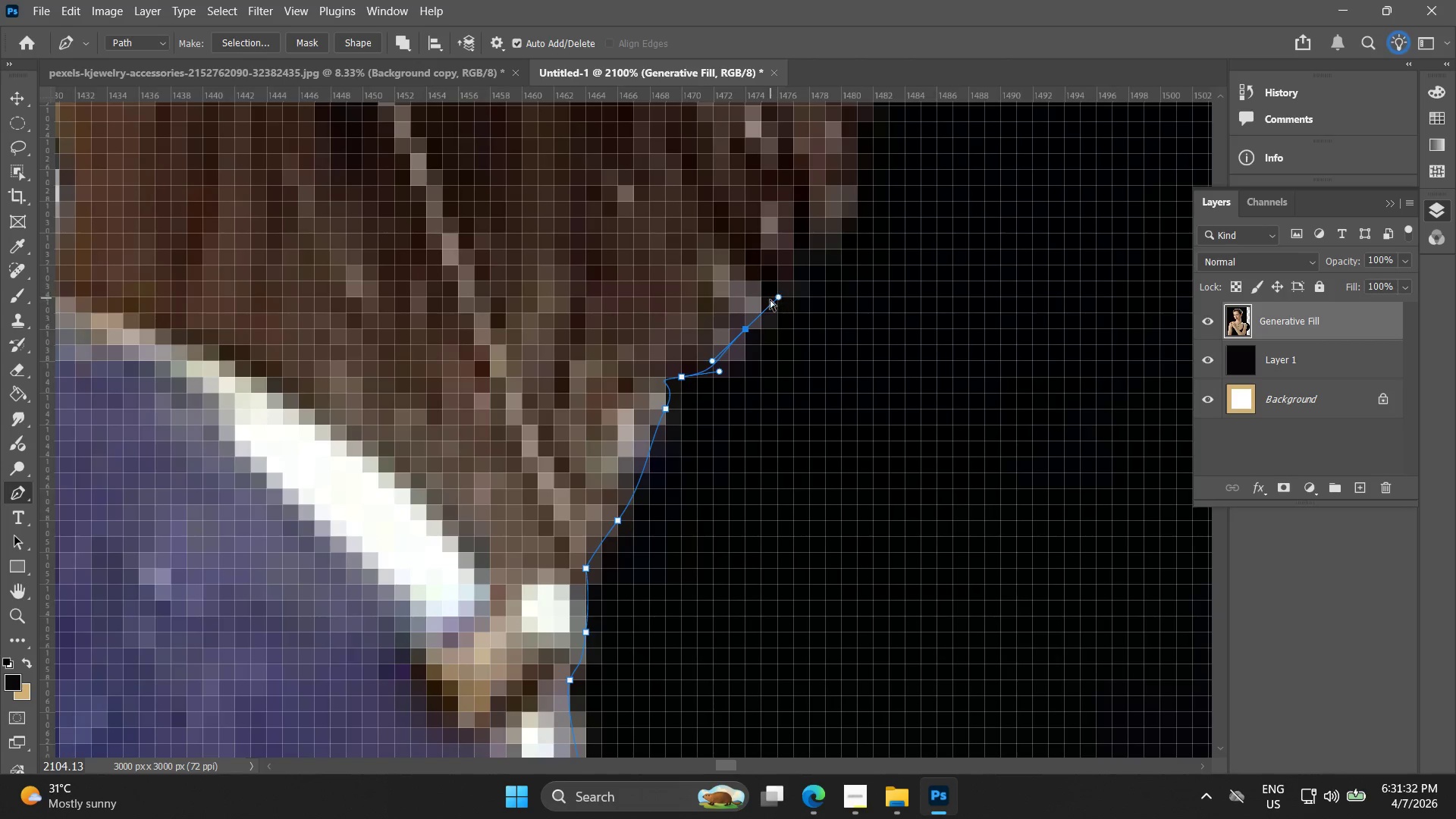 
key(Control+Z)
 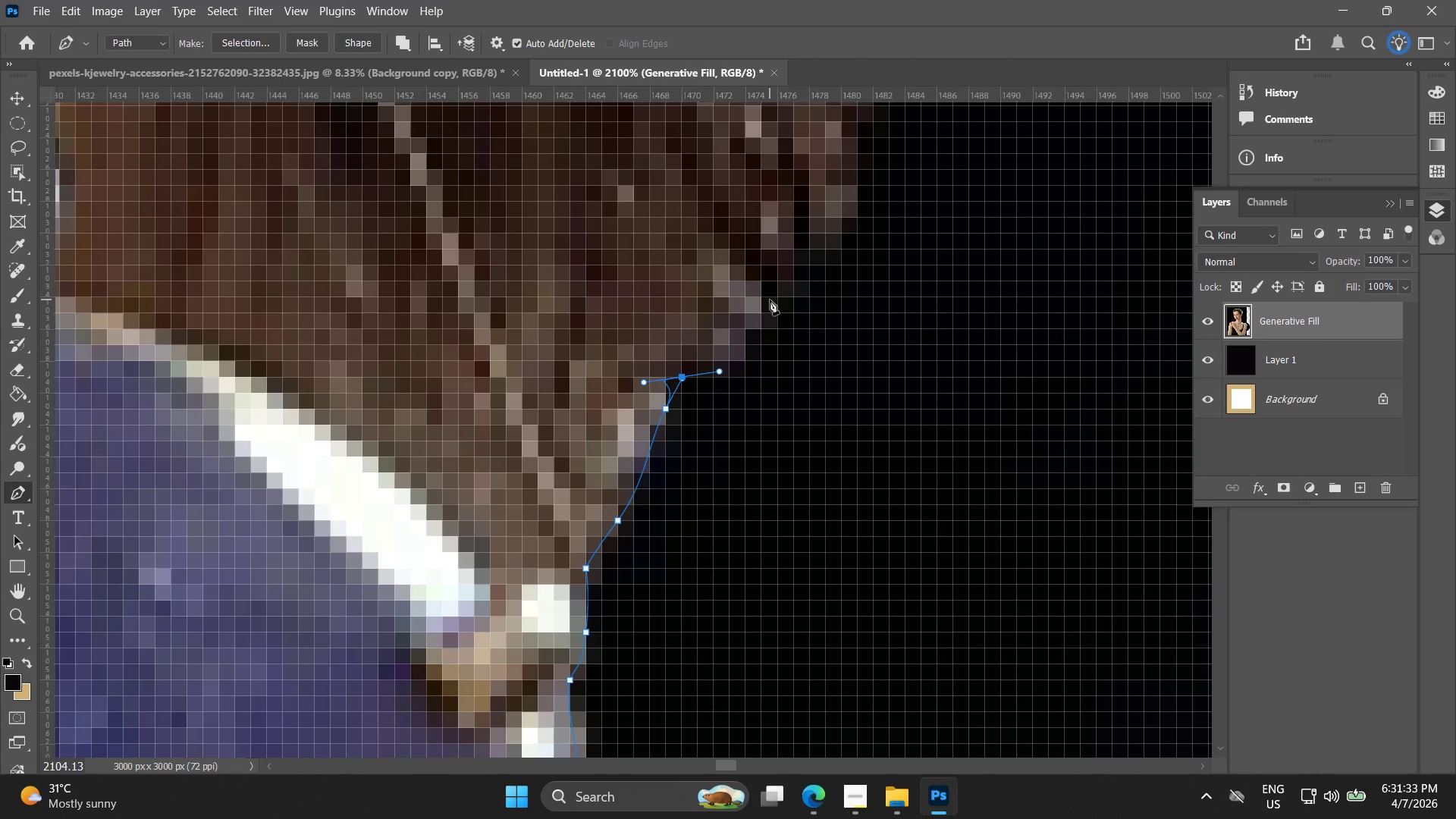 
left_click_drag(start_coordinate=[773, 300], to_coordinate=[820, 268])
 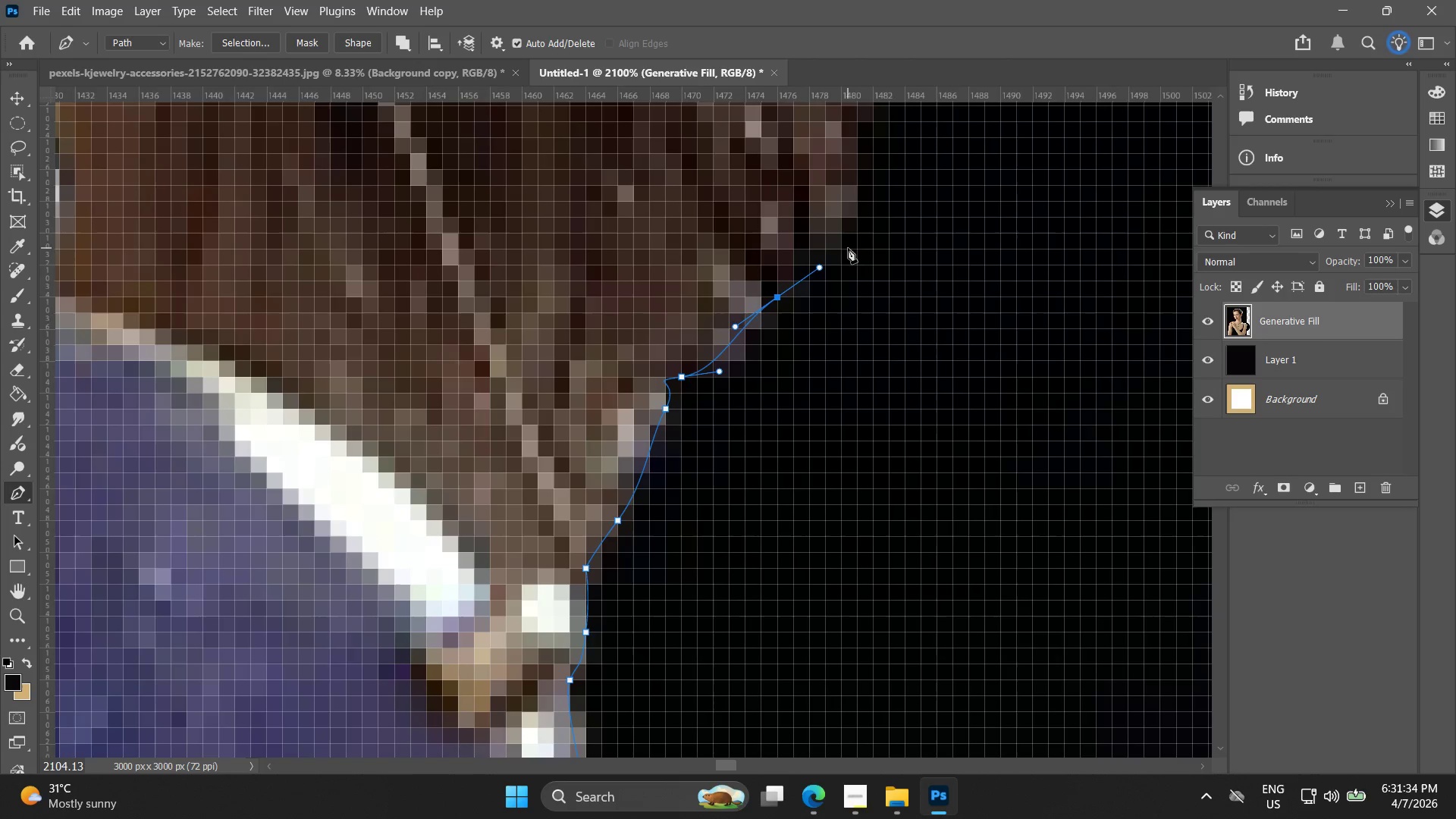 
left_click_drag(start_coordinate=[848, 246], to_coordinate=[852, 239])
 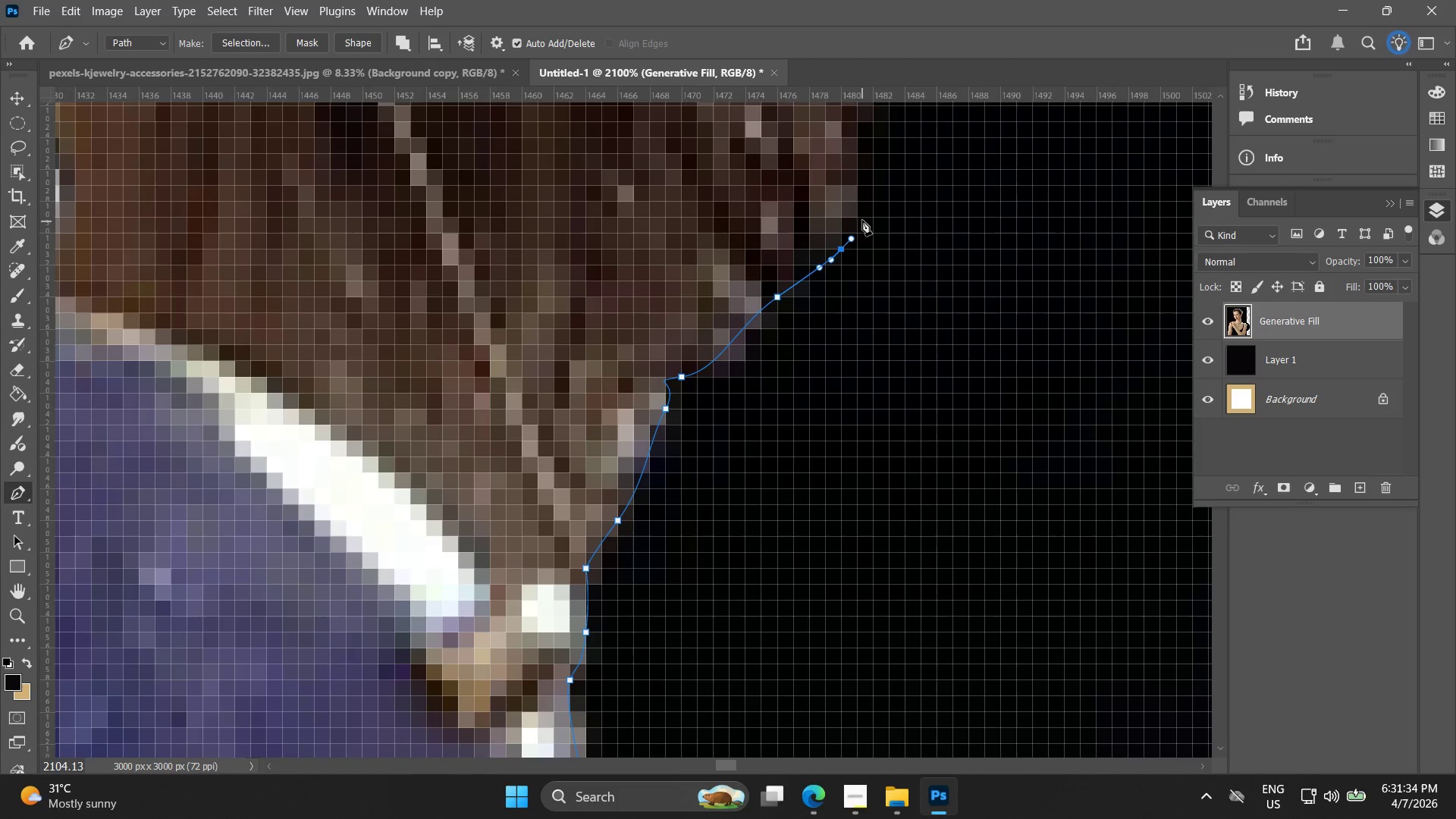 
left_click_drag(start_coordinate=[862, 219], to_coordinate=[867, 205])
 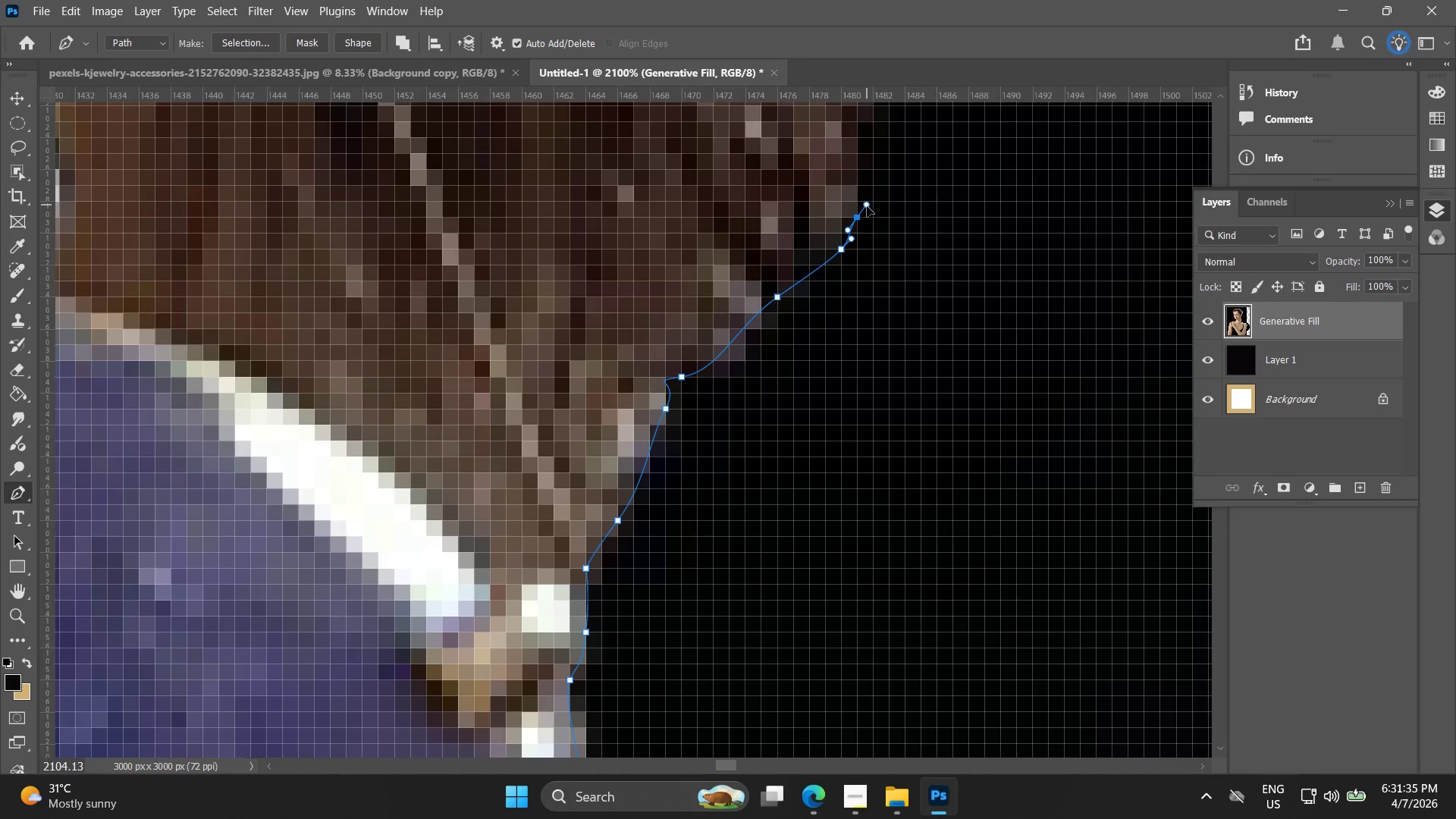 
hold_key(key=Space, duration=0.47)
 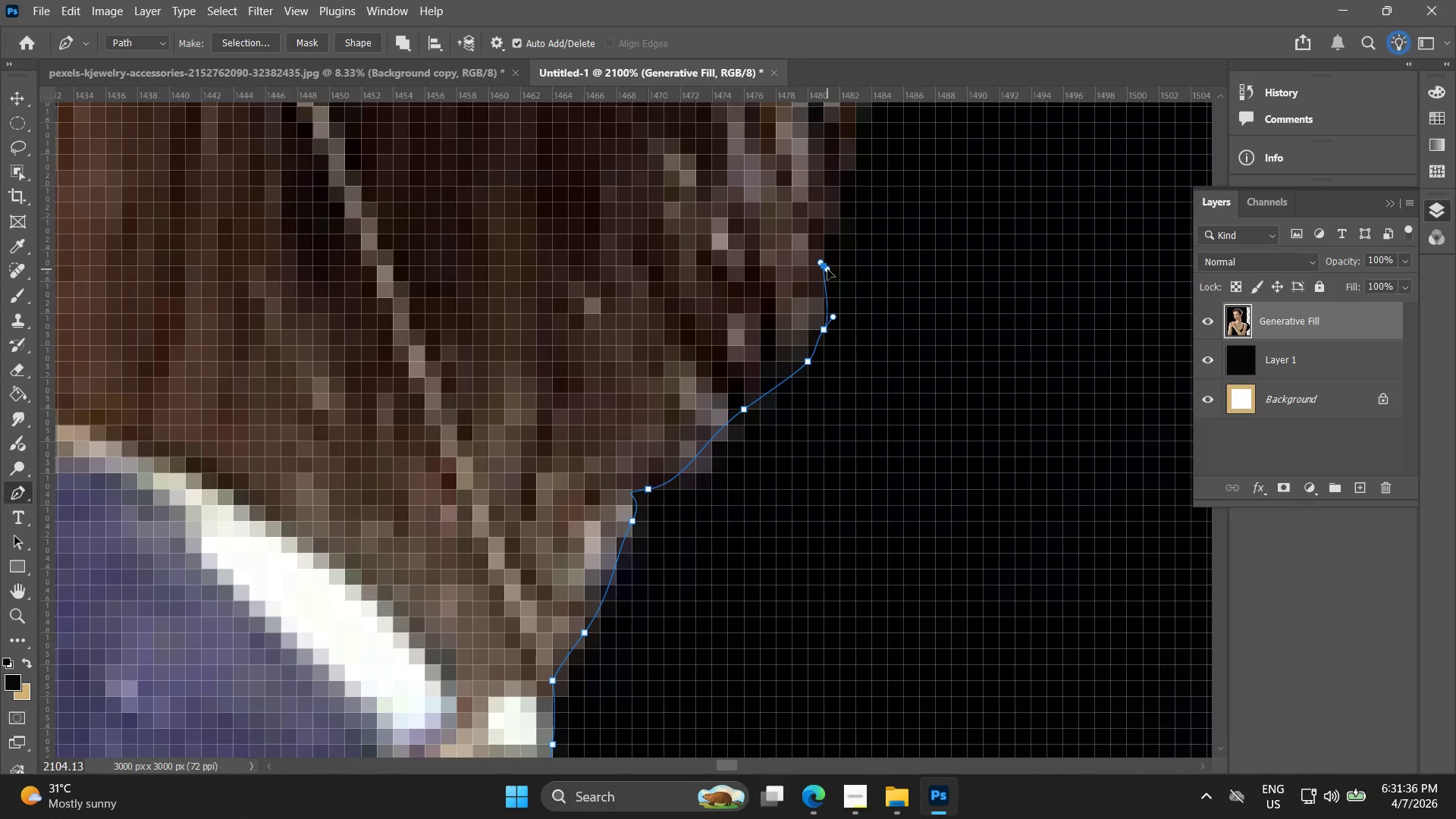 
left_click_drag(start_coordinate=[867, 184], to_coordinate=[833, 296])
 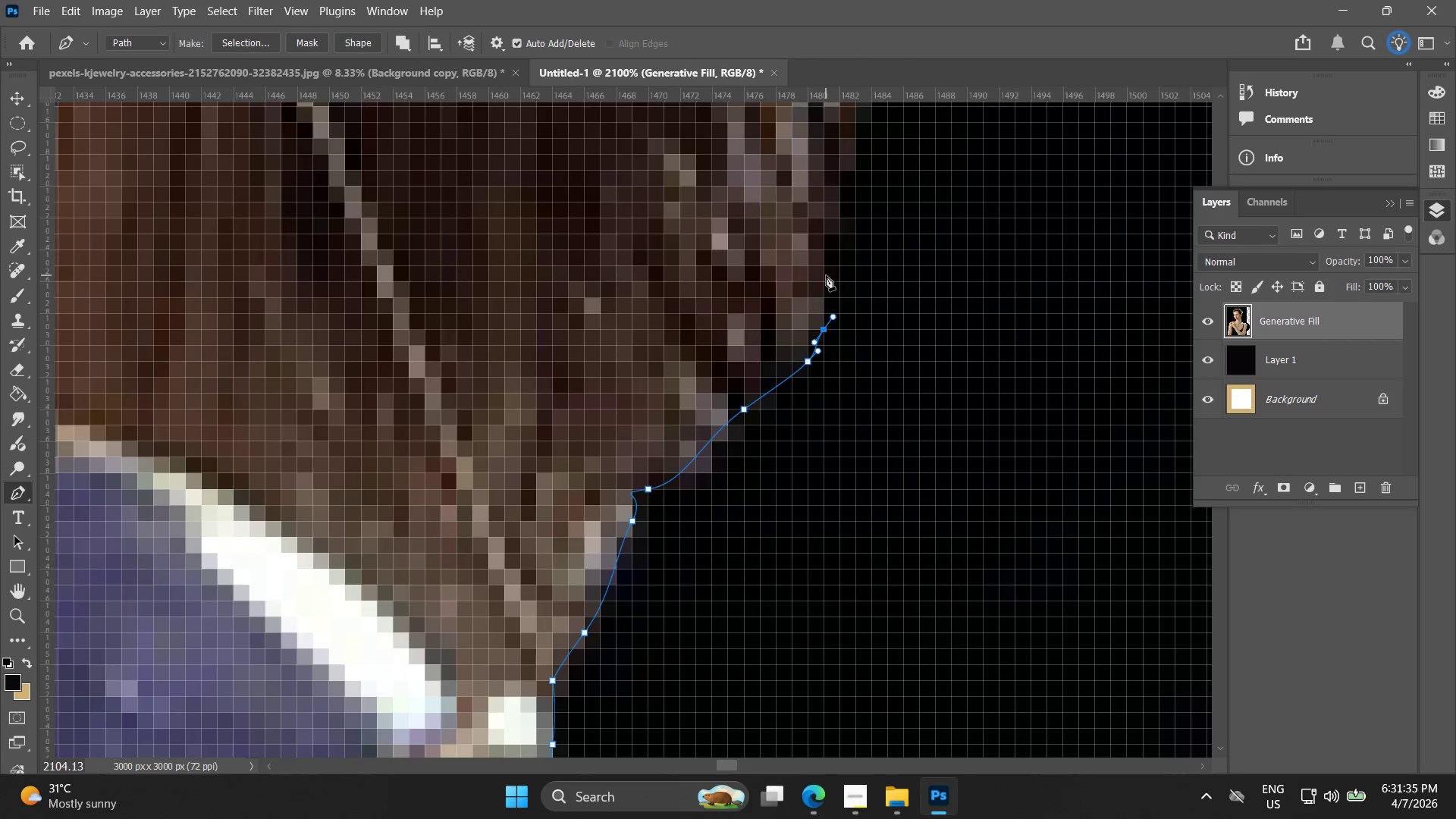 
left_click_drag(start_coordinate=[826, 273], to_coordinate=[827, 268])
 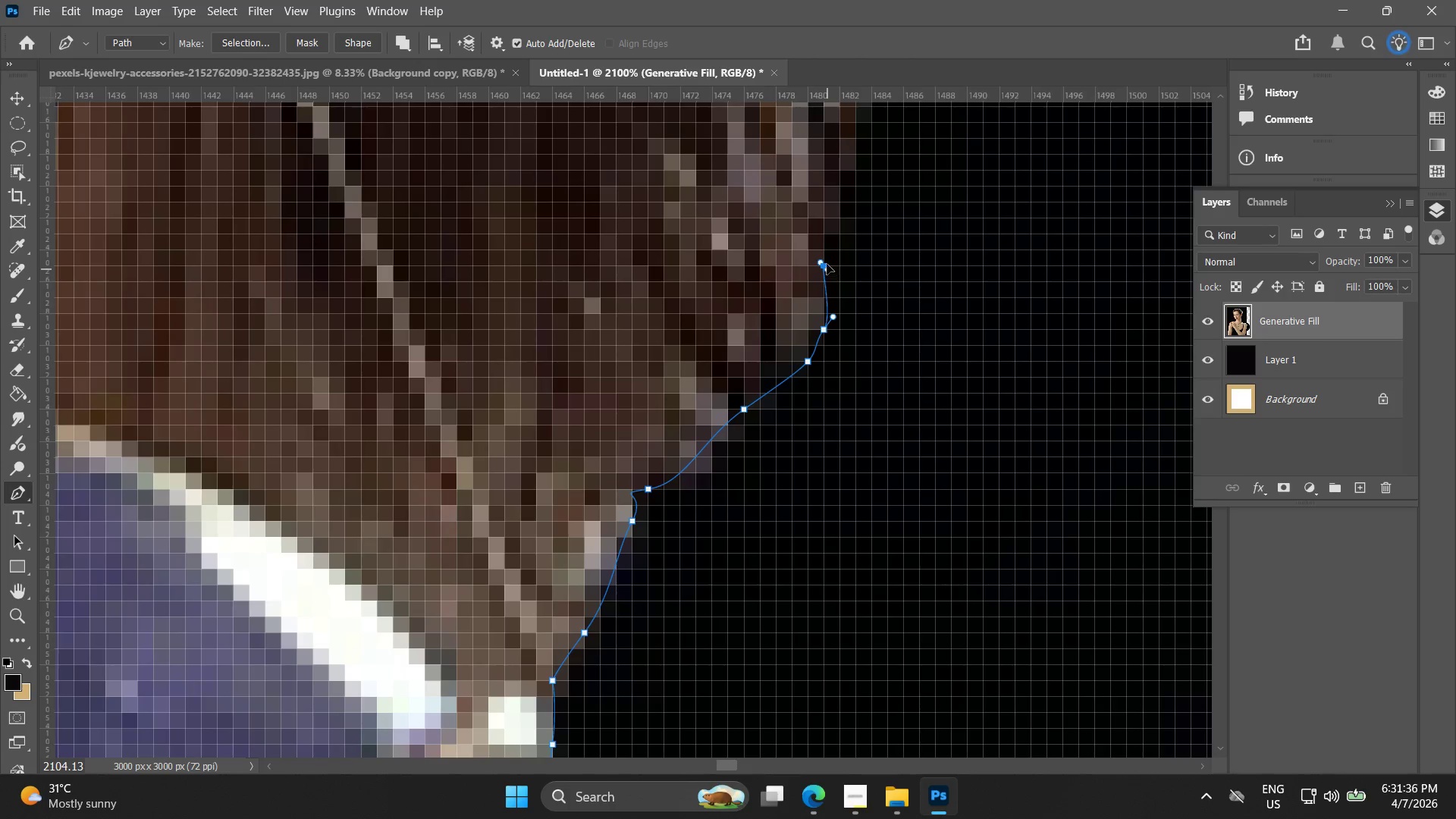 
hold_key(key=Space, duration=0.41)
 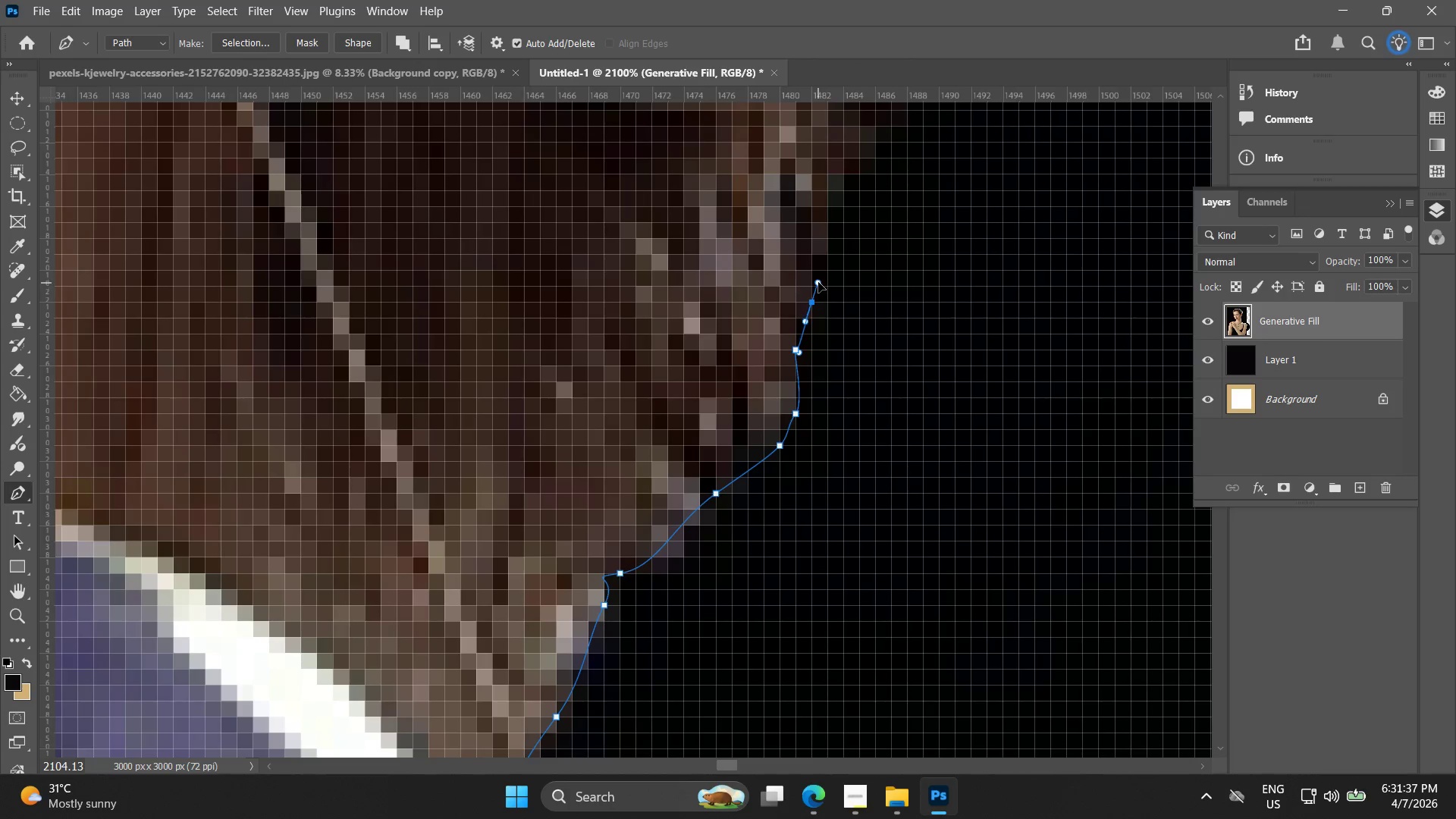 
left_click_drag(start_coordinate=[835, 240], to_coordinate=[807, 325])
 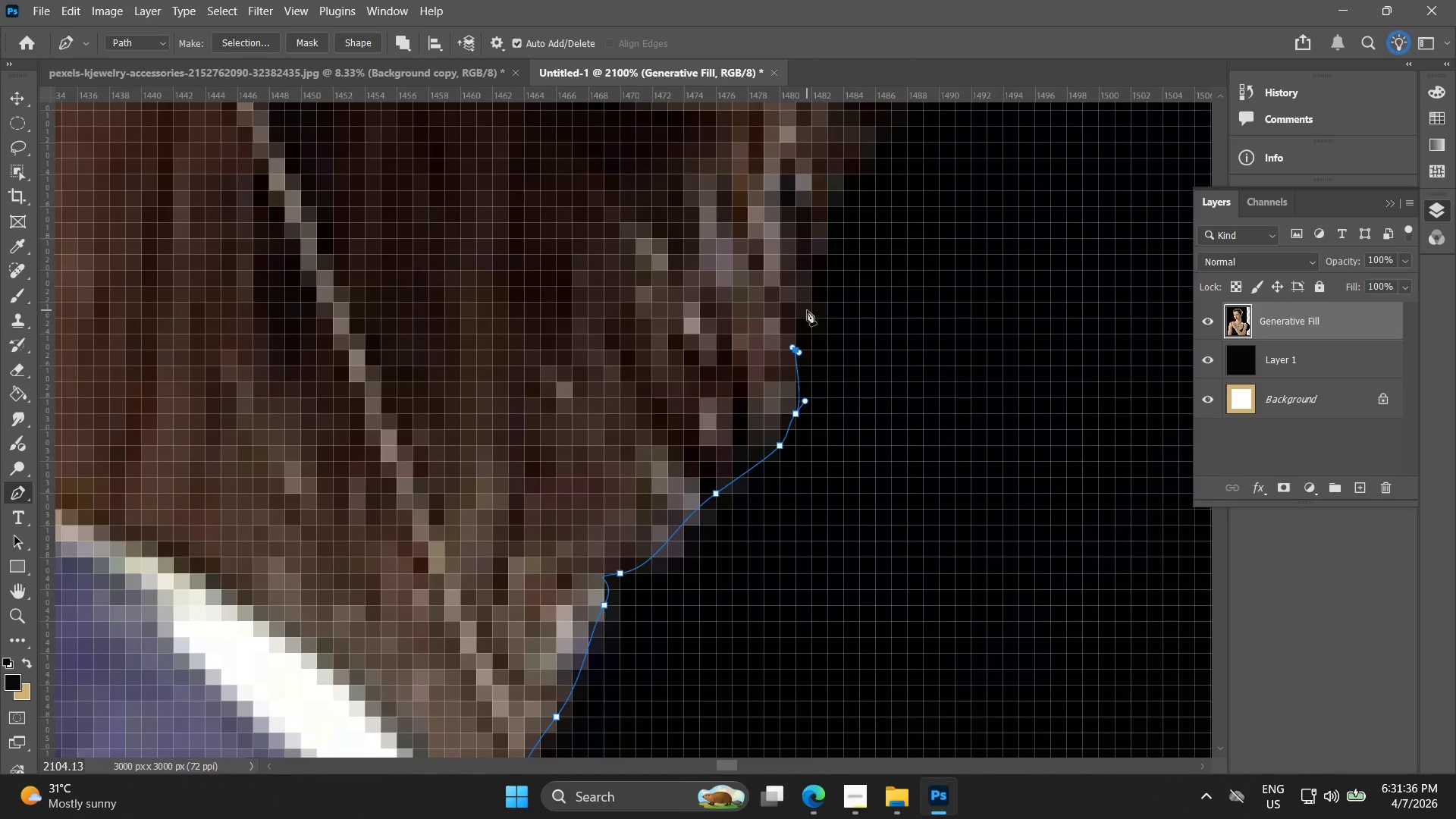 
left_click_drag(start_coordinate=[808, 310], to_coordinate=[818, 282])
 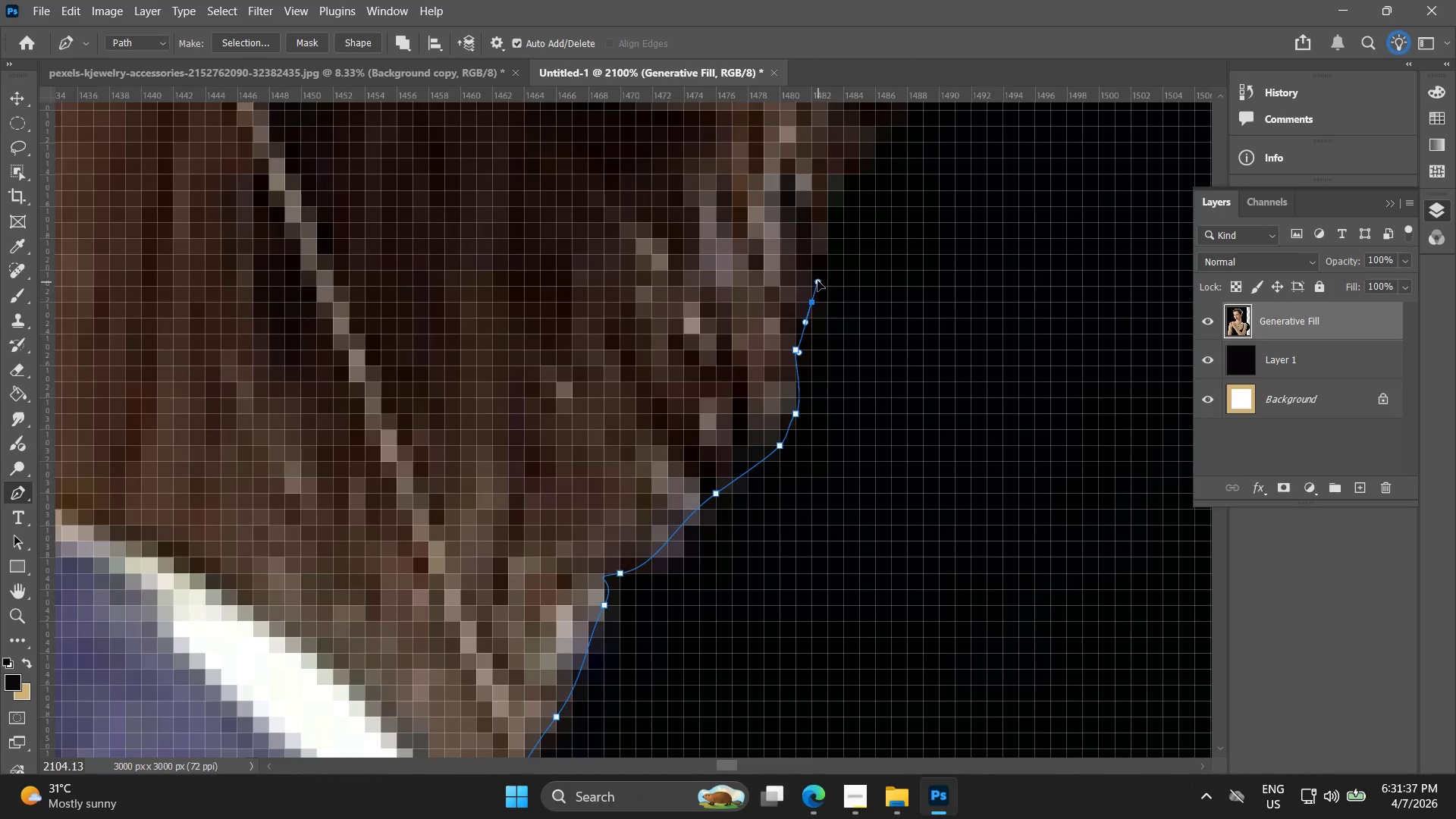 
hold_key(key=Space, duration=0.42)
 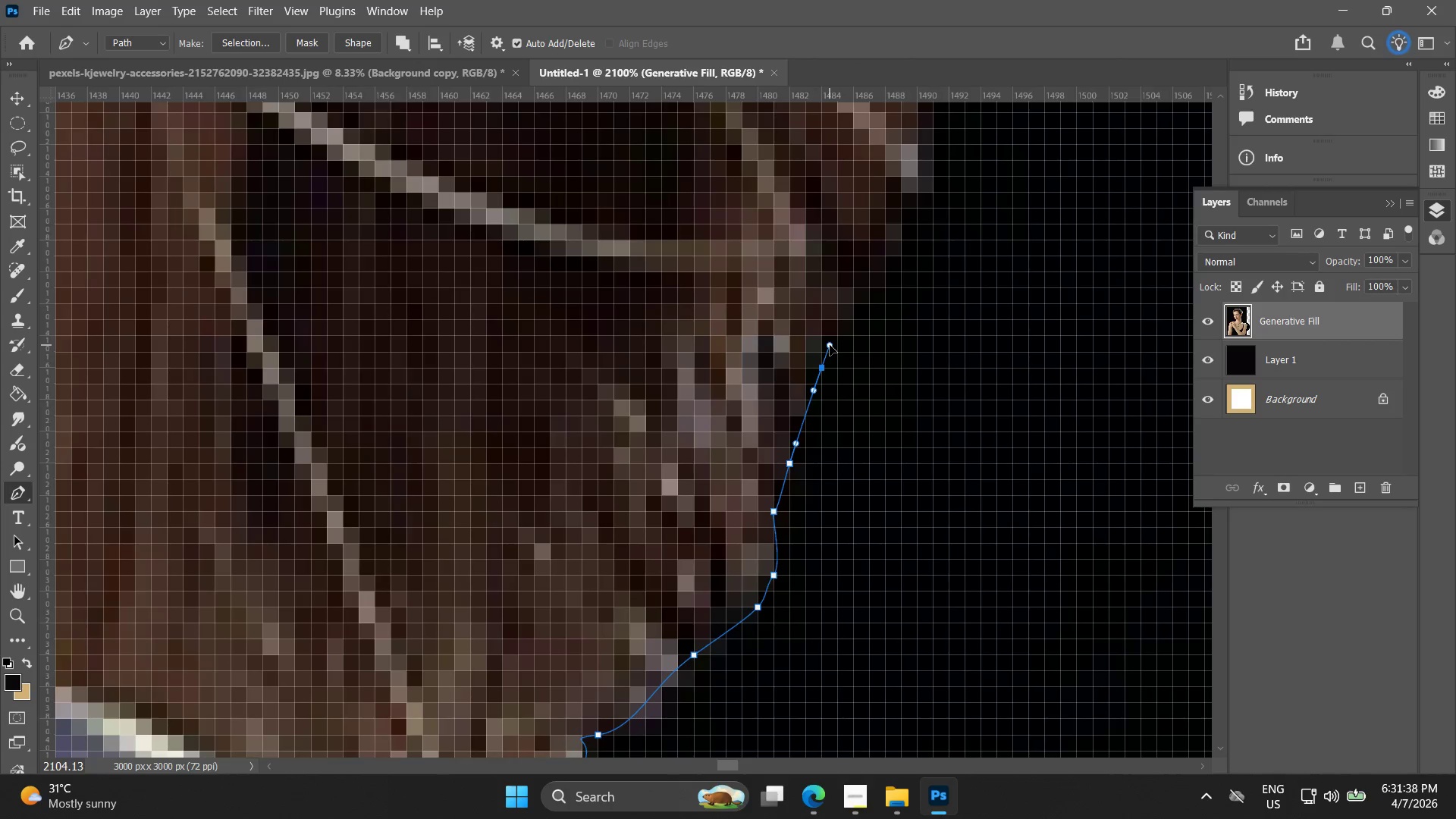 
left_click_drag(start_coordinate=[824, 275], to_coordinate=[815, 384])
 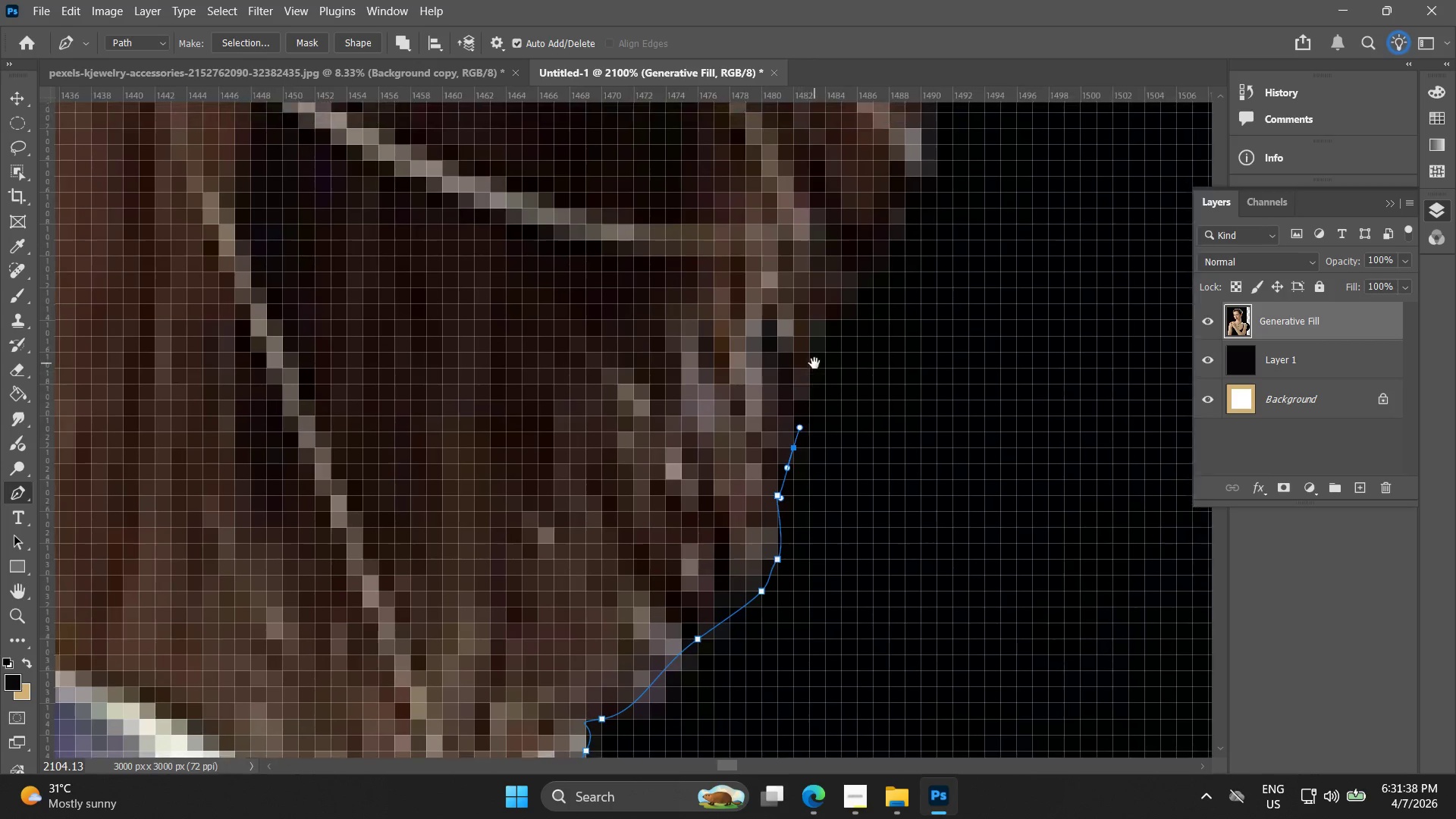 
left_click_drag(start_coordinate=[814, 362], to_coordinate=[830, 345])
 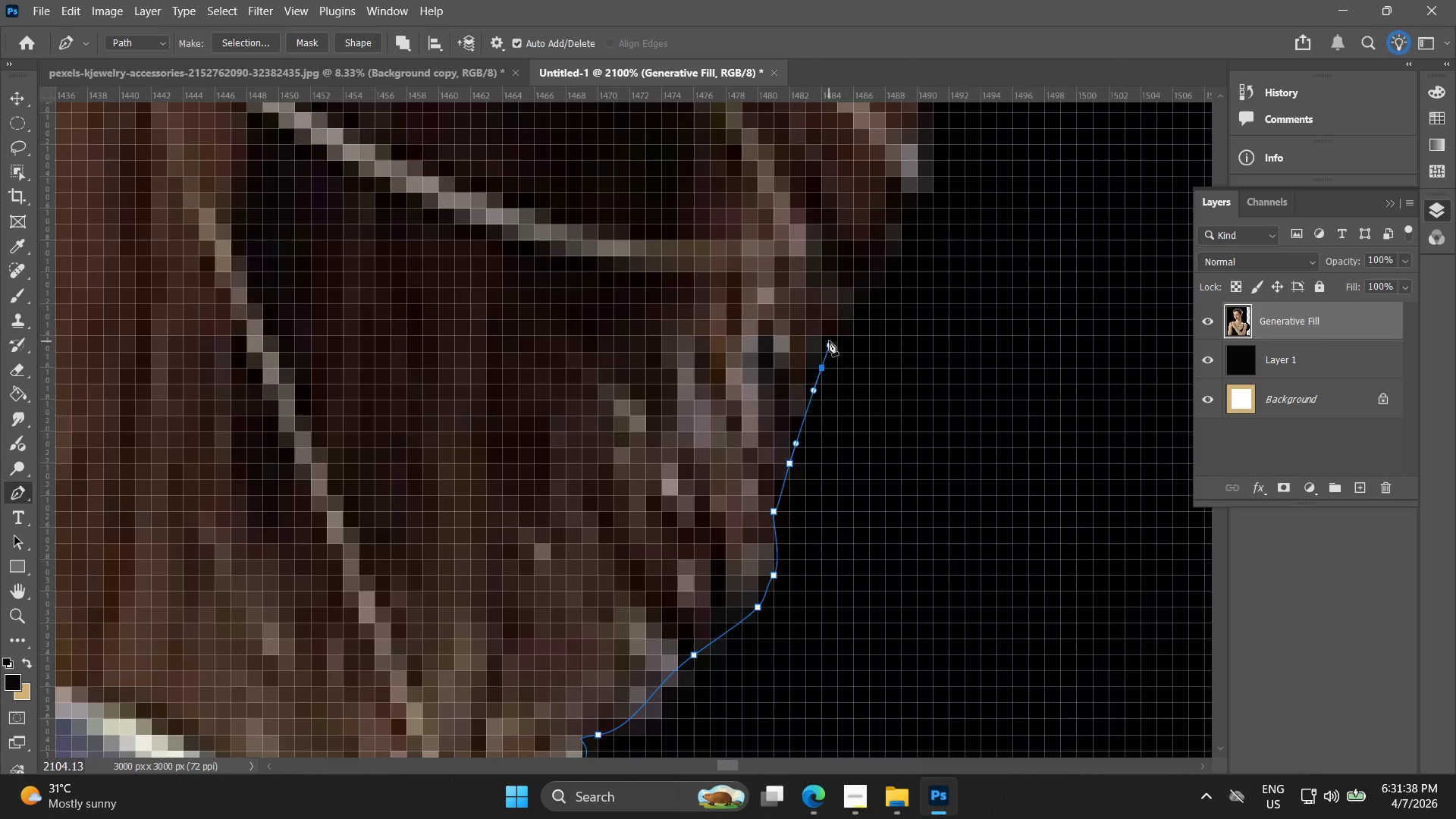 
key(Control+ControlLeft)
 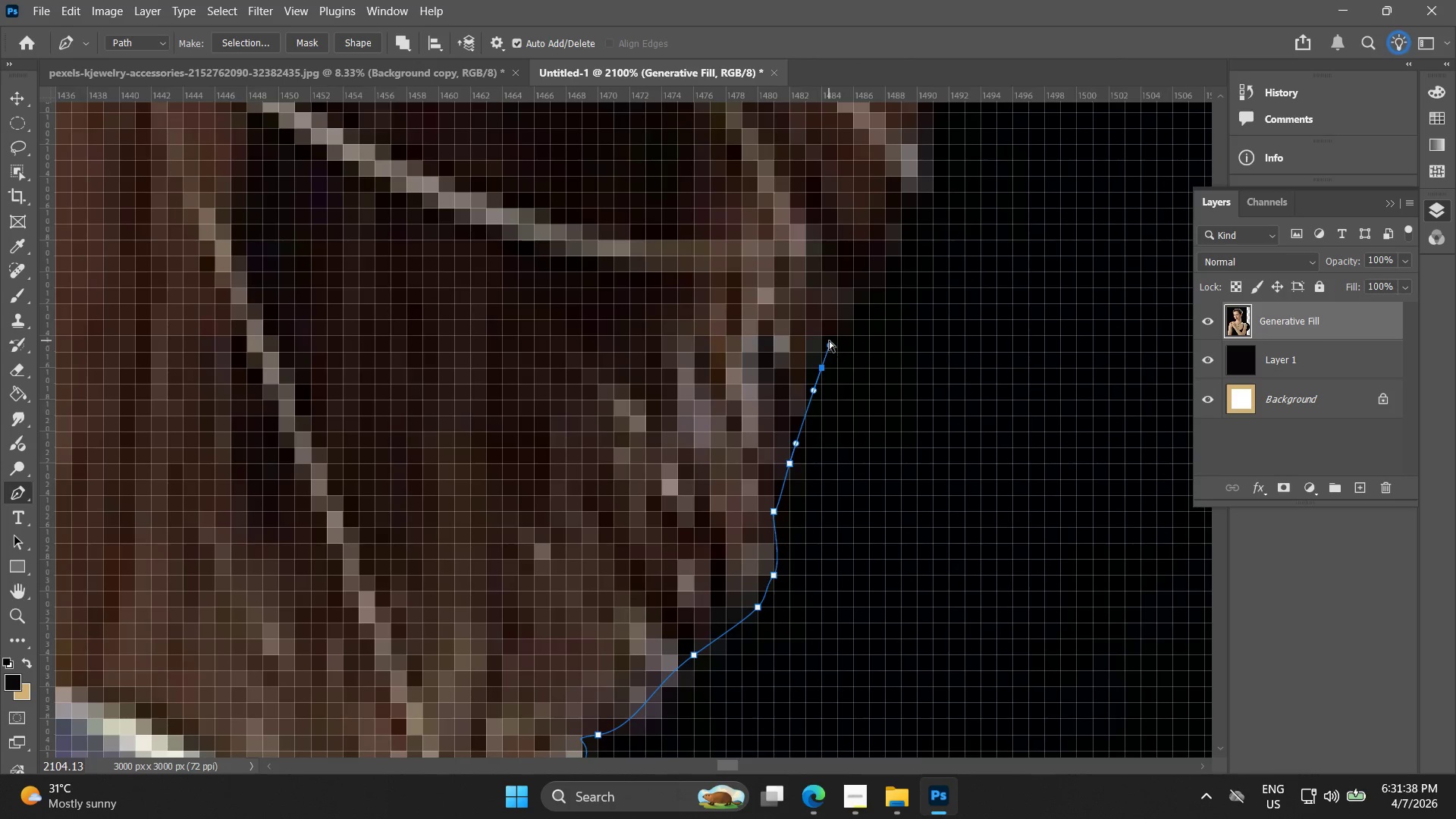 
key(Control+Z)
 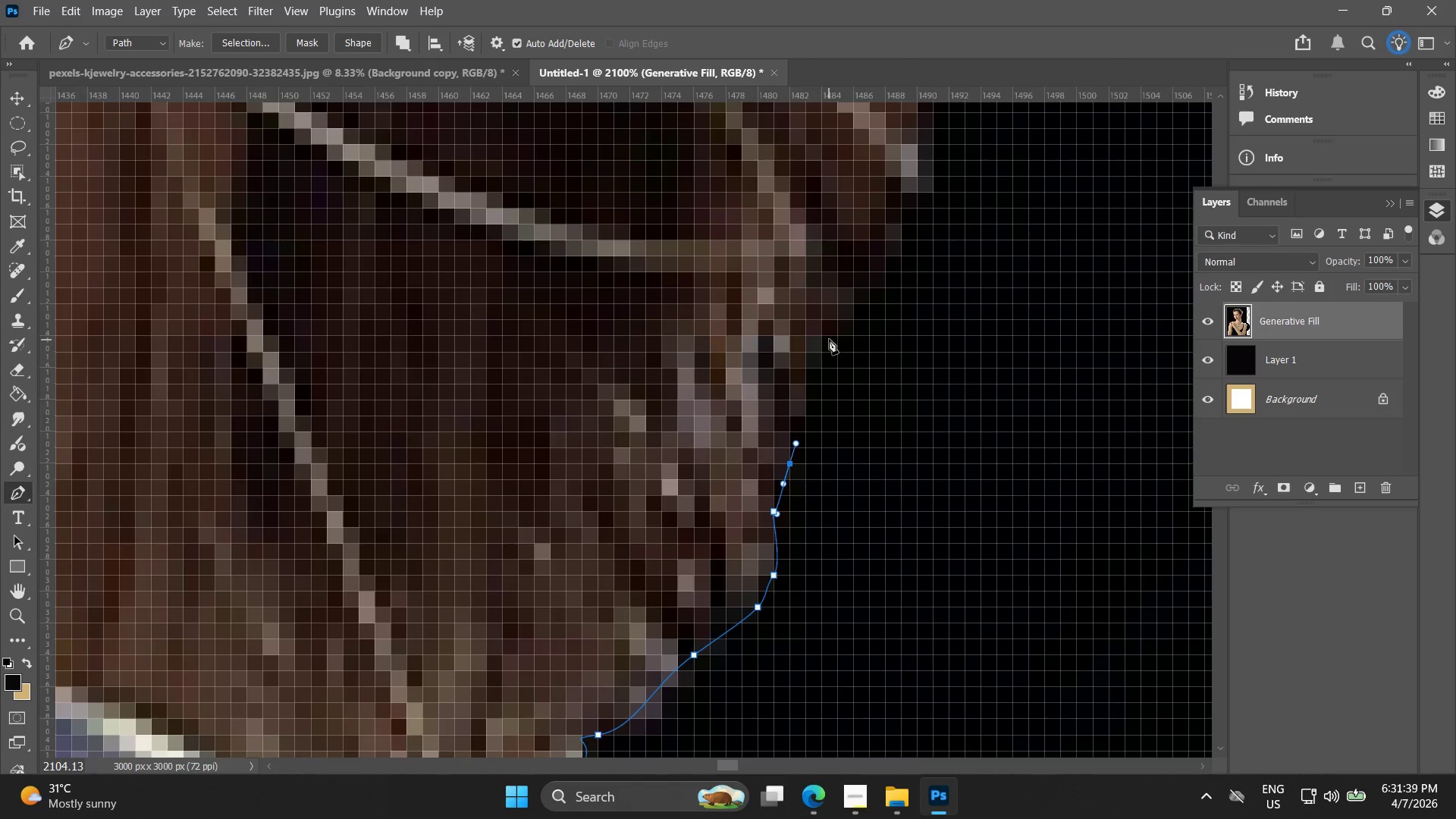 
left_click_drag(start_coordinate=[829, 339], to_coordinate=[852, 309])
 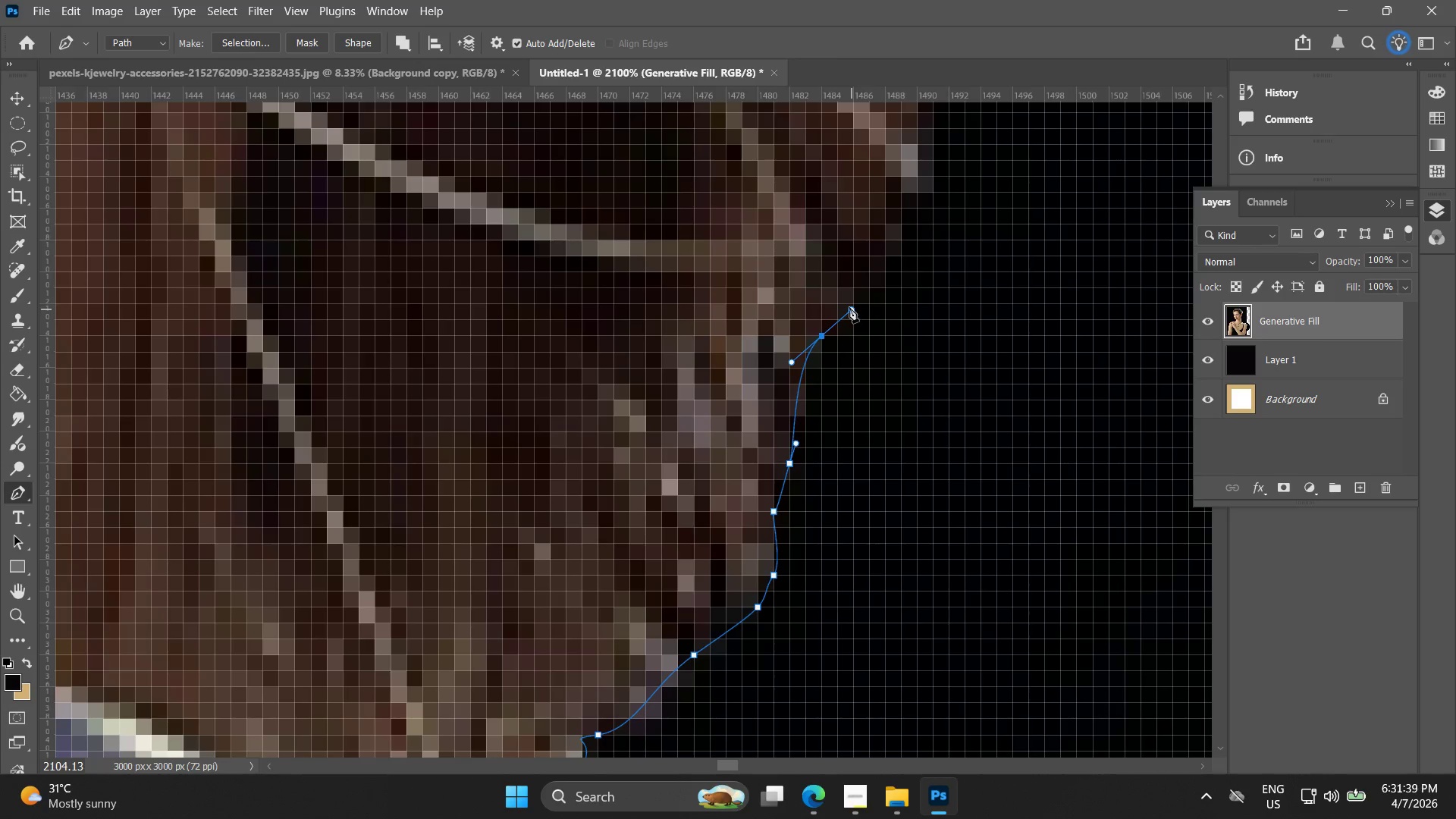 
hold_key(key=Space, duration=0.48)
 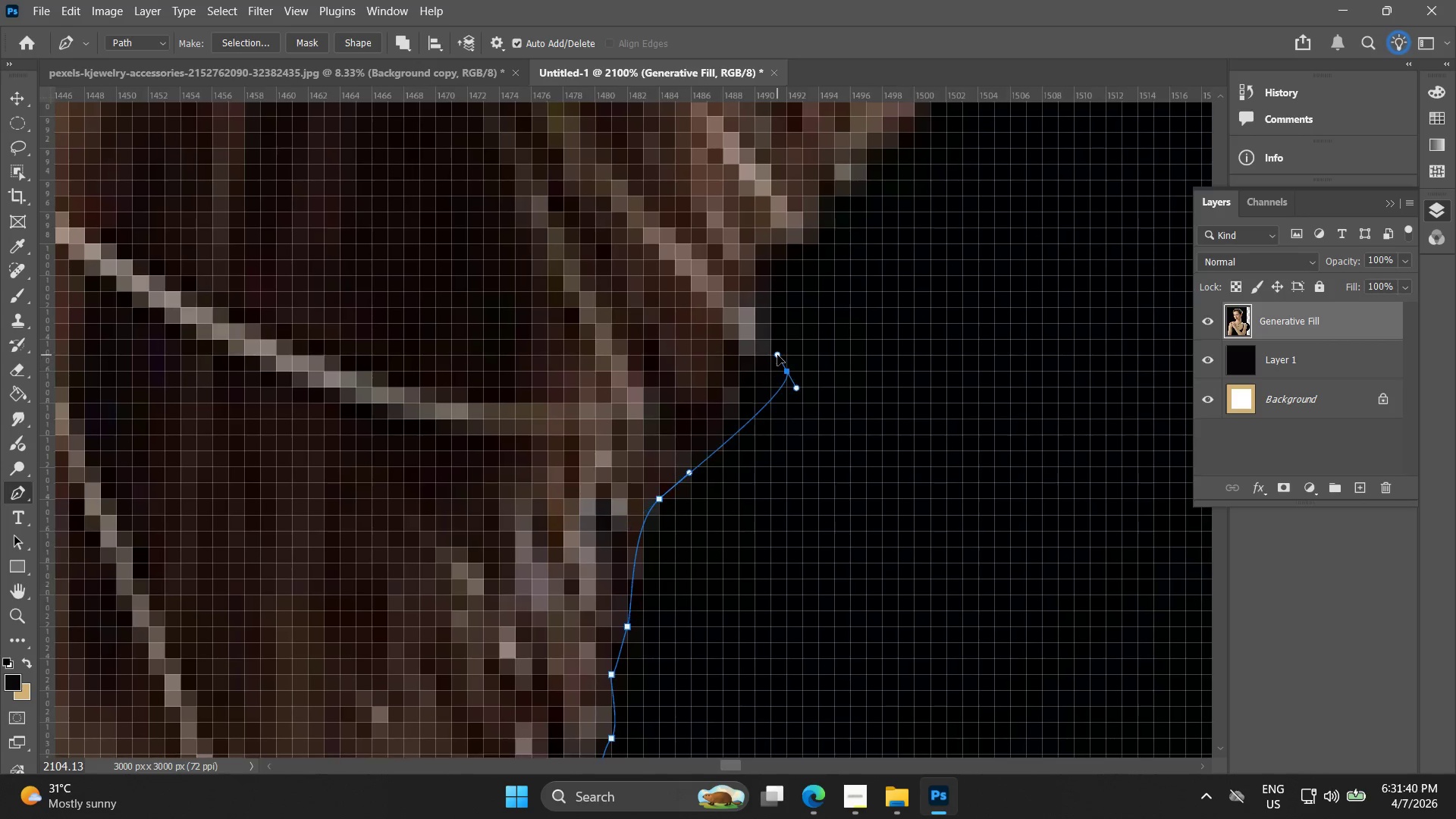 
left_click_drag(start_coordinate=[844, 313], to_coordinate=[748, 422])
 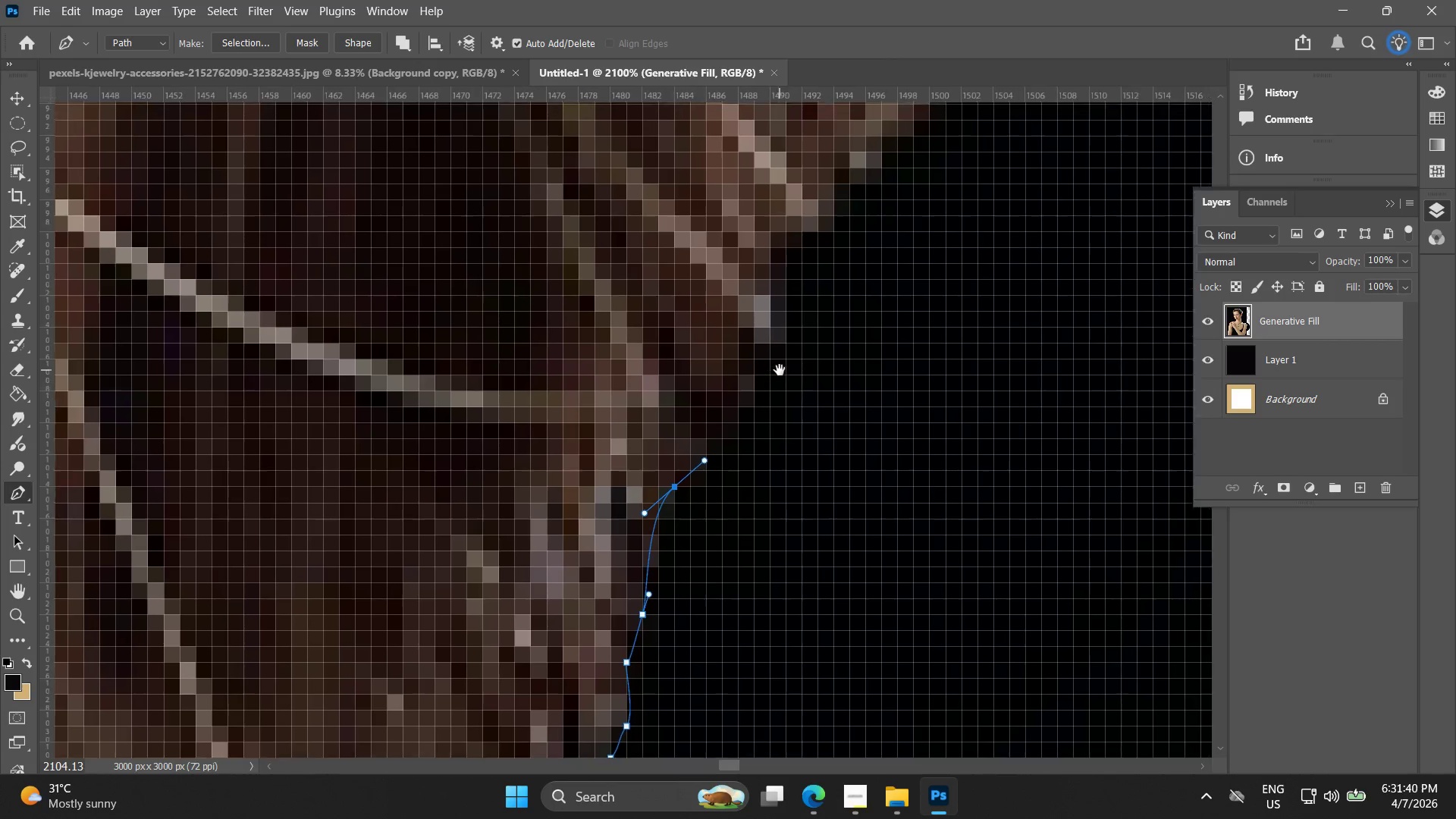 
left_click_drag(start_coordinate=[780, 370], to_coordinate=[774, 353])
 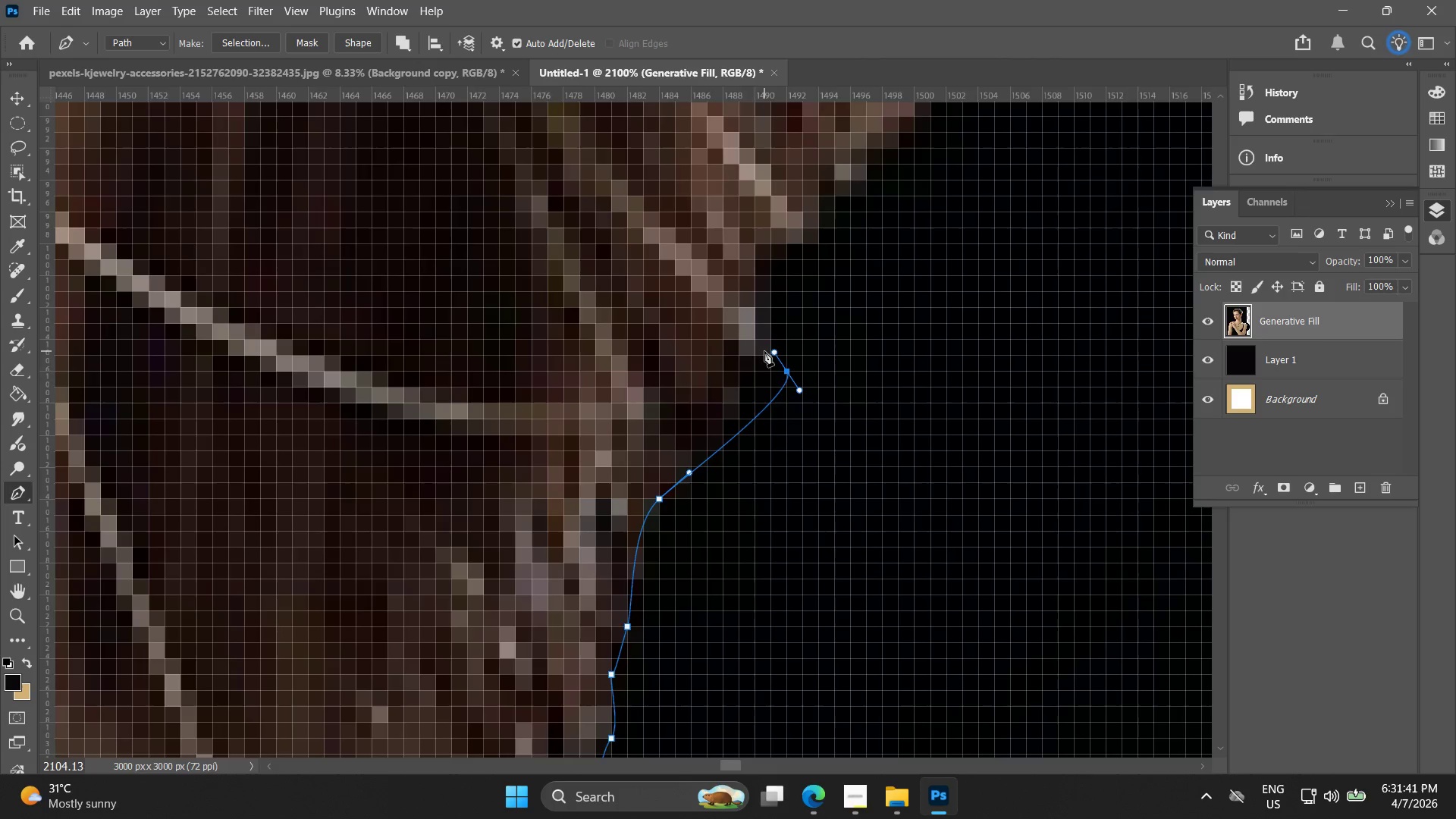 
key(Control+ControlLeft)
 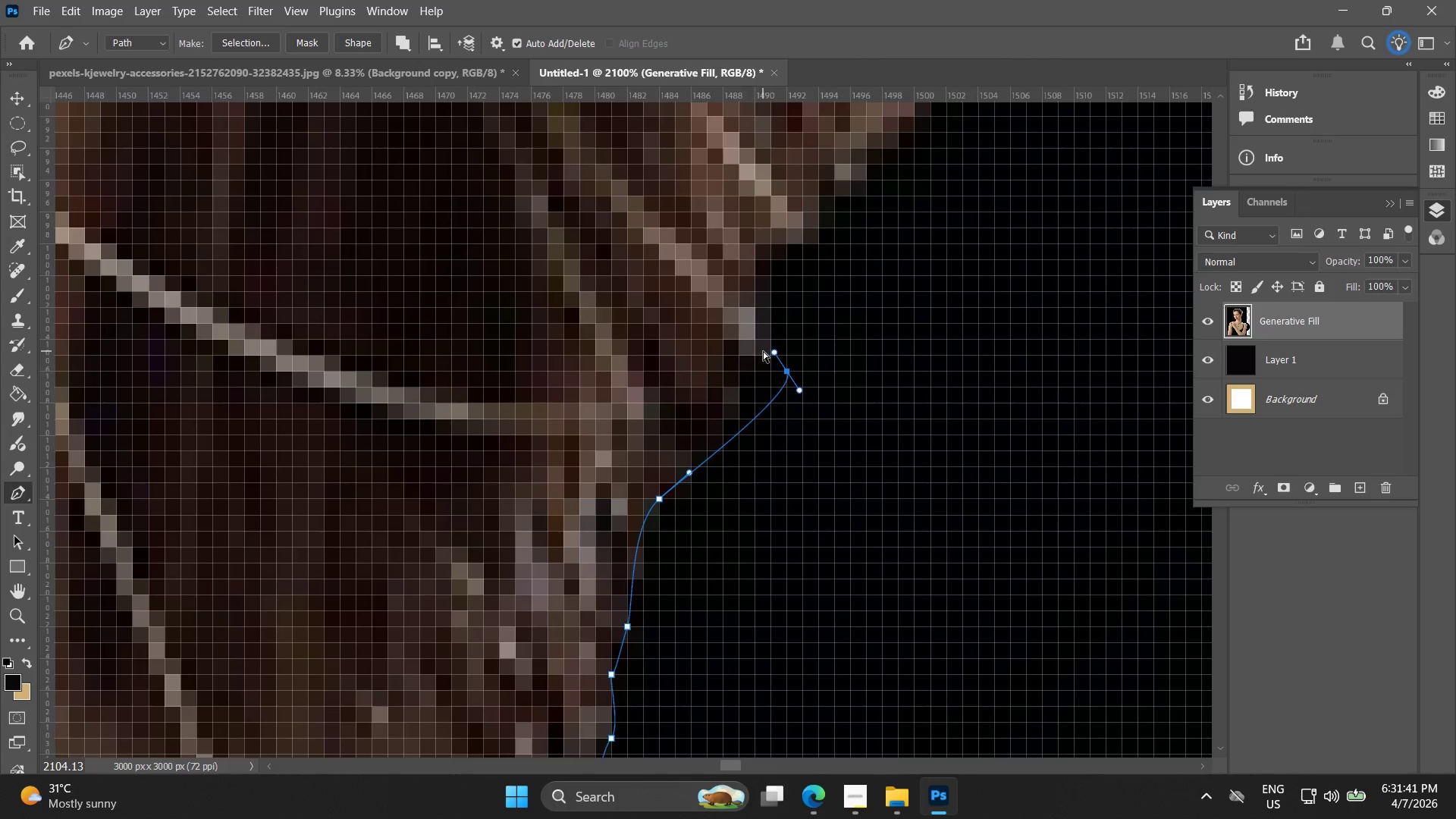 
key(Control+Z)
 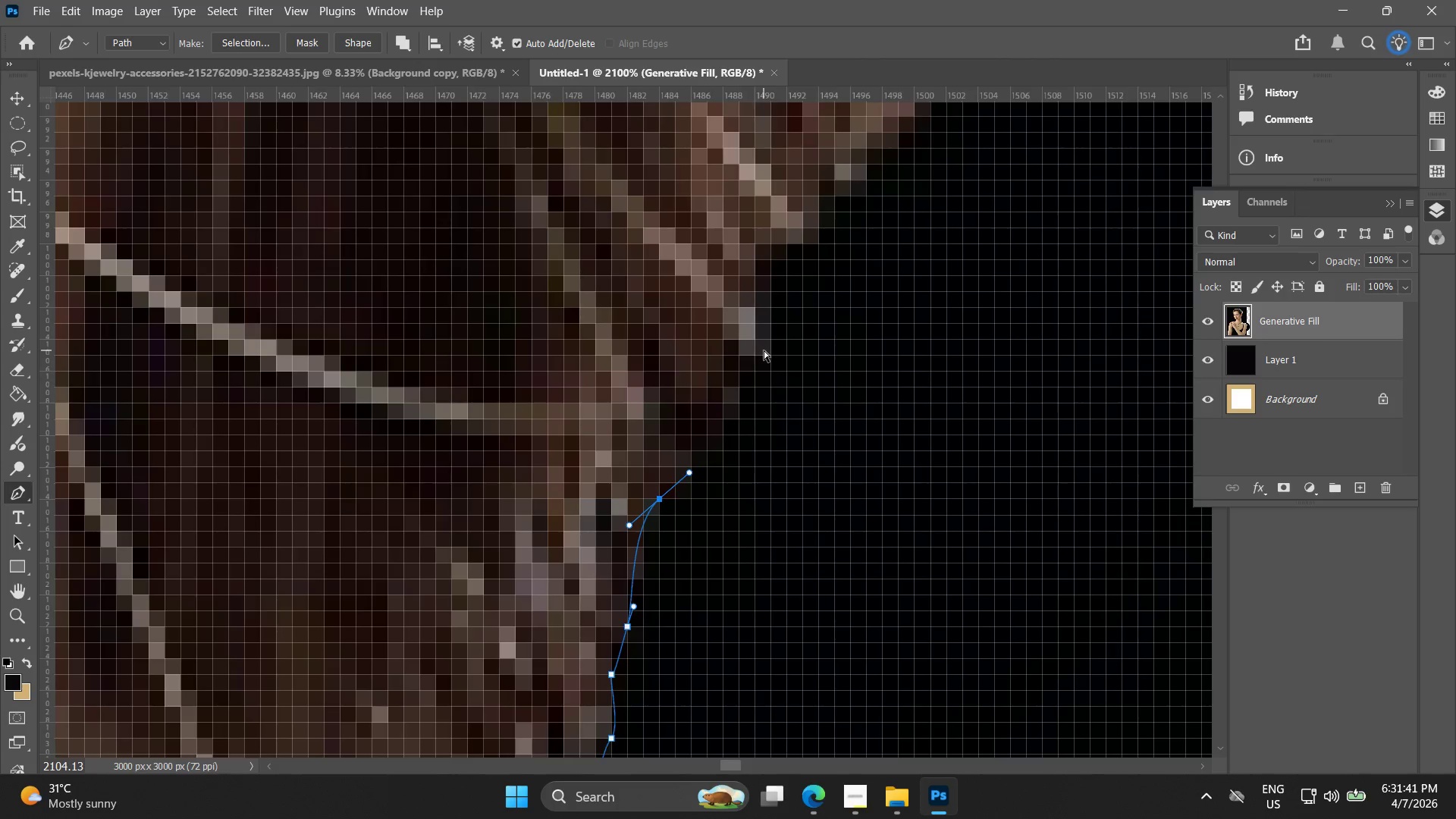 
left_click_drag(start_coordinate=[765, 348], to_coordinate=[770, 306])
 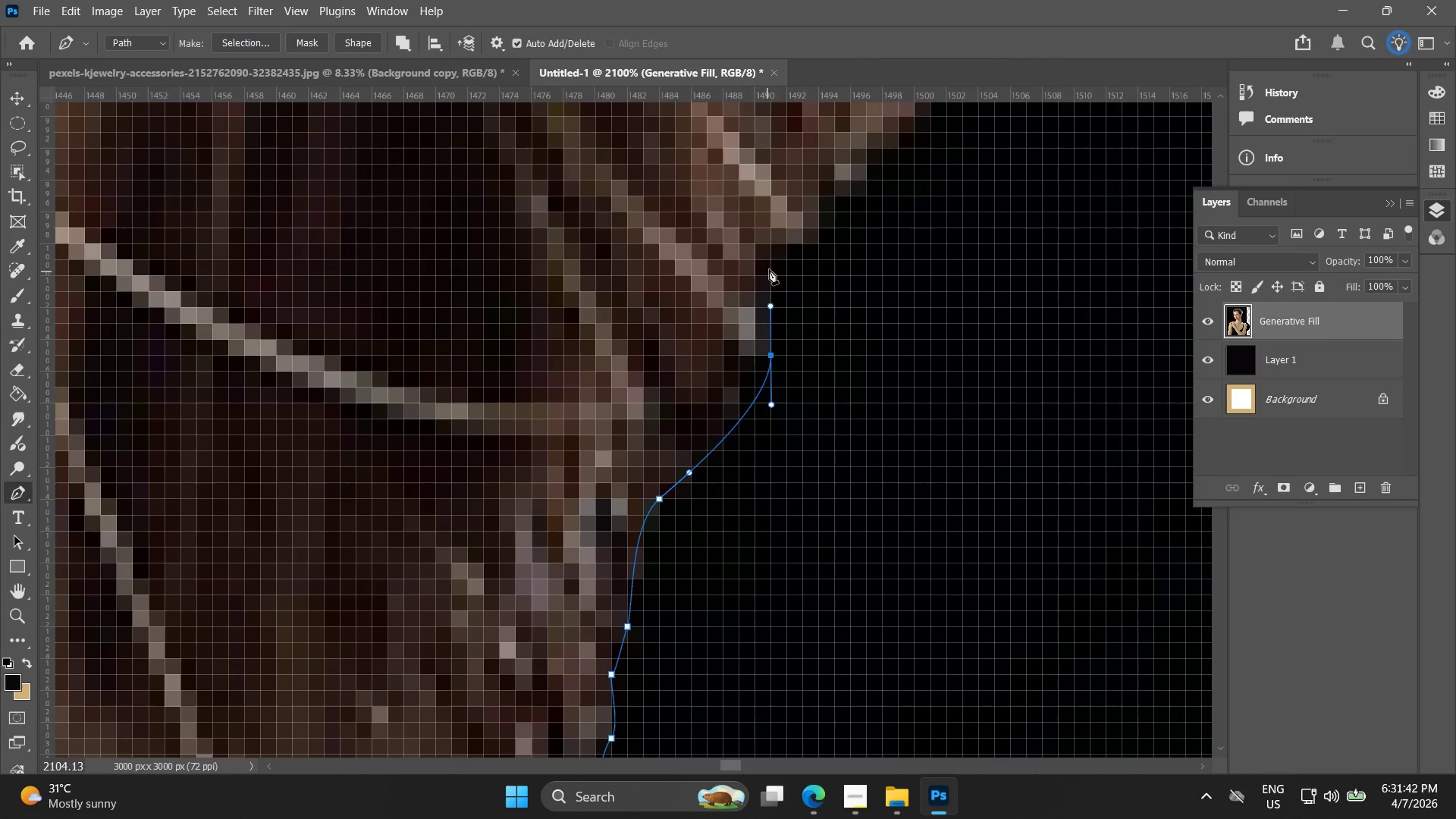 
left_click_drag(start_coordinate=[773, 265], to_coordinate=[789, 257])
 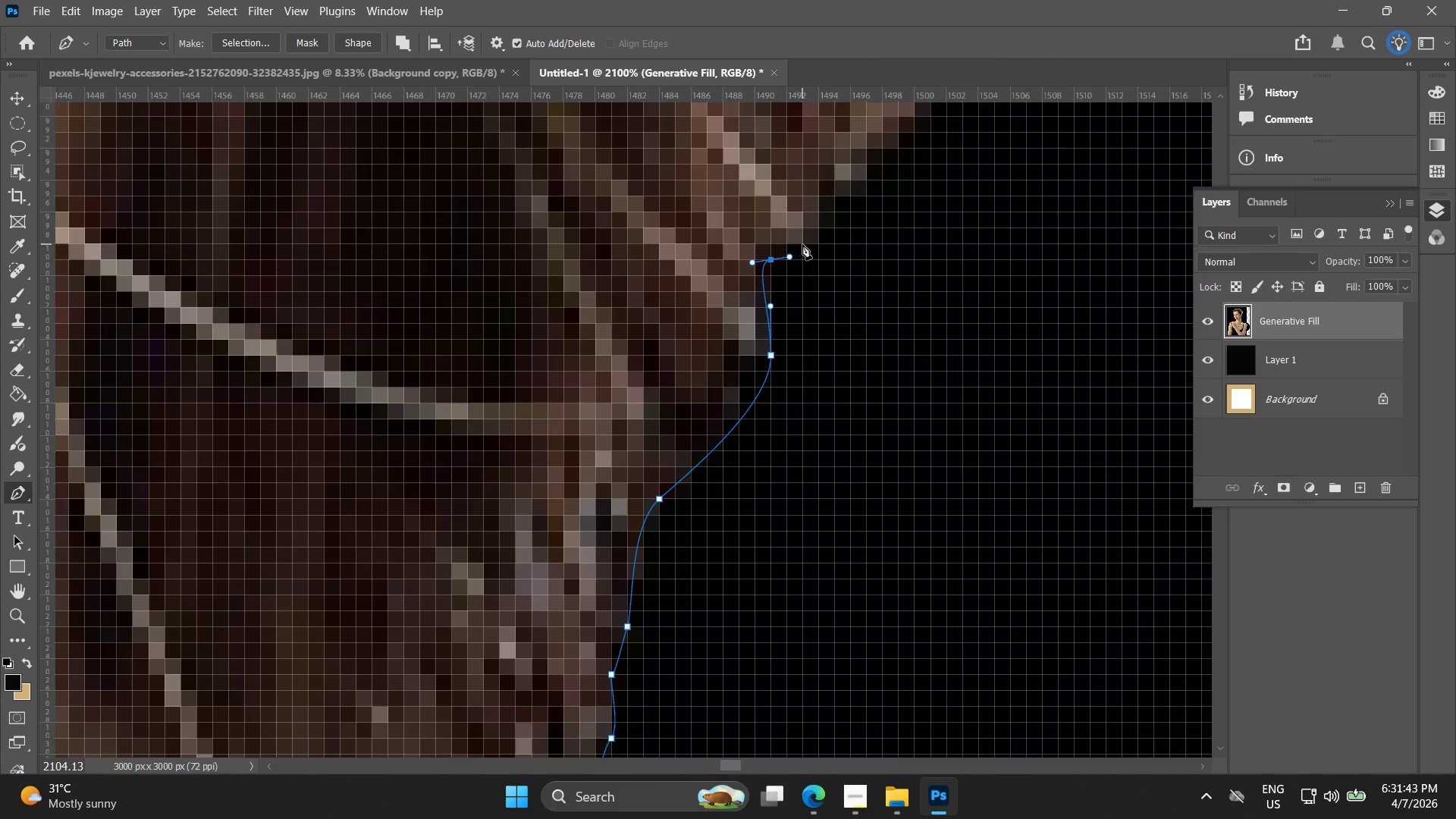 
left_click_drag(start_coordinate=[806, 244], to_coordinate=[829, 234])
 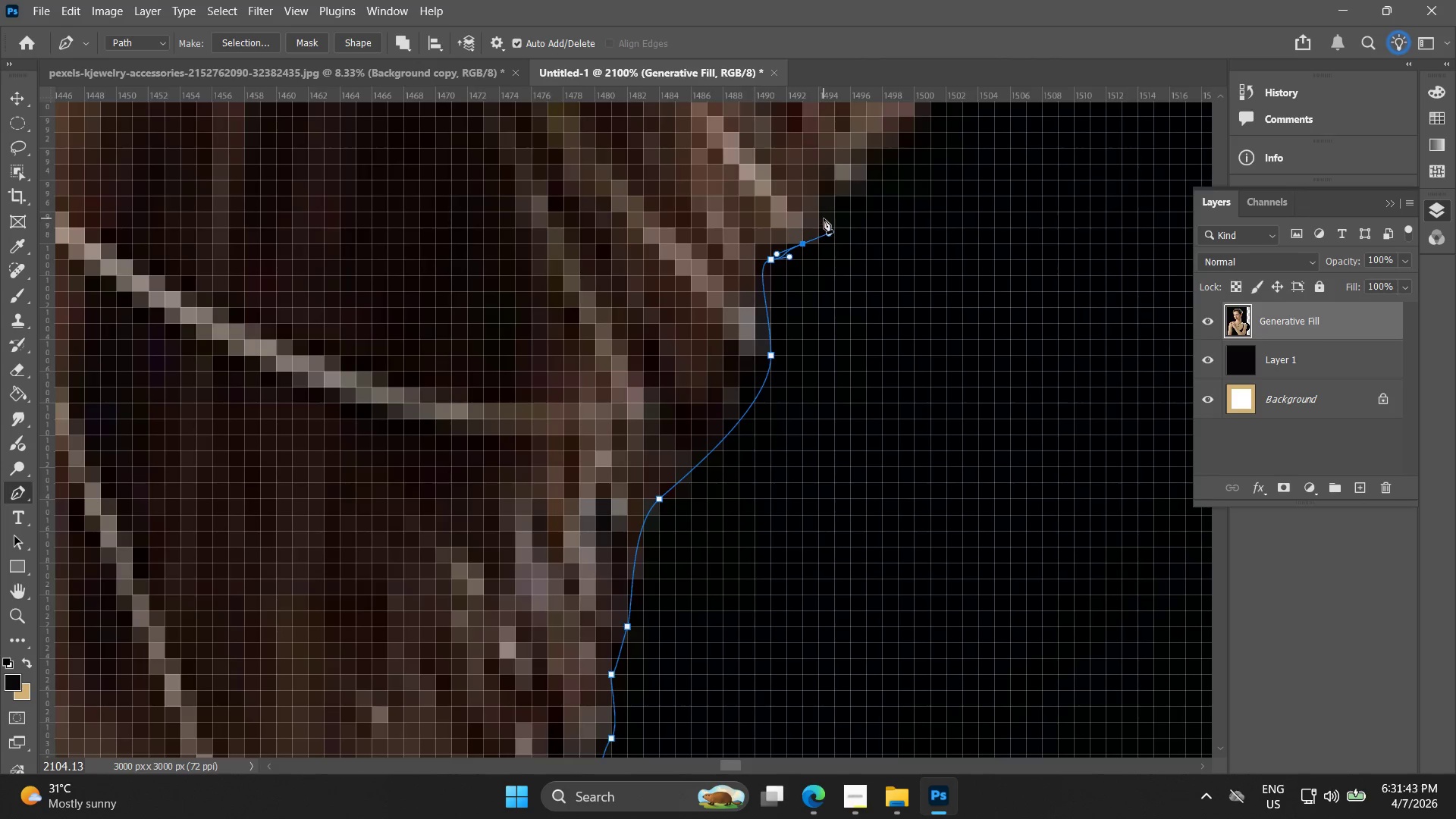 
left_click_drag(start_coordinate=[824, 215], to_coordinate=[826, 209])
 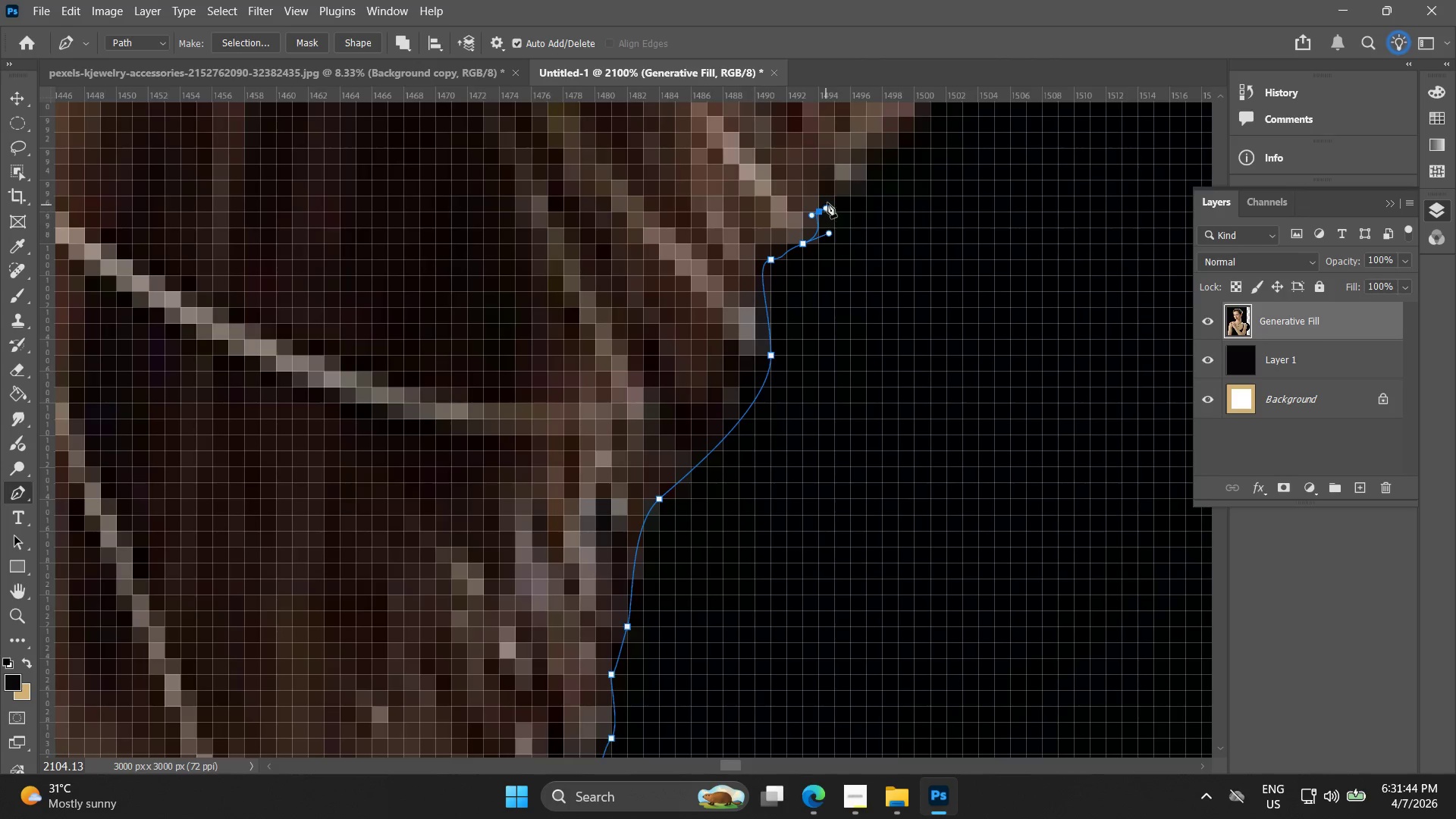 
hold_key(key=Space, duration=0.44)
 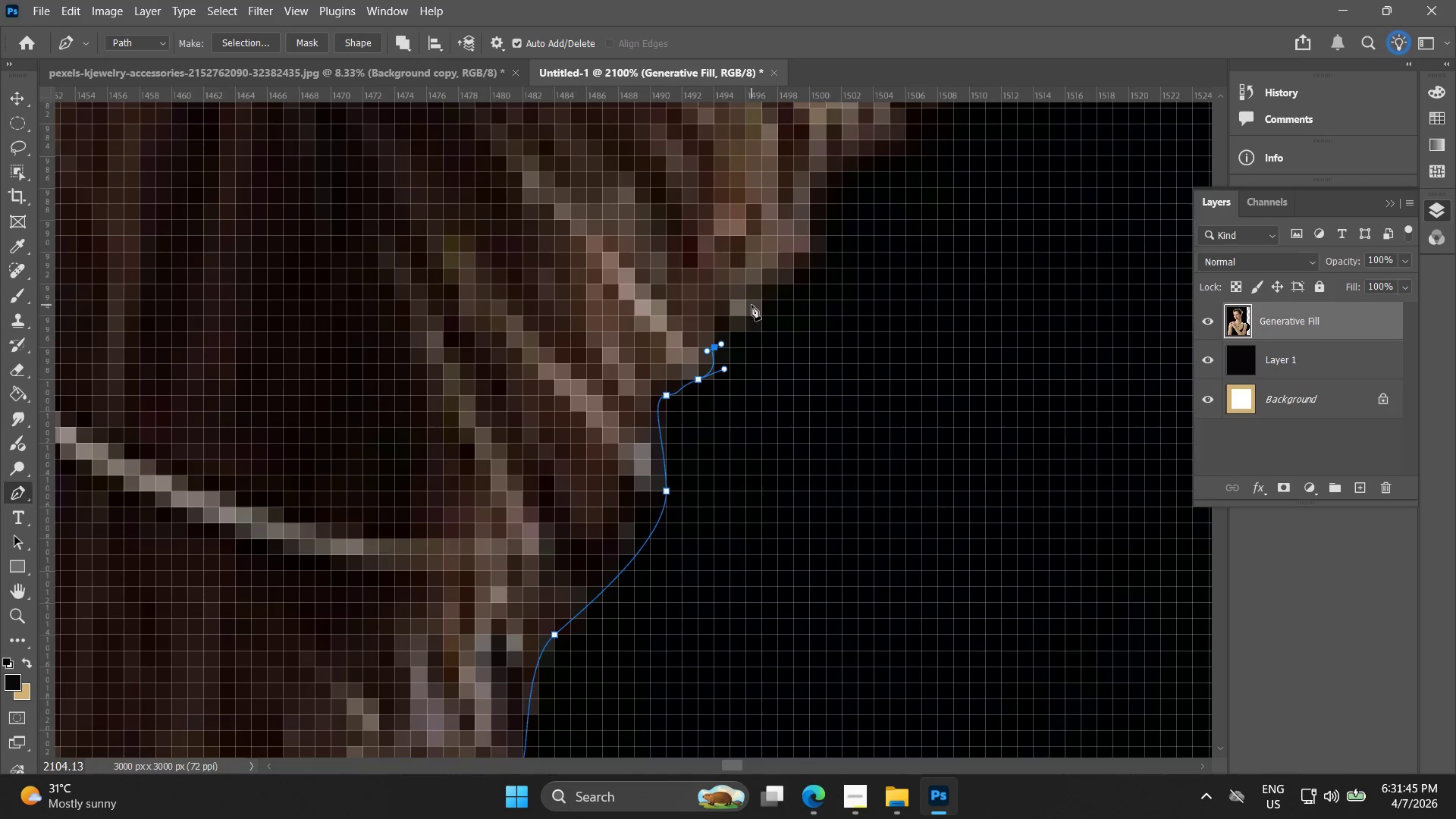 
left_click_drag(start_coordinate=[835, 190], to_coordinate=[730, 326])
 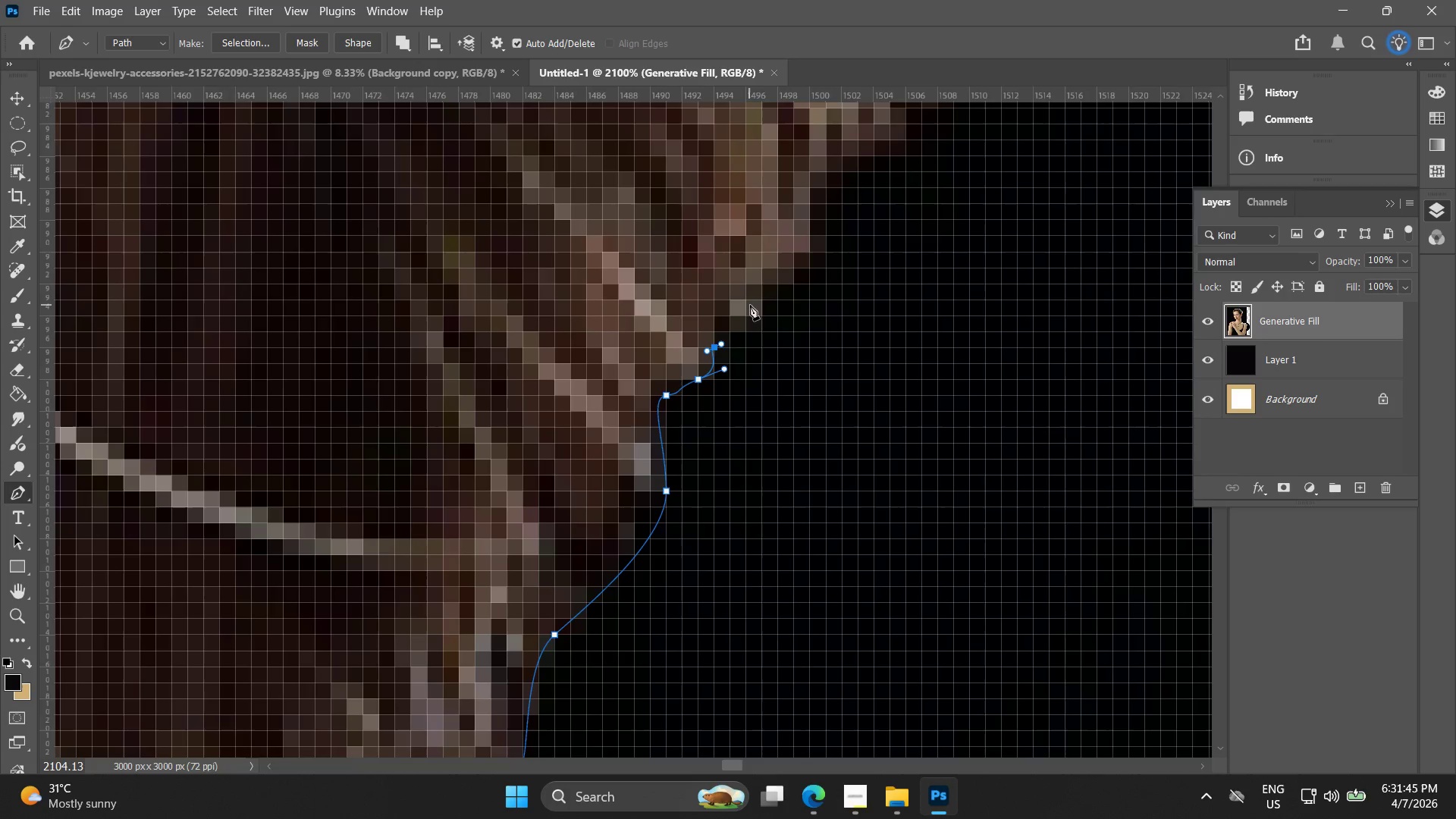 
left_click_drag(start_coordinate=[754, 305], to_coordinate=[778, 287])
 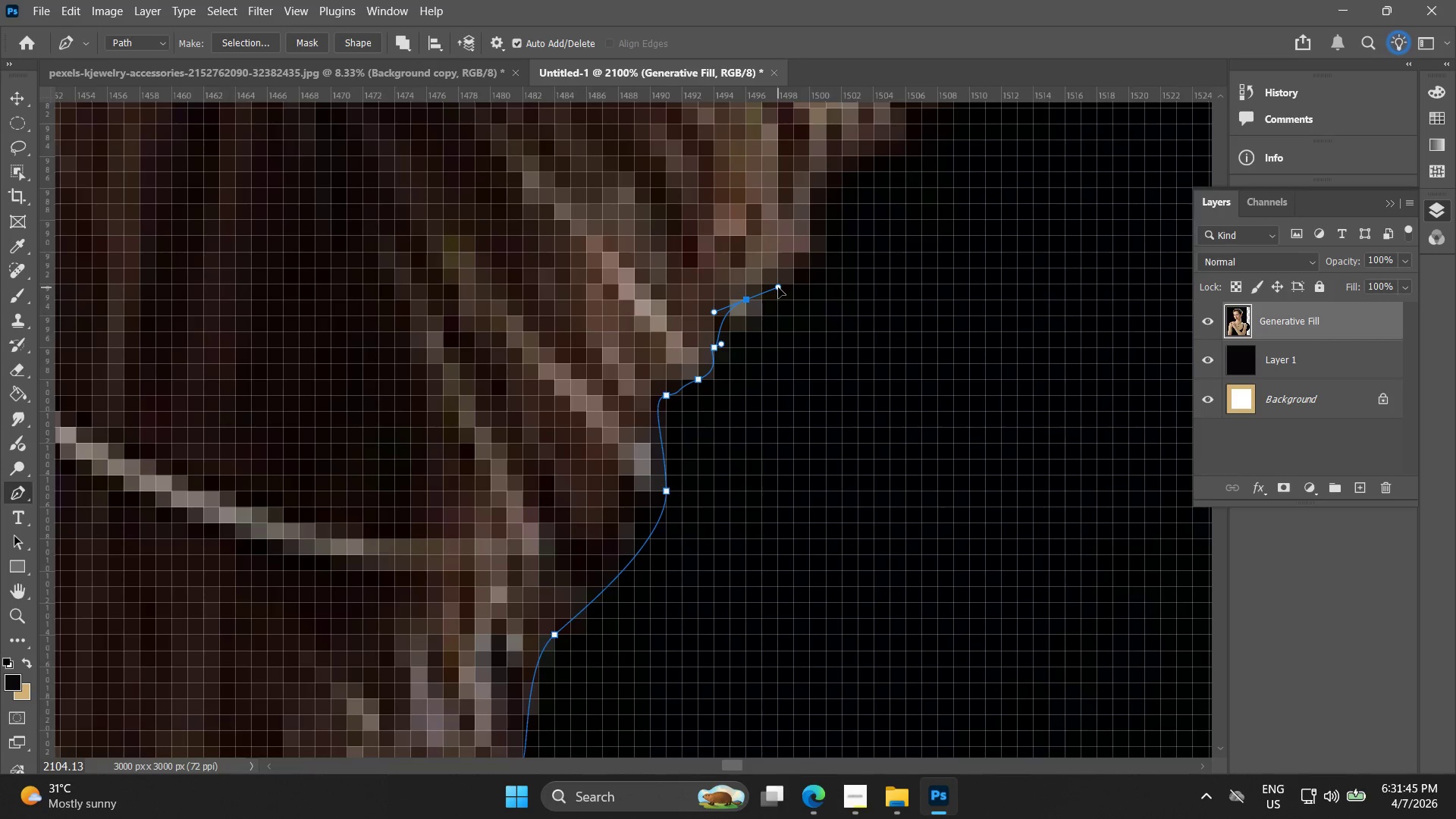 
key(Control+ControlLeft)
 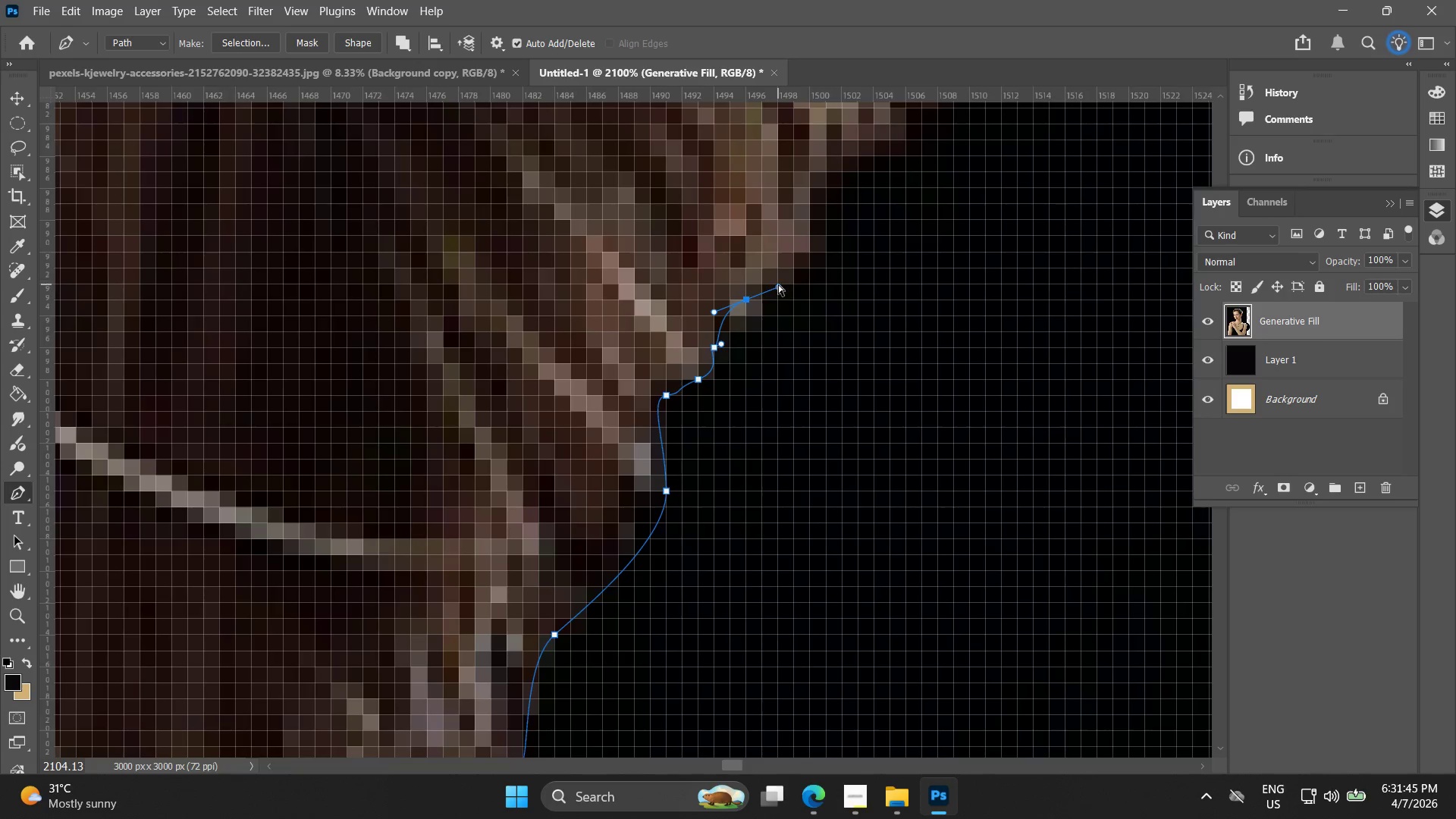 
key(Control+Z)
 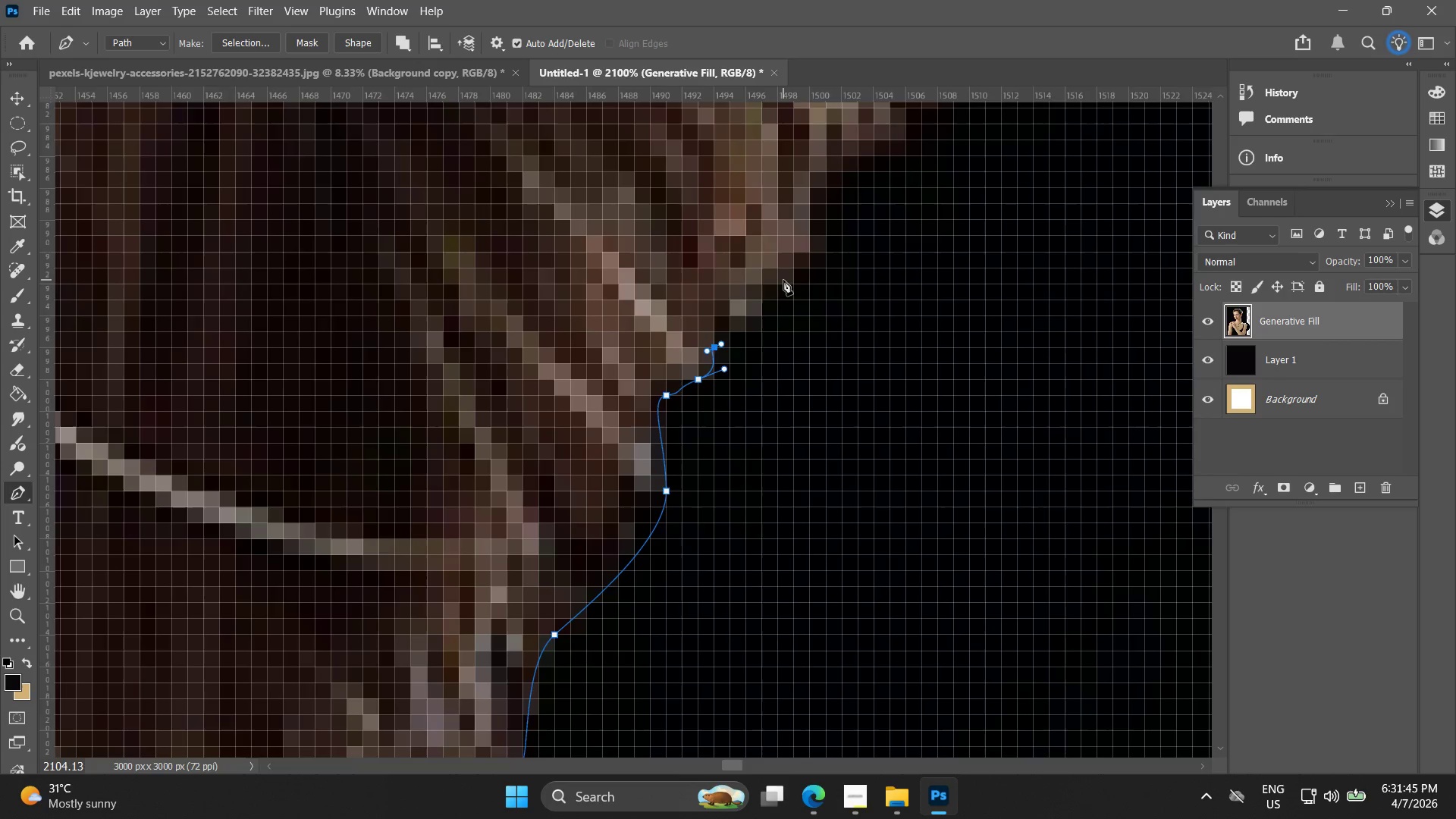 
left_click_drag(start_coordinate=[783, 279], to_coordinate=[809, 256])
 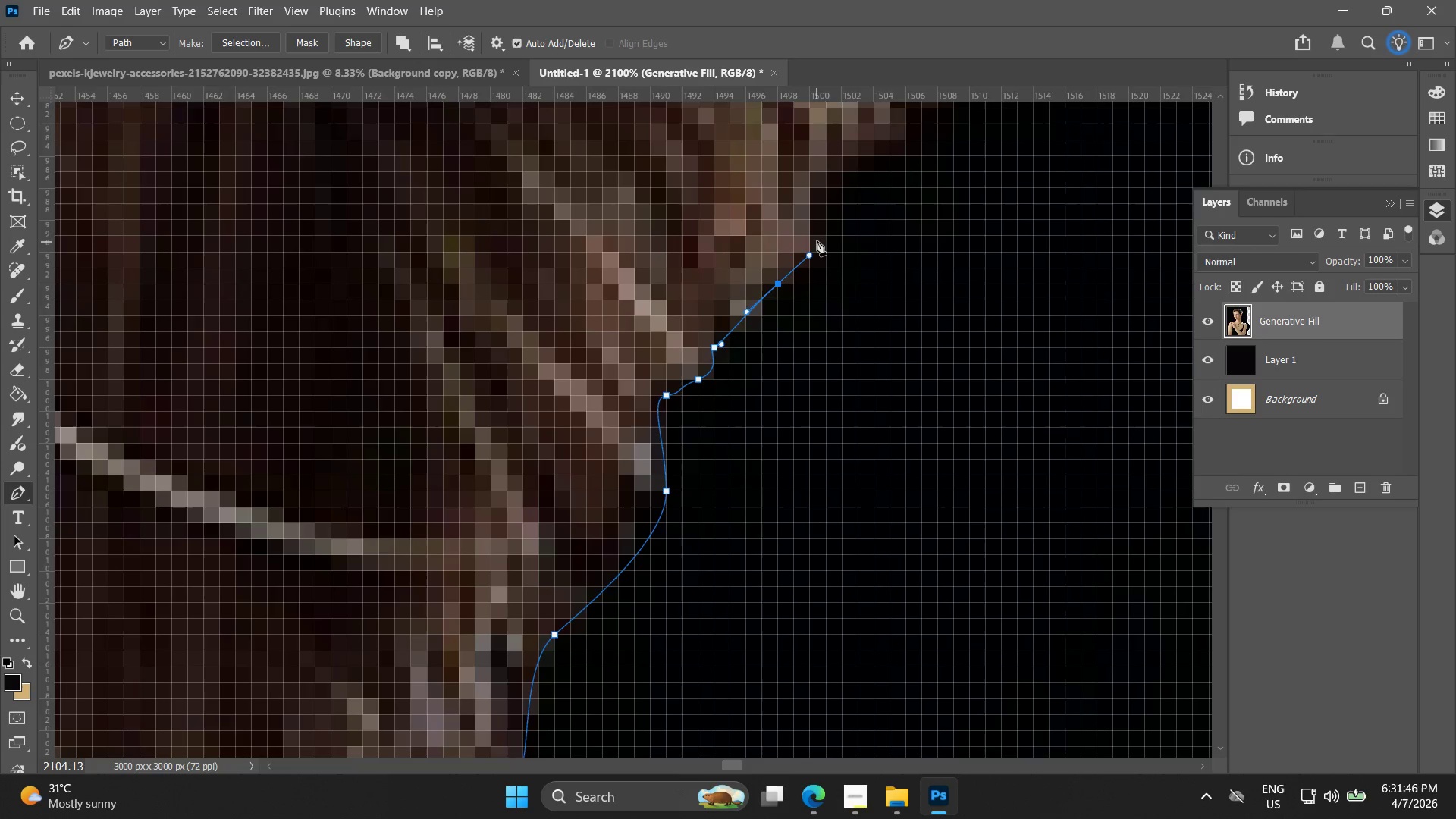 
left_click_drag(start_coordinate=[817, 239], to_coordinate=[821, 231])
 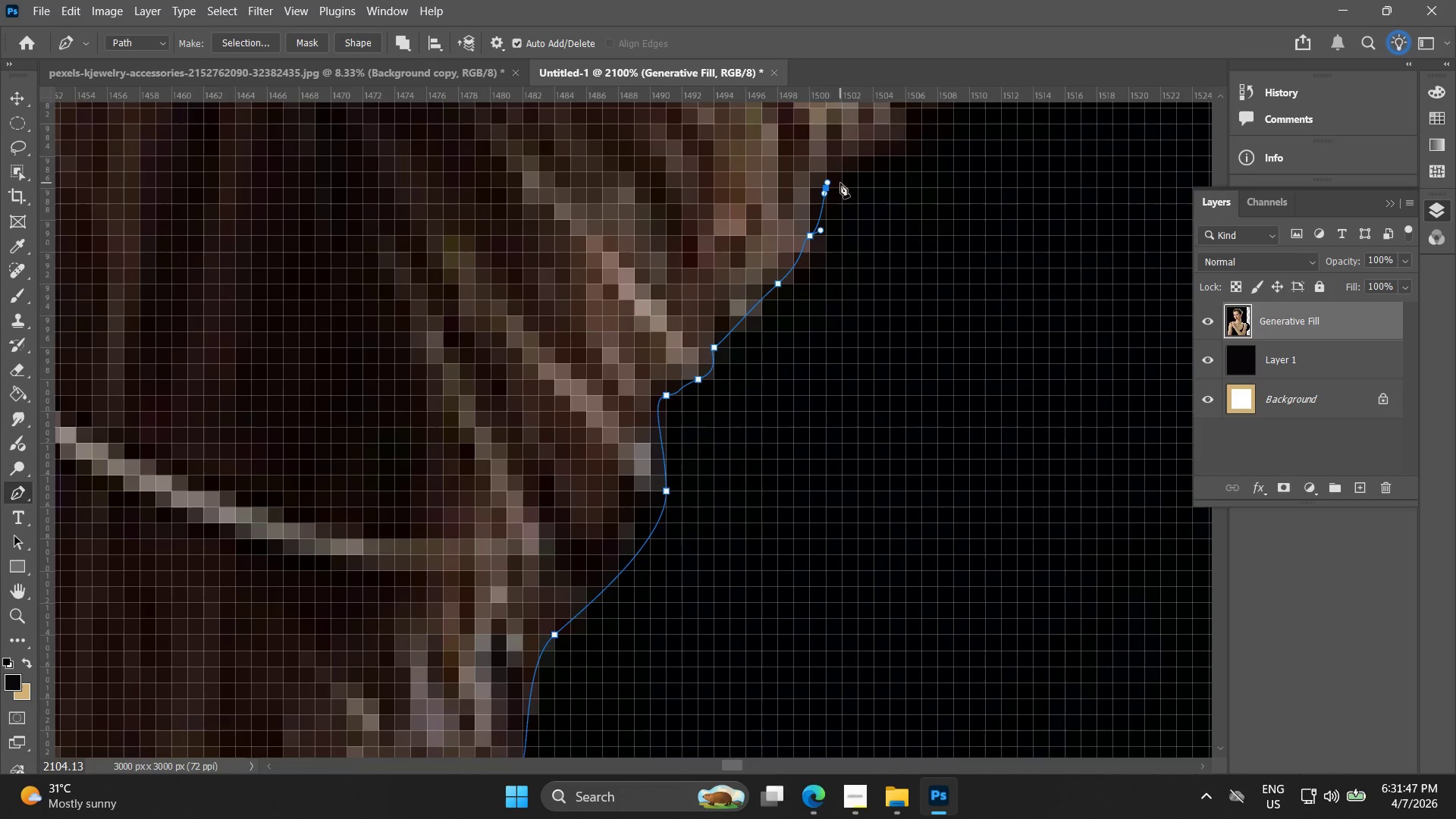 
hold_key(key=Space, duration=0.45)
 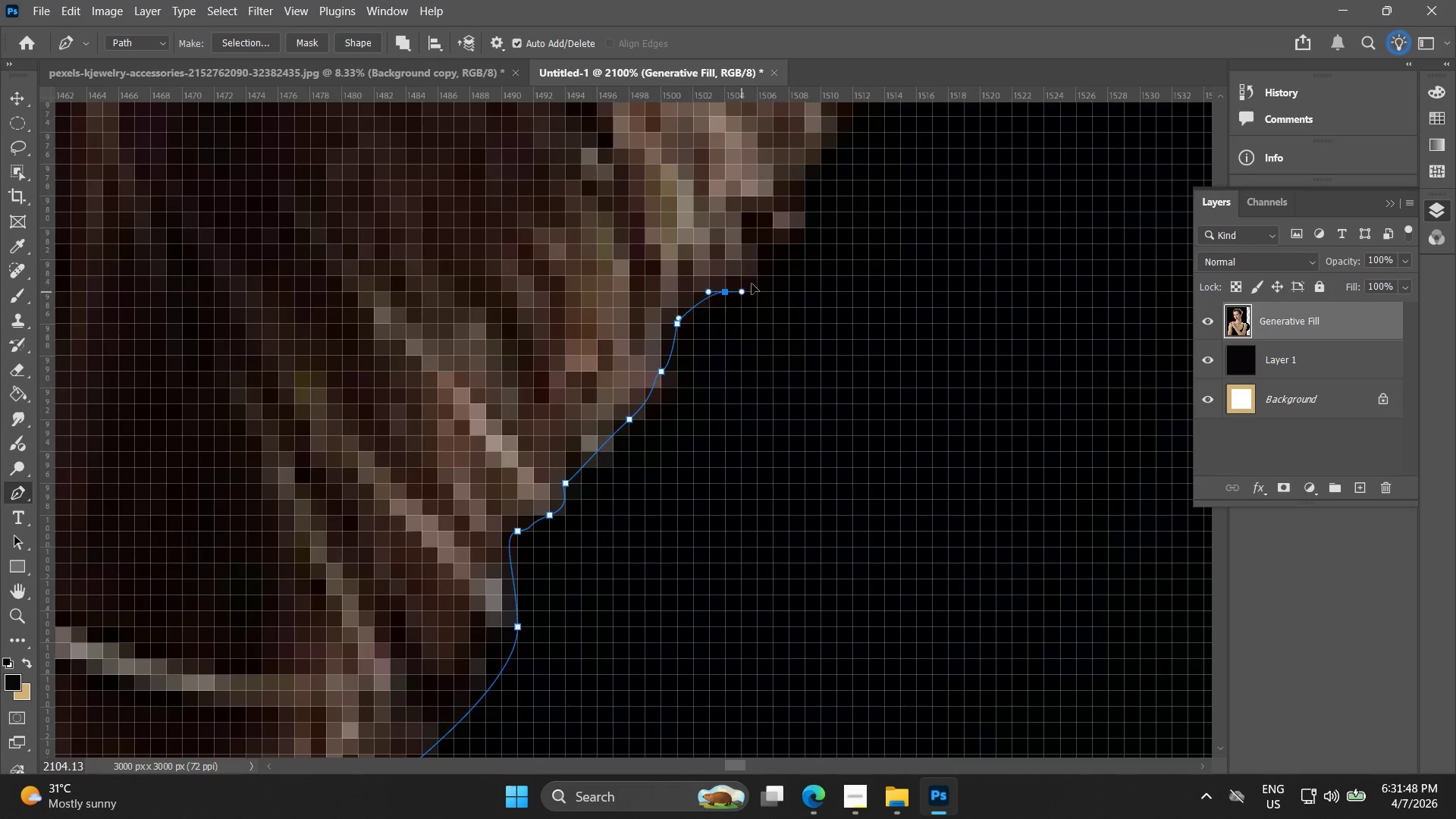 
left_click_drag(start_coordinate=[852, 179], to_coordinate=[703, 315])
 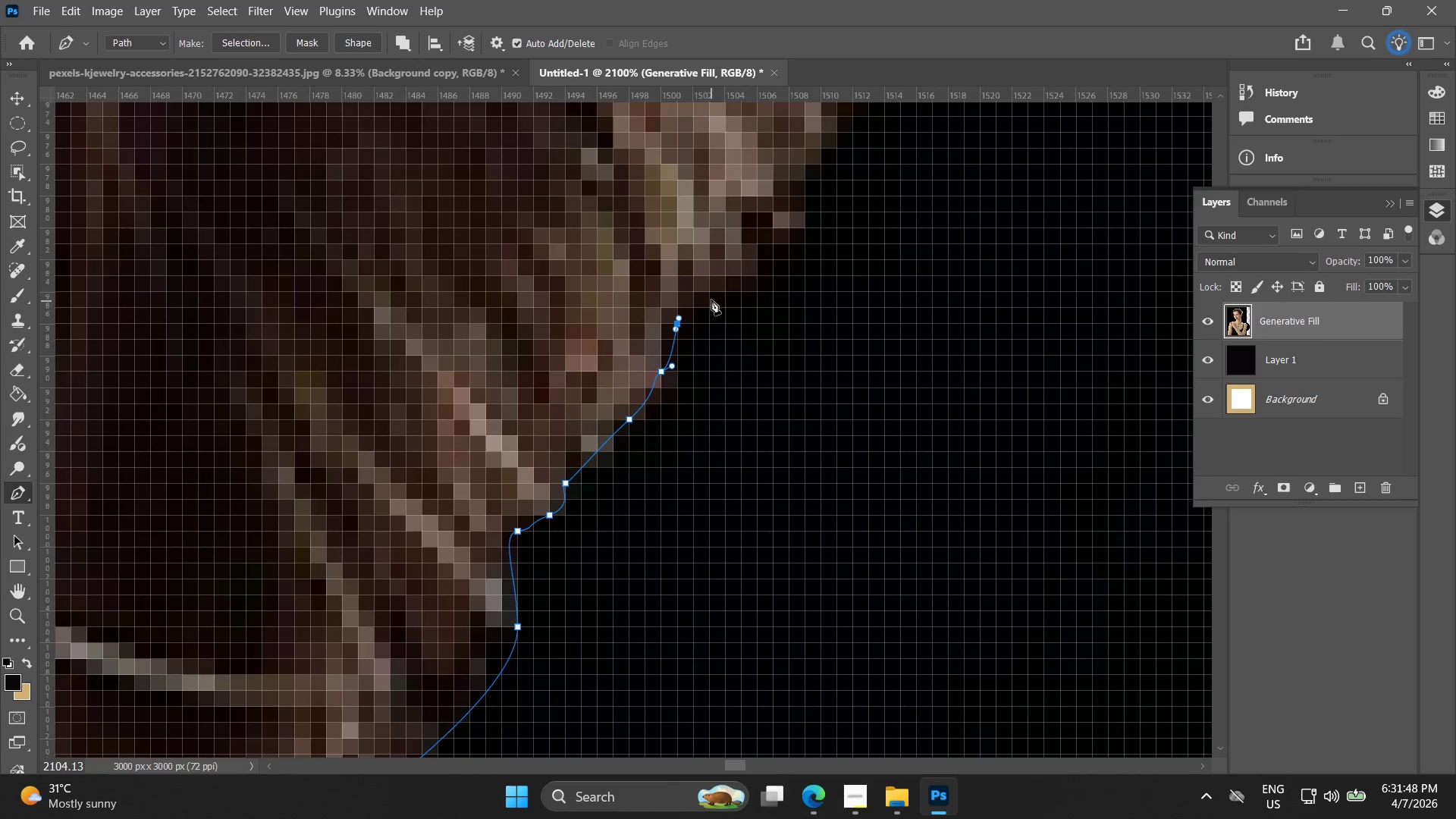 
left_click_drag(start_coordinate=[726, 288], to_coordinate=[755, 279])
 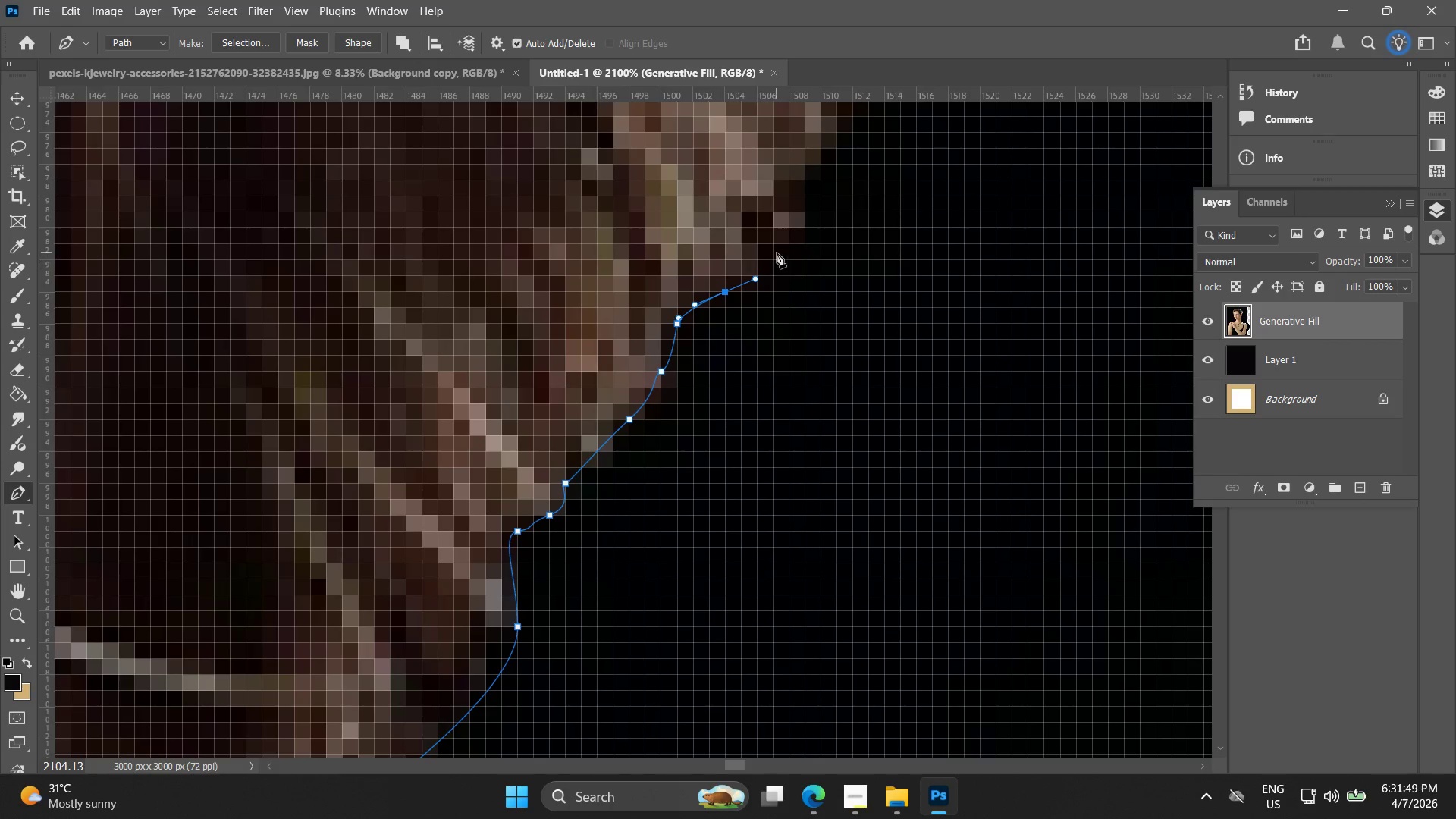 
left_click_drag(start_coordinate=[778, 253], to_coordinate=[786, 254])
 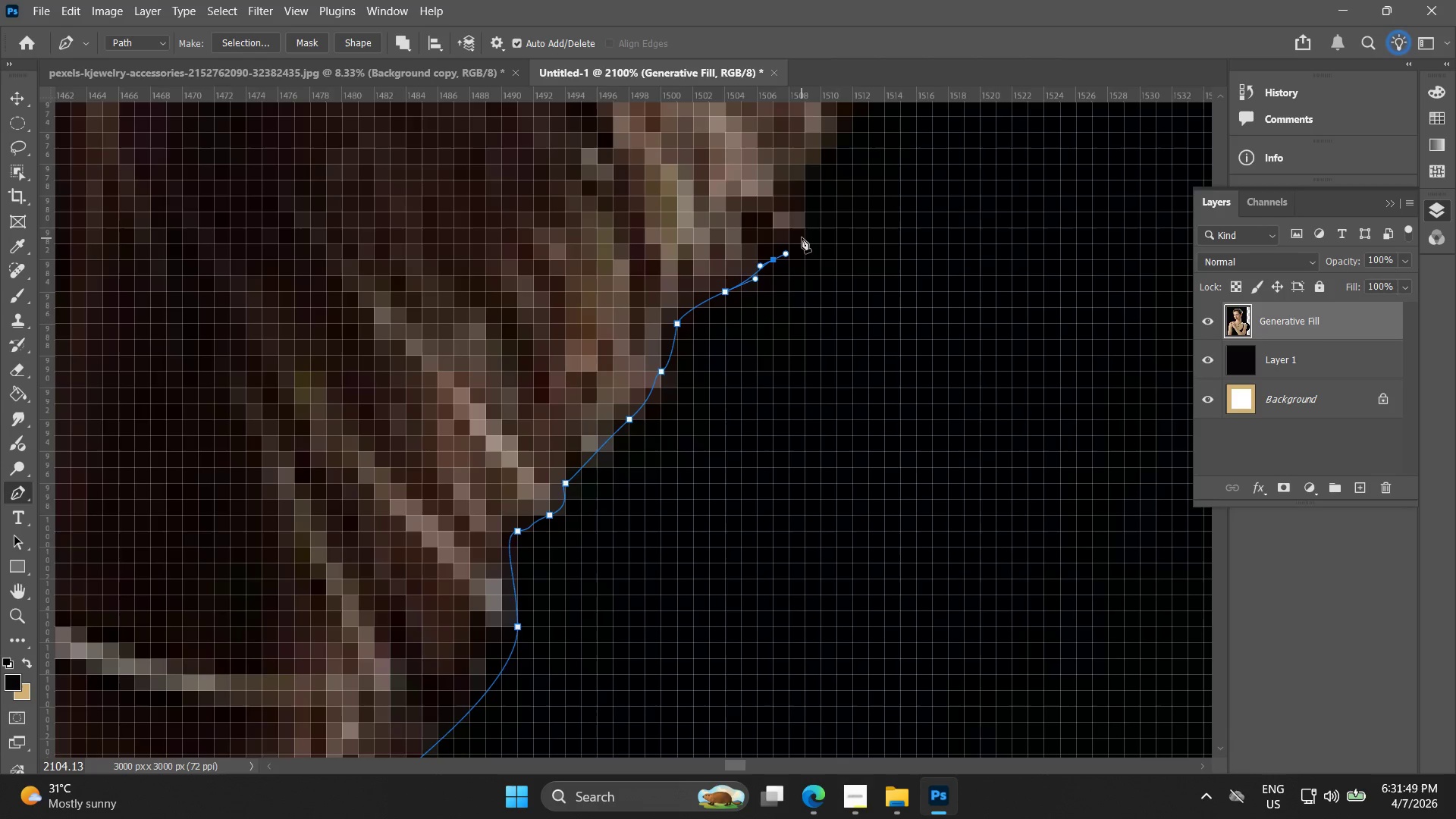 
left_click_drag(start_coordinate=[802, 237], to_coordinate=[811, 228])
 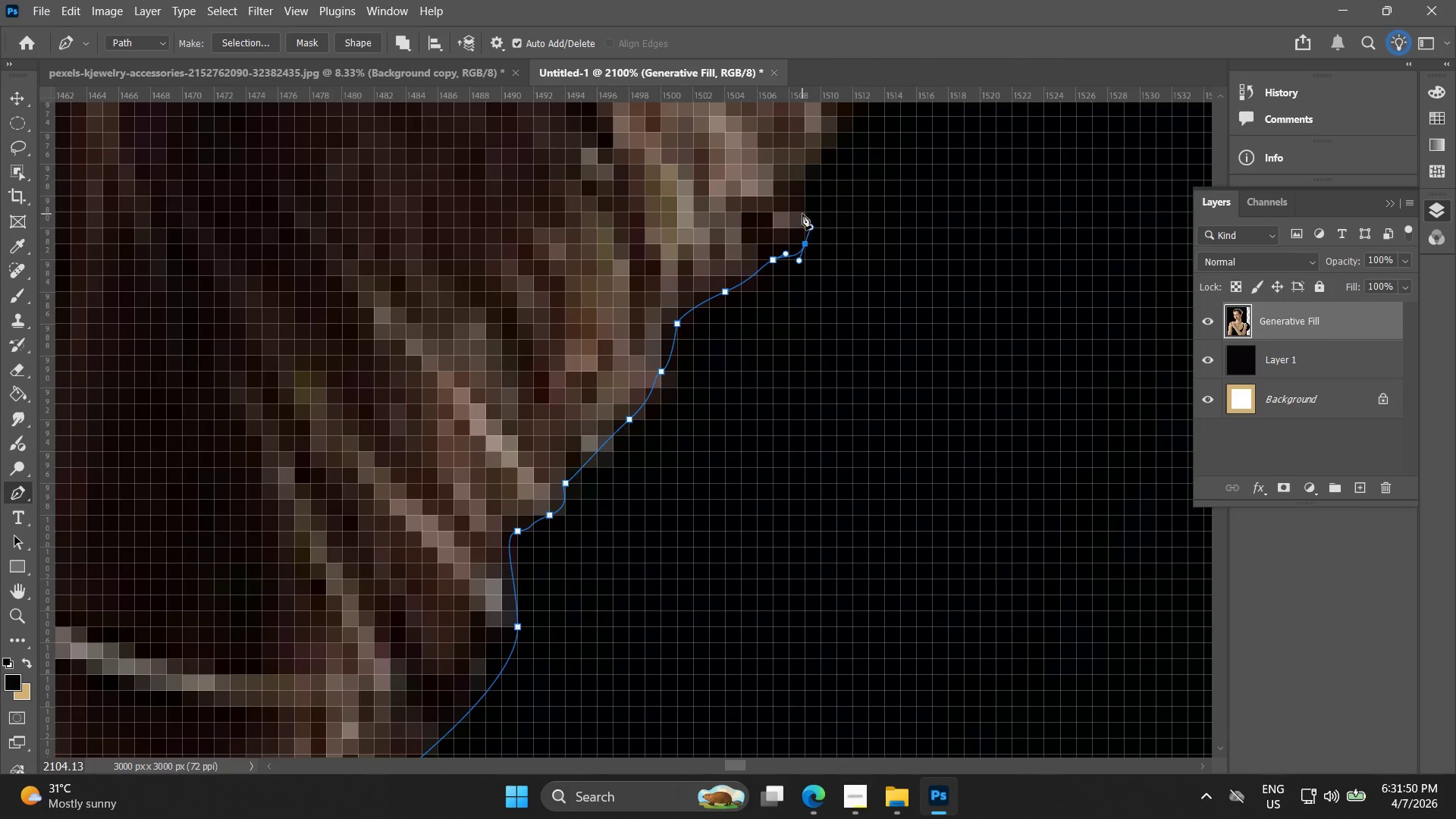 
left_click([800, 210])
 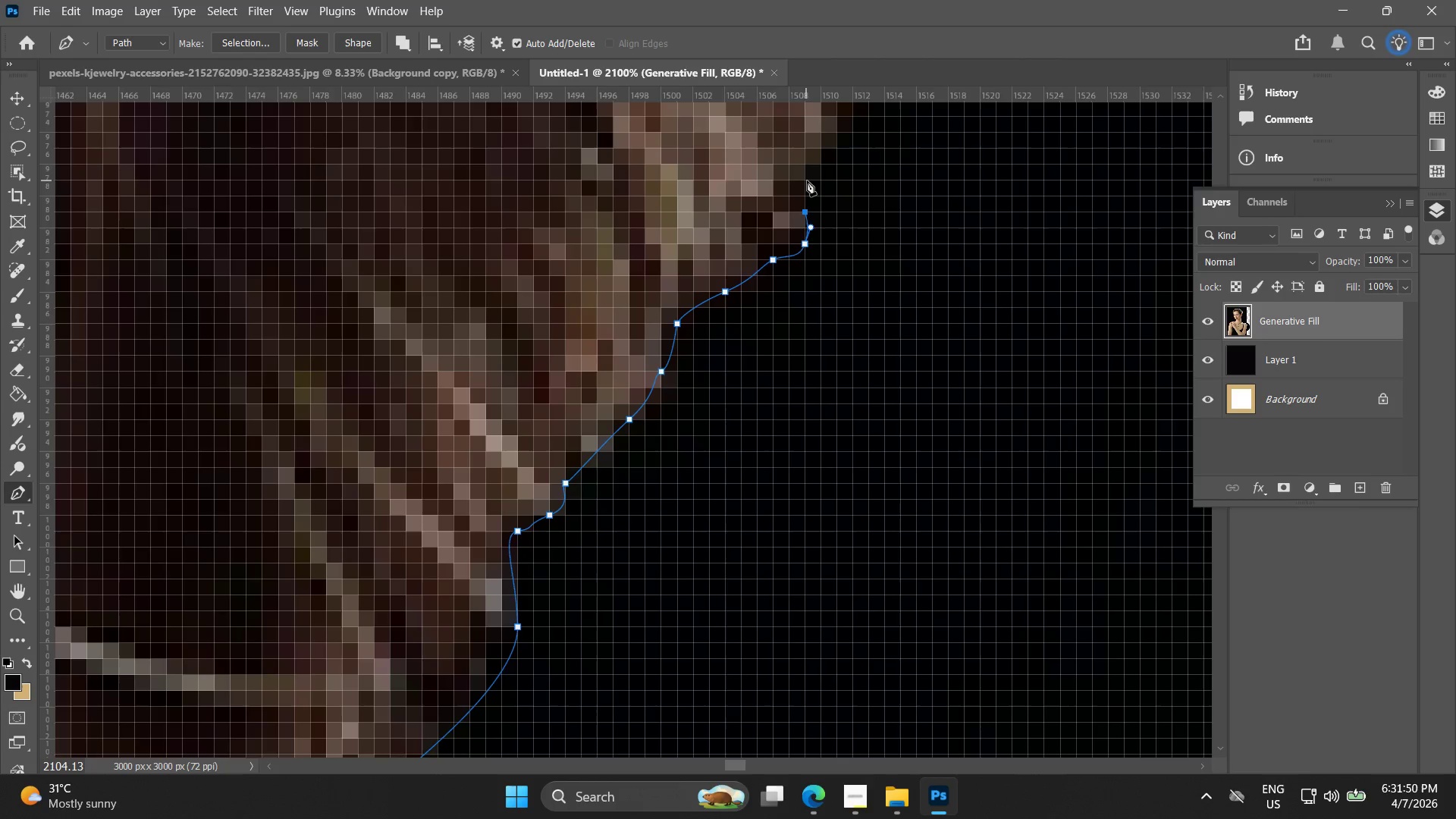 
hold_key(key=Space, duration=0.5)
 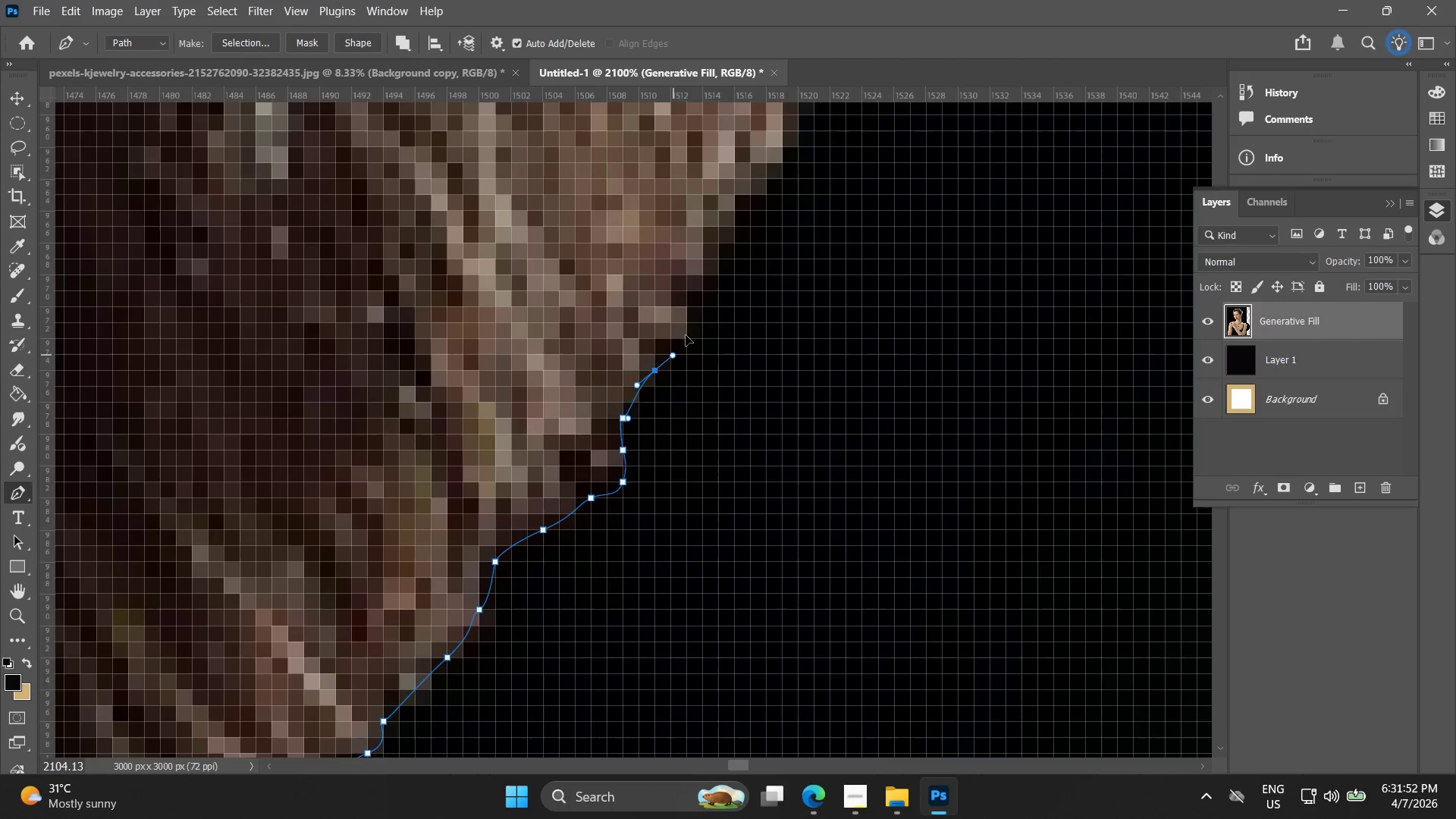 
left_click_drag(start_coordinate=[821, 174], to_coordinate=[639, 413])
 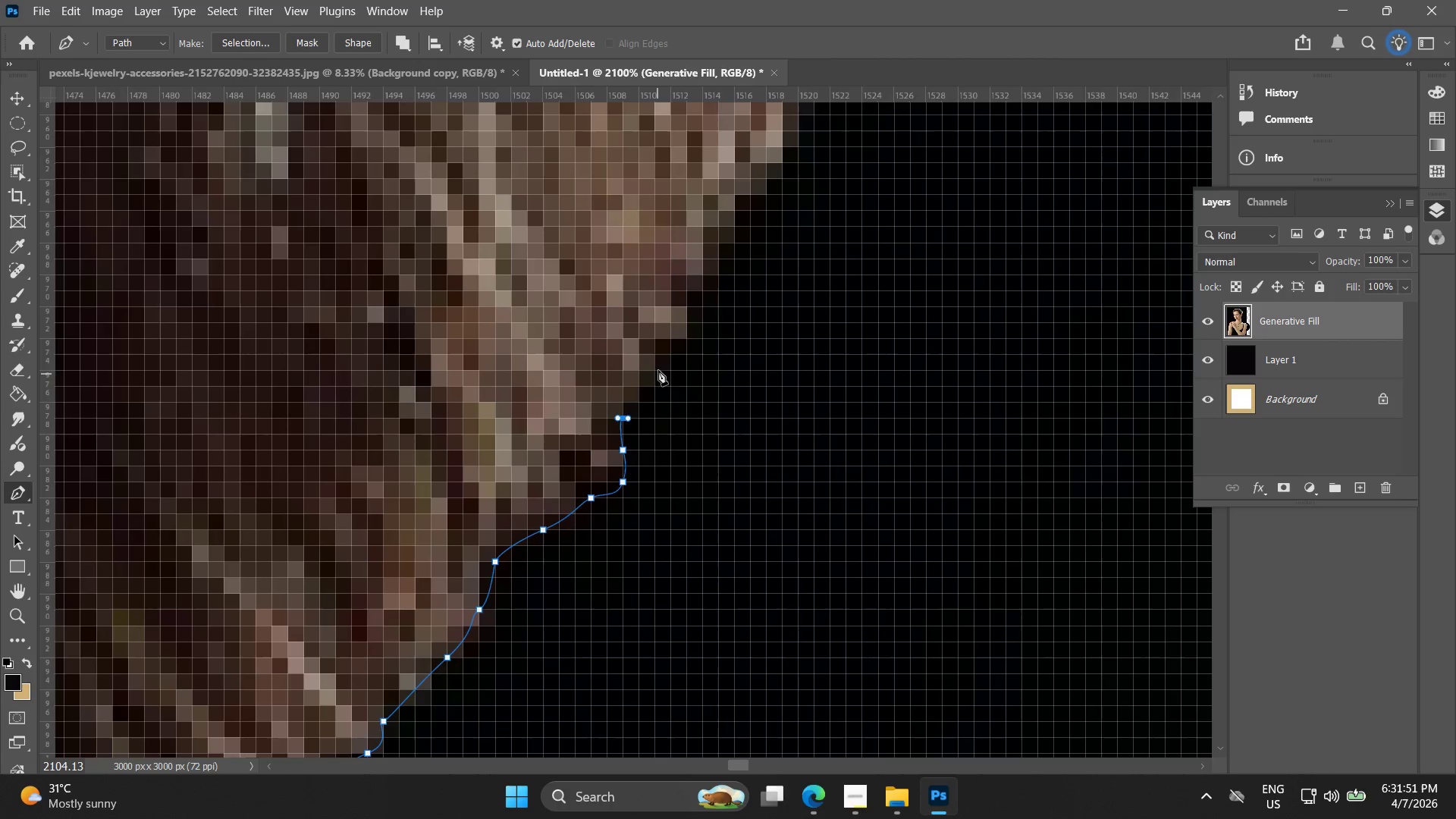 
left_click_drag(start_coordinate=[658, 364], to_coordinate=[689, 325])
 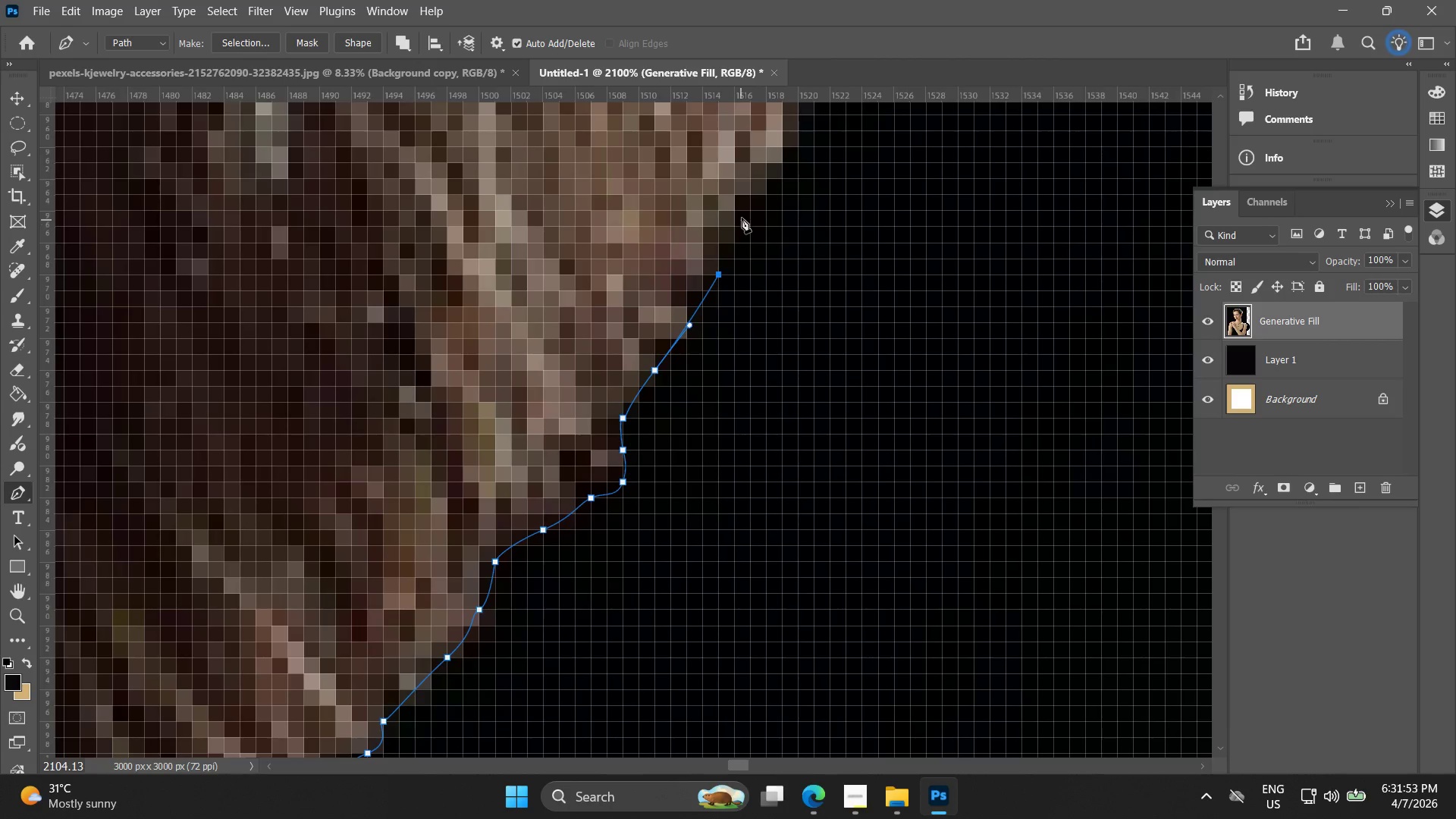 
left_click_drag(start_coordinate=[750, 207], to_coordinate=[754, 207])
 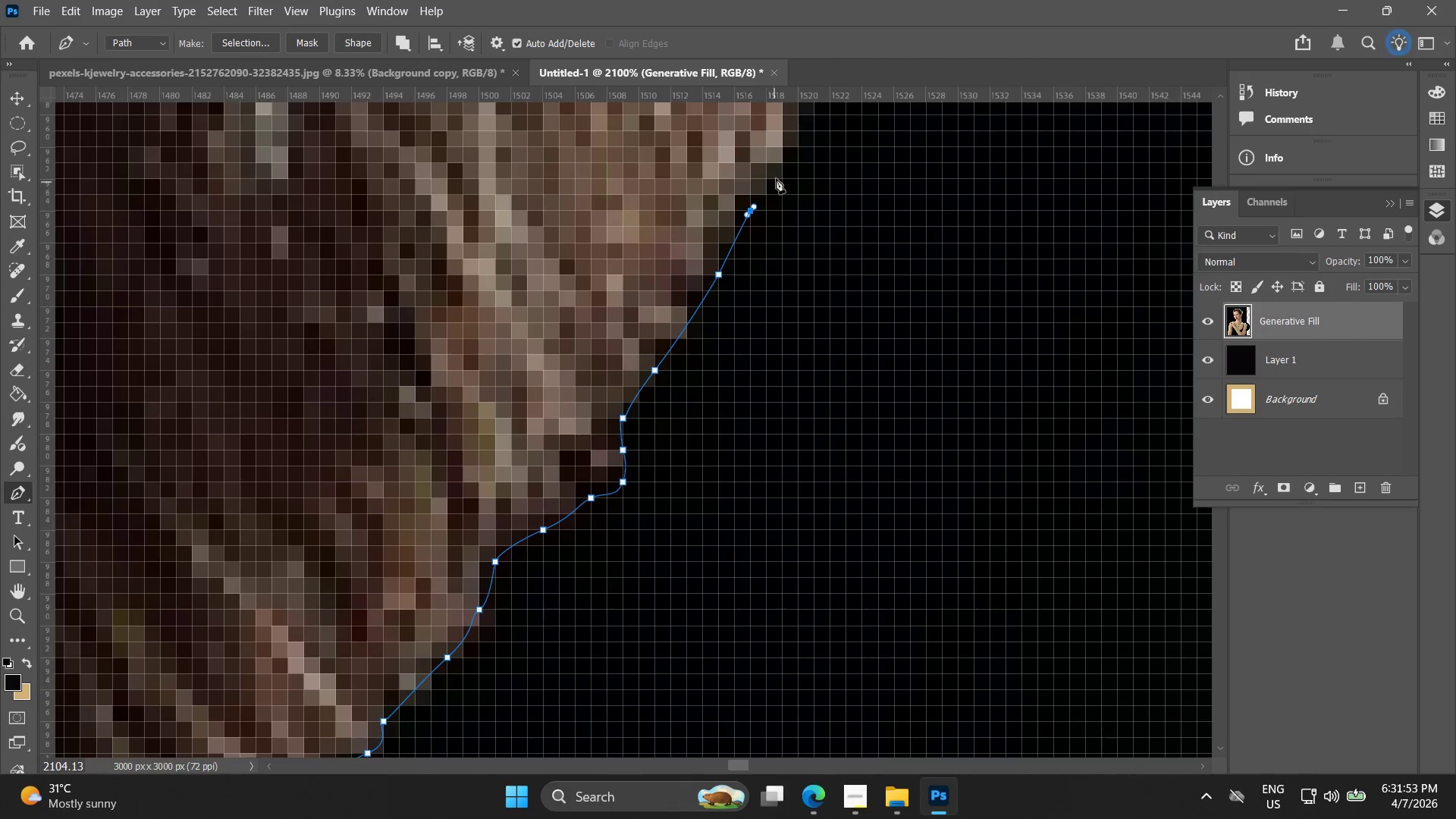 
left_click_drag(start_coordinate=[778, 176], to_coordinate=[795, 167])
 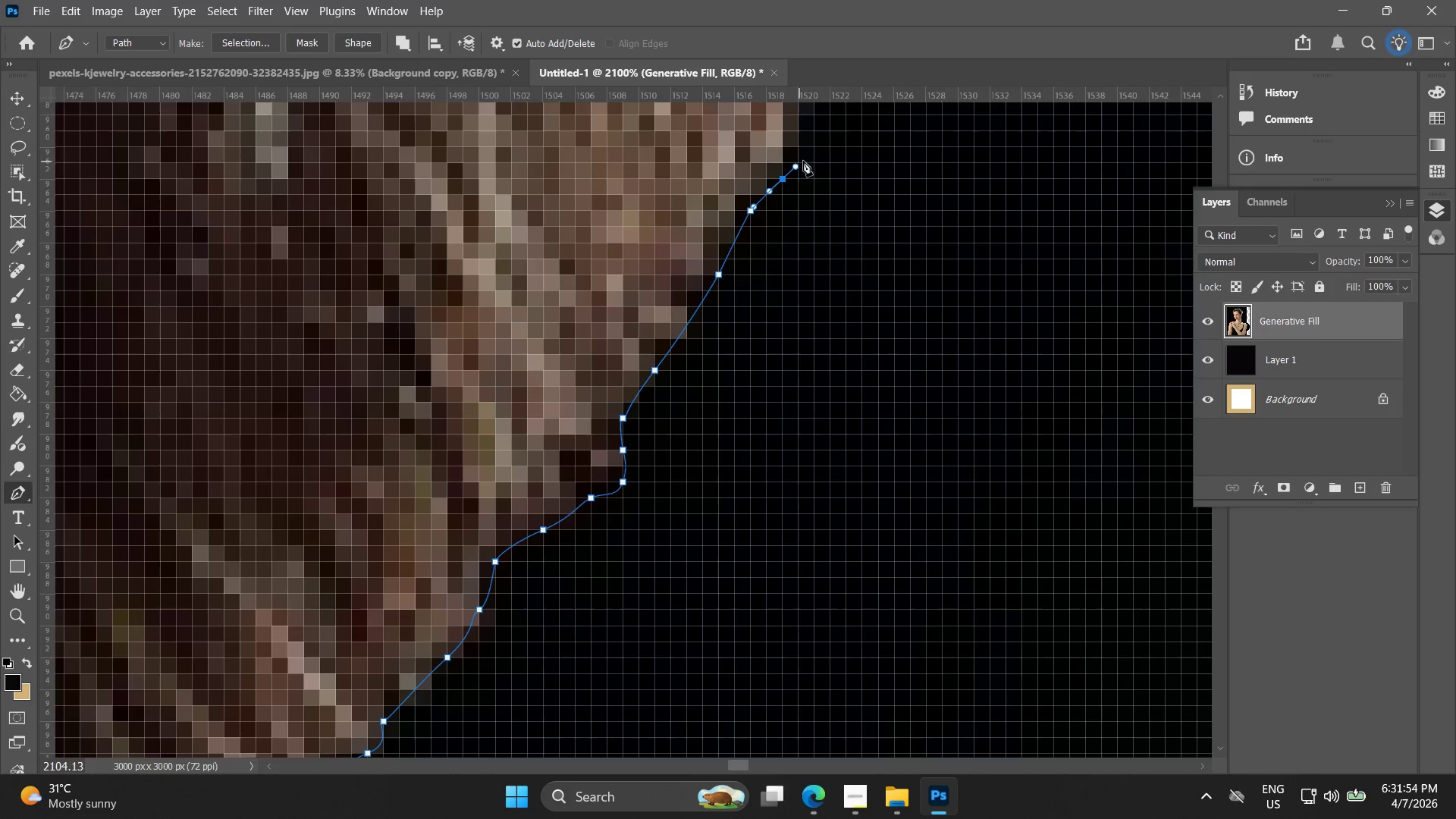 
hold_key(key=Space, duration=0.45)
 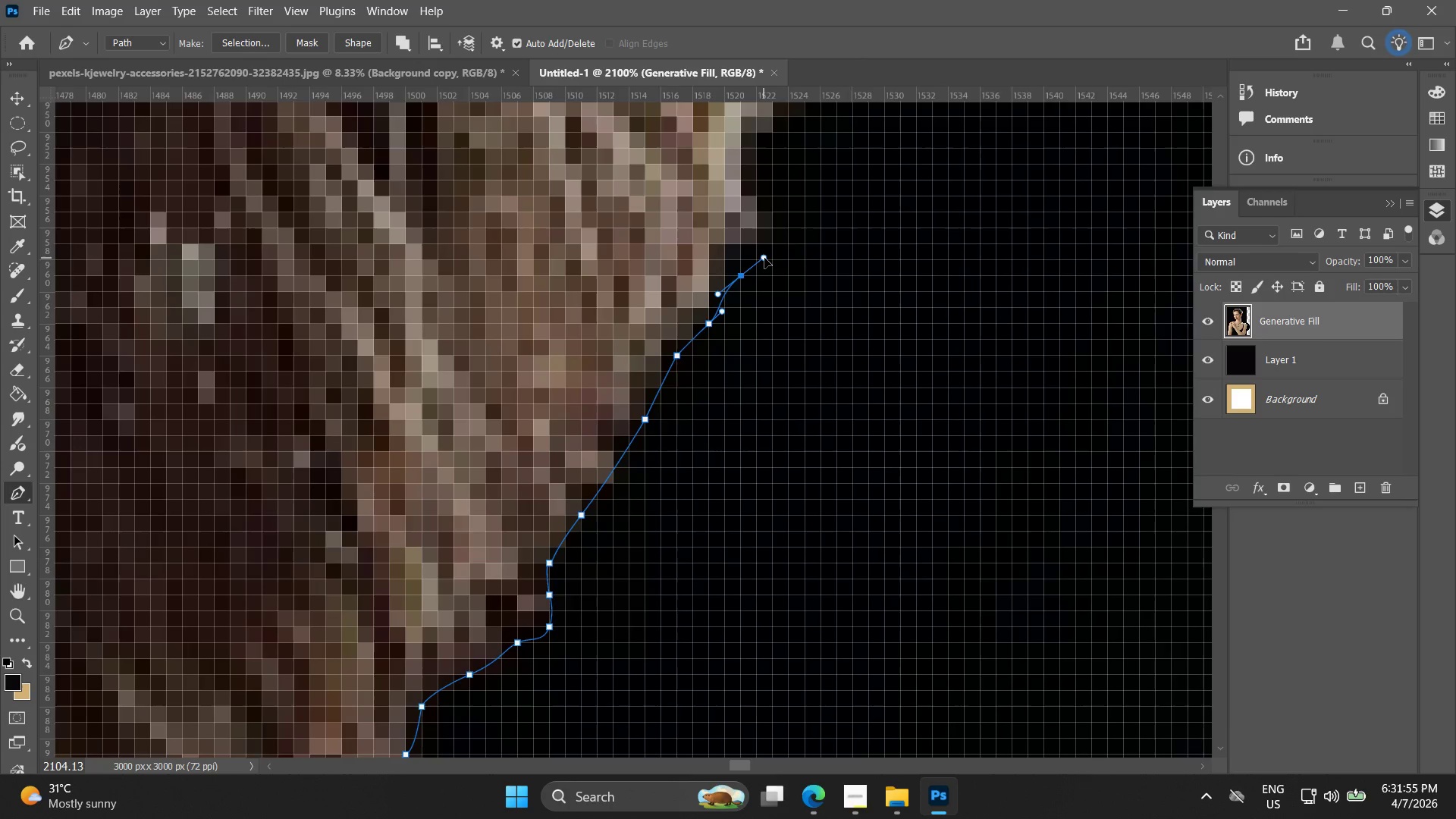 
left_click_drag(start_coordinate=[802, 159], to_coordinate=[729, 304])
 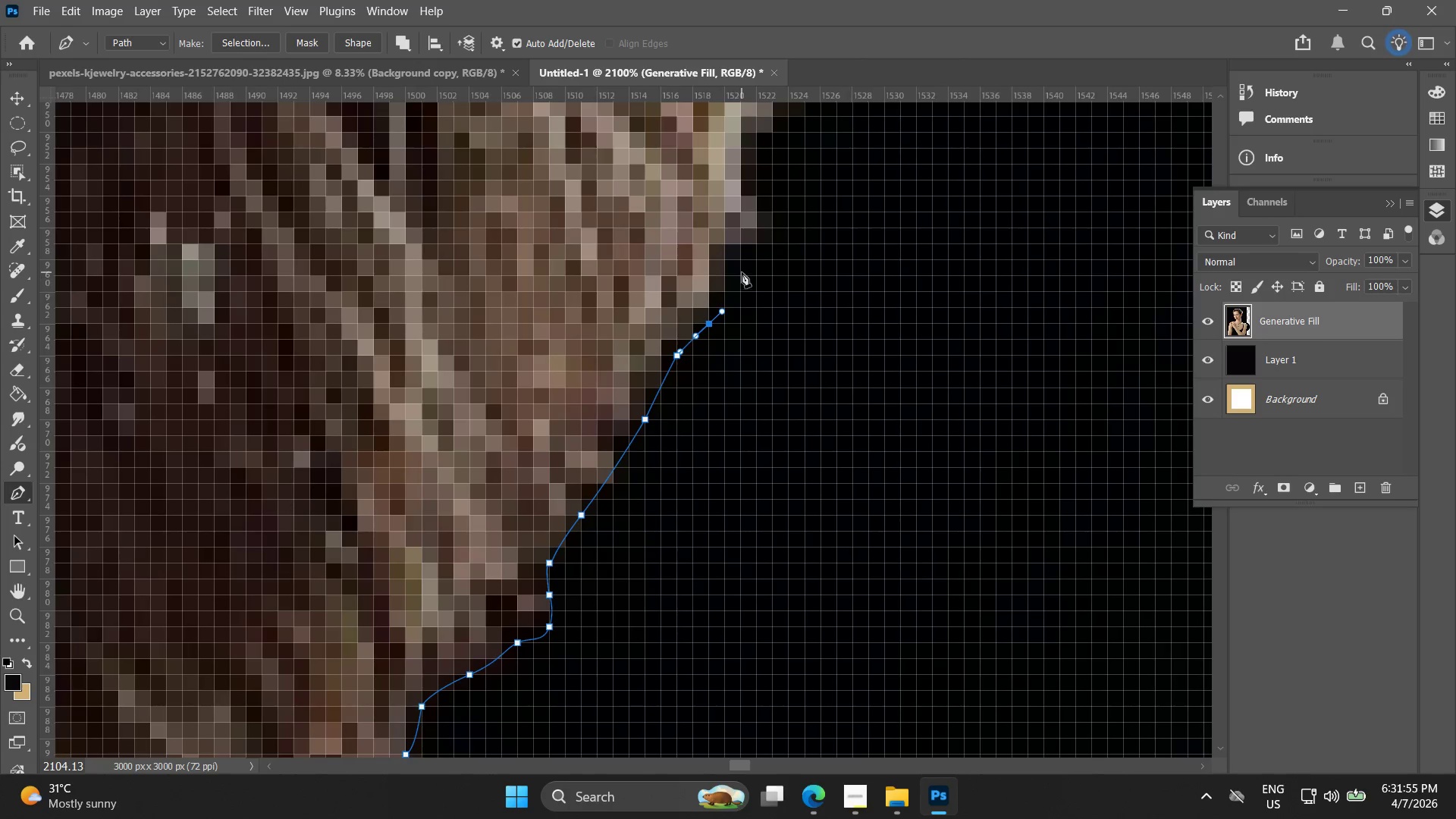 
left_click_drag(start_coordinate=[742, 269], to_coordinate=[764, 253])
 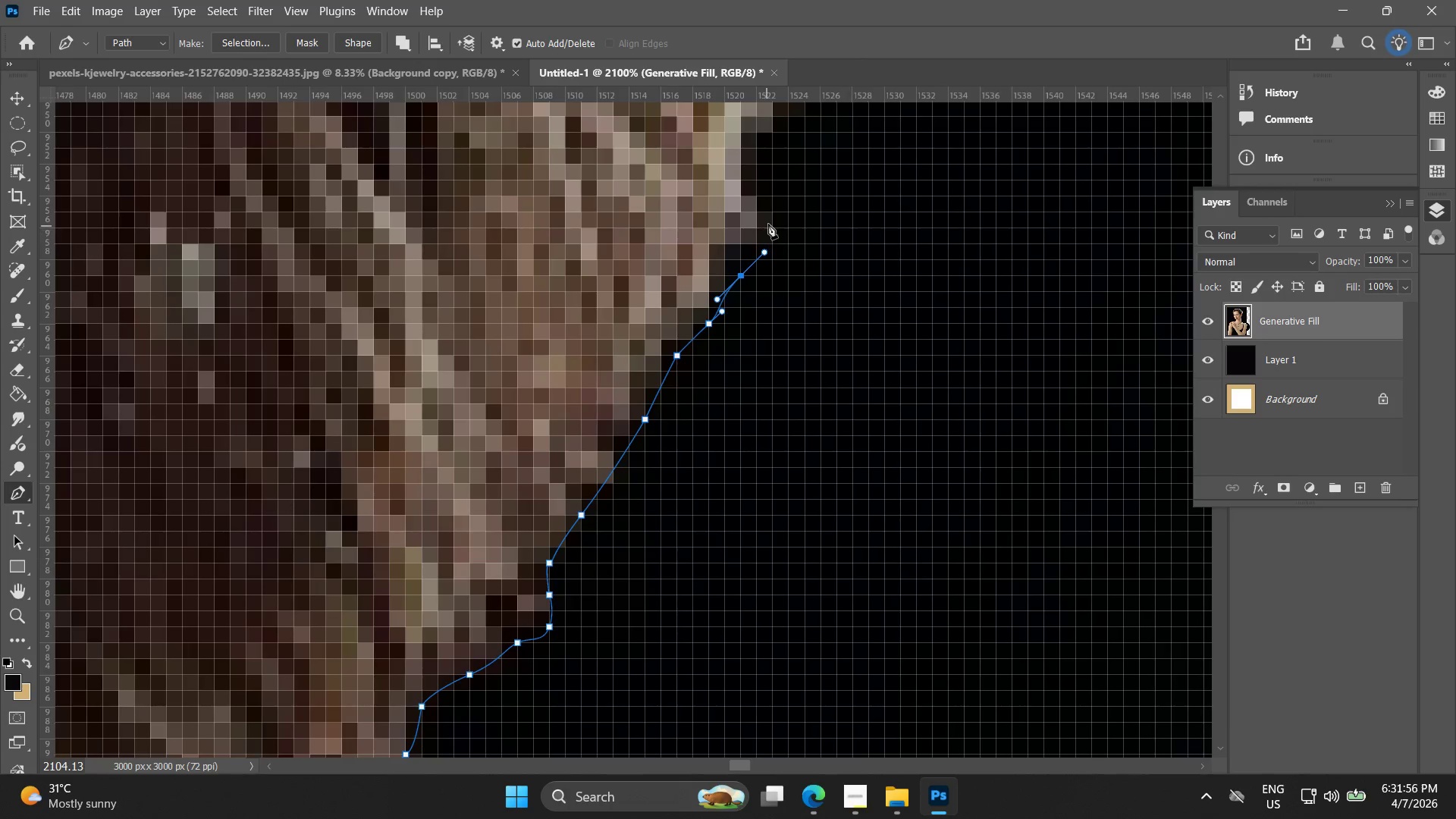 
left_click_drag(start_coordinate=[770, 219], to_coordinate=[769, 200])
 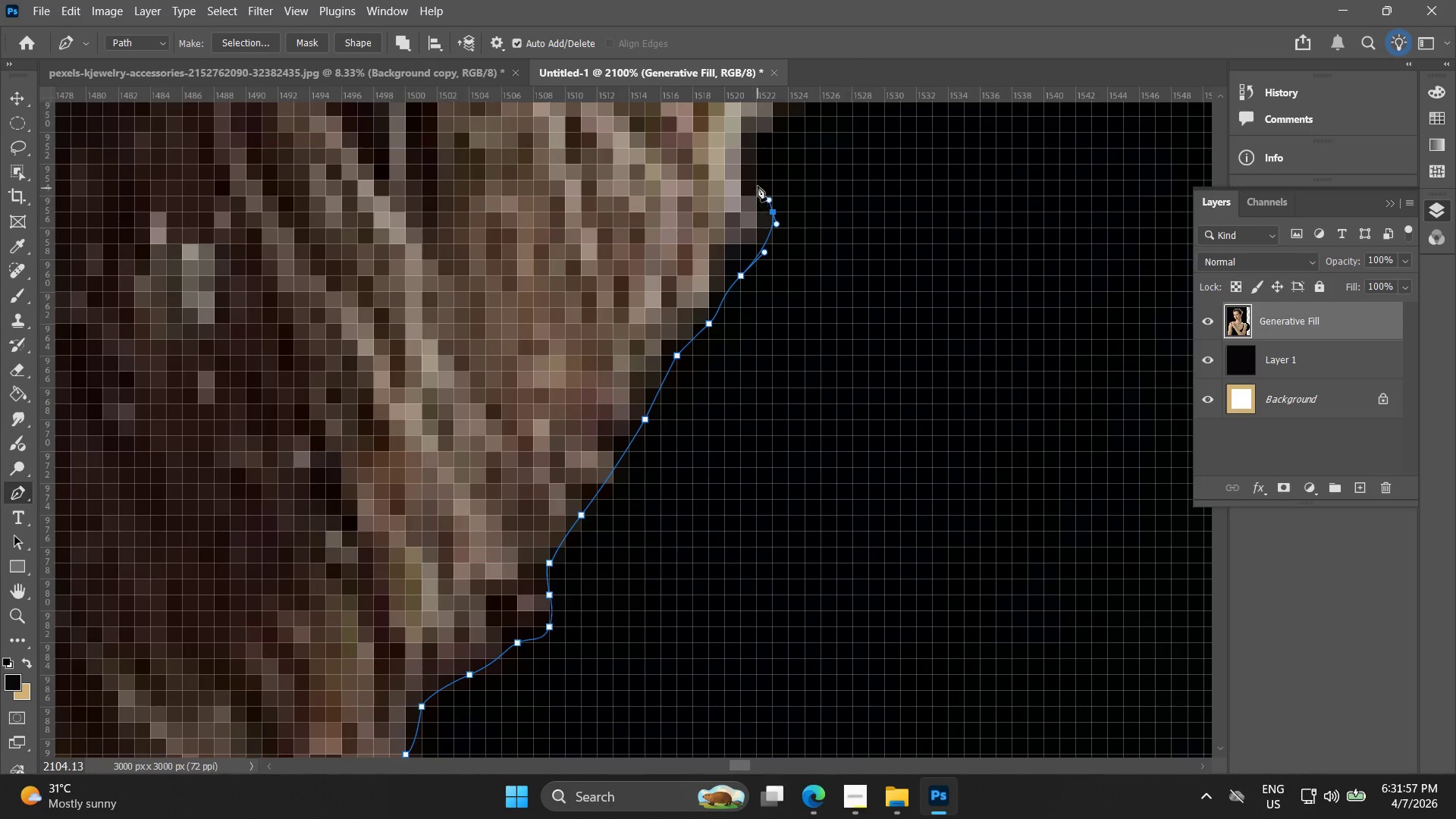 
left_click_drag(start_coordinate=[759, 177], to_coordinate=[767, 158])
 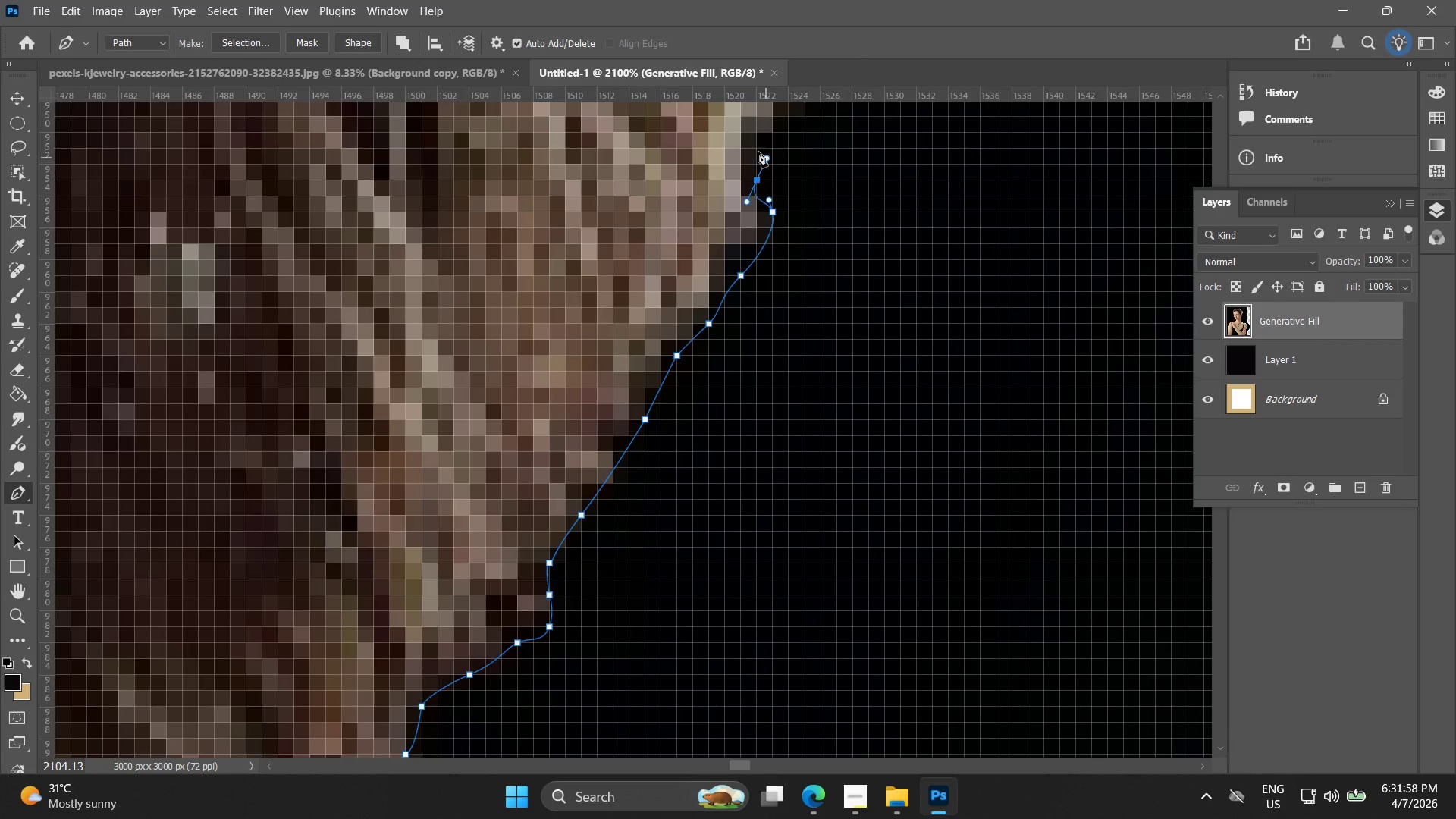 
hold_key(key=Space, duration=0.41)
 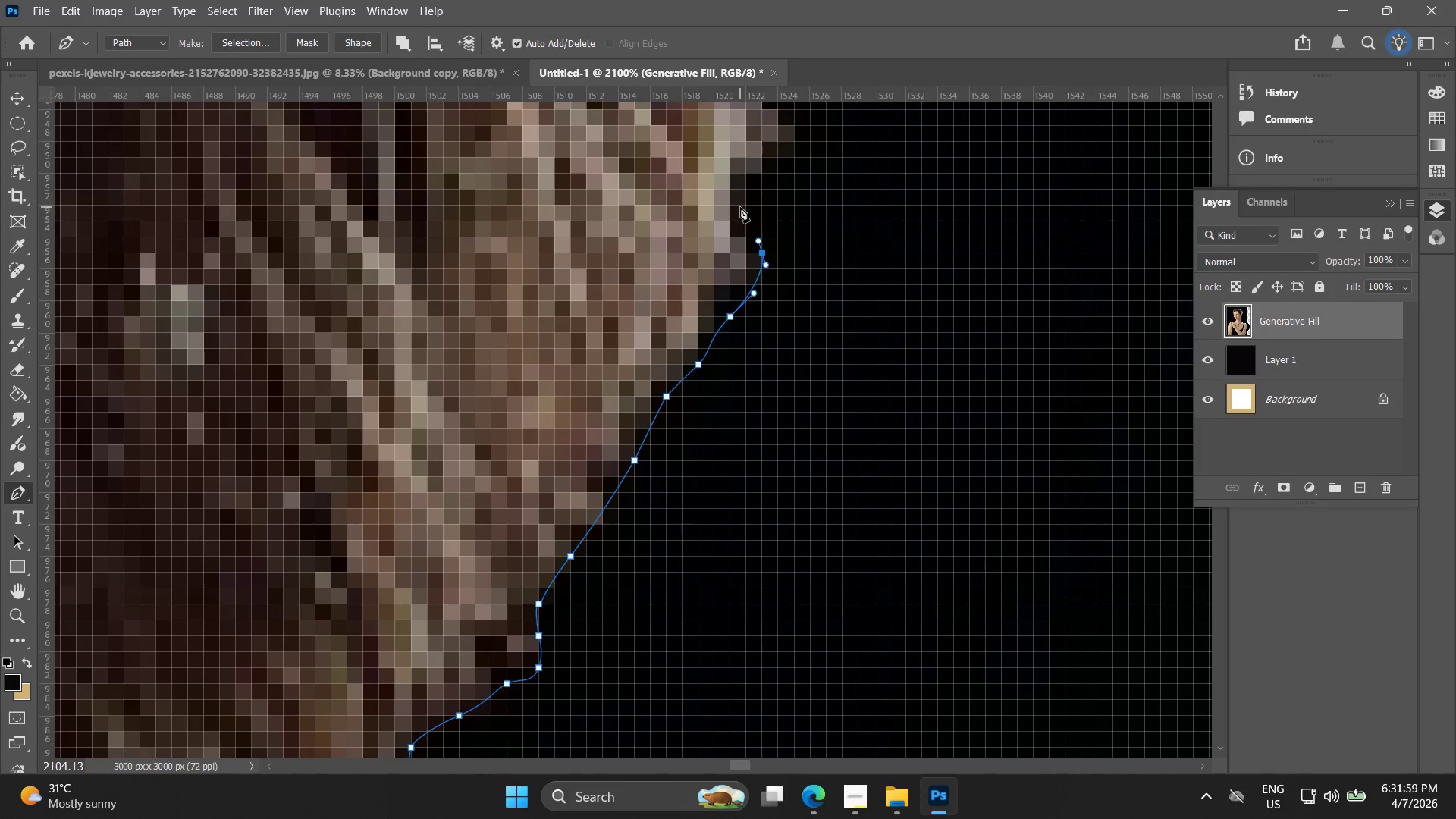 
left_click_drag(start_coordinate=[753, 156], to_coordinate=[742, 197])
 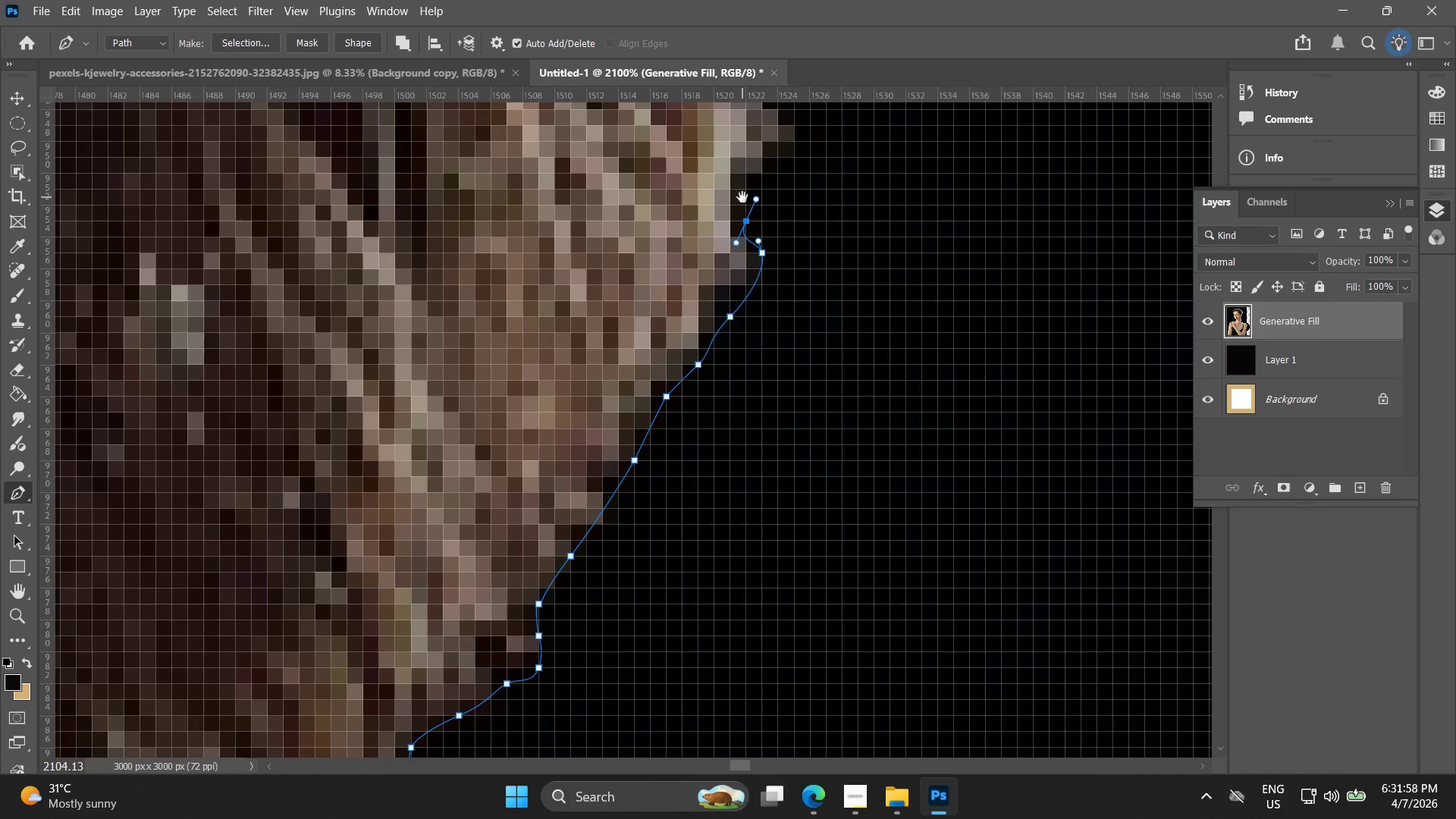 
key(Control+ControlLeft)
 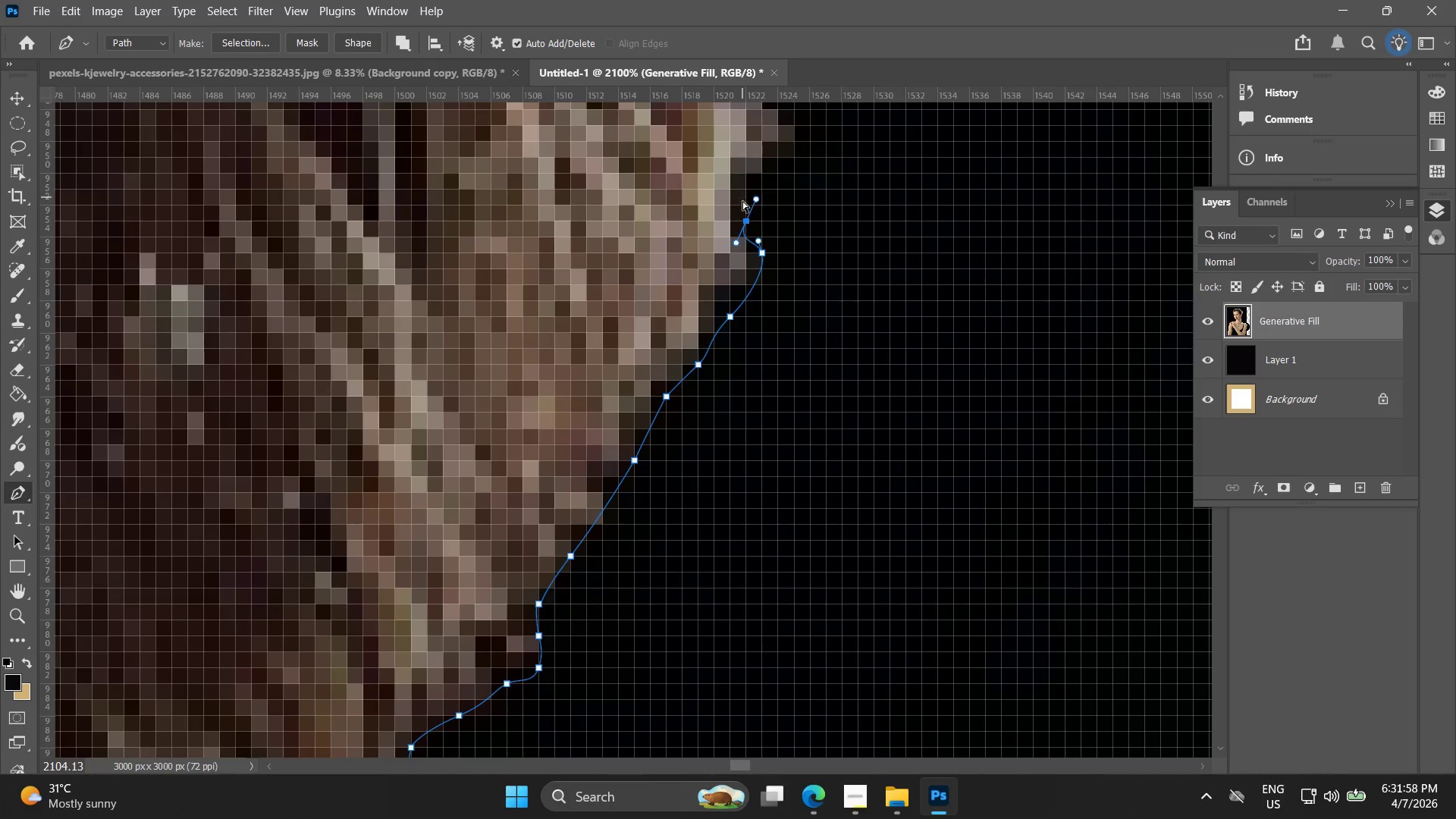 
key(Control+Z)
 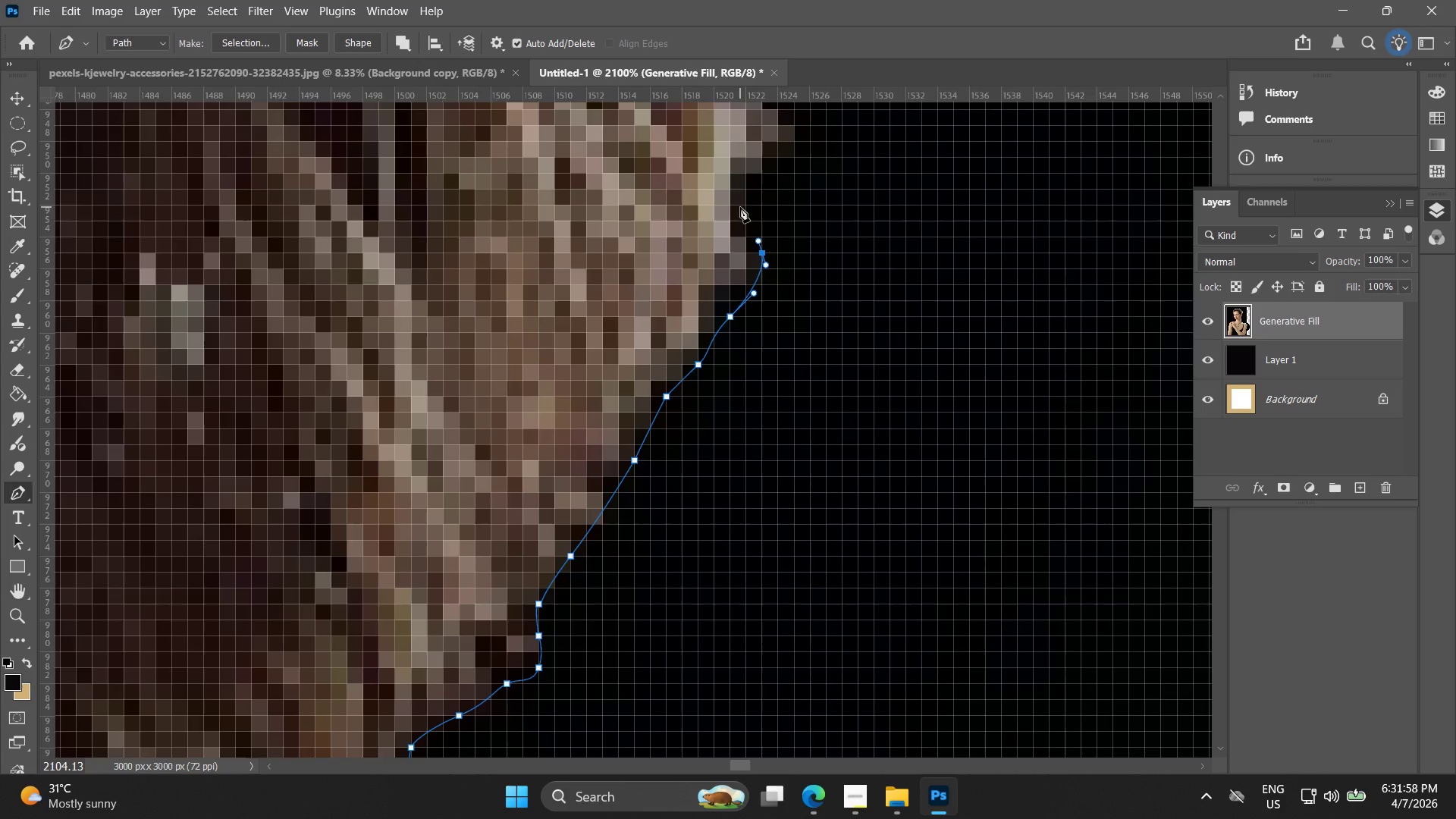 
left_click_drag(start_coordinate=[740, 207], to_coordinate=[749, 193])
 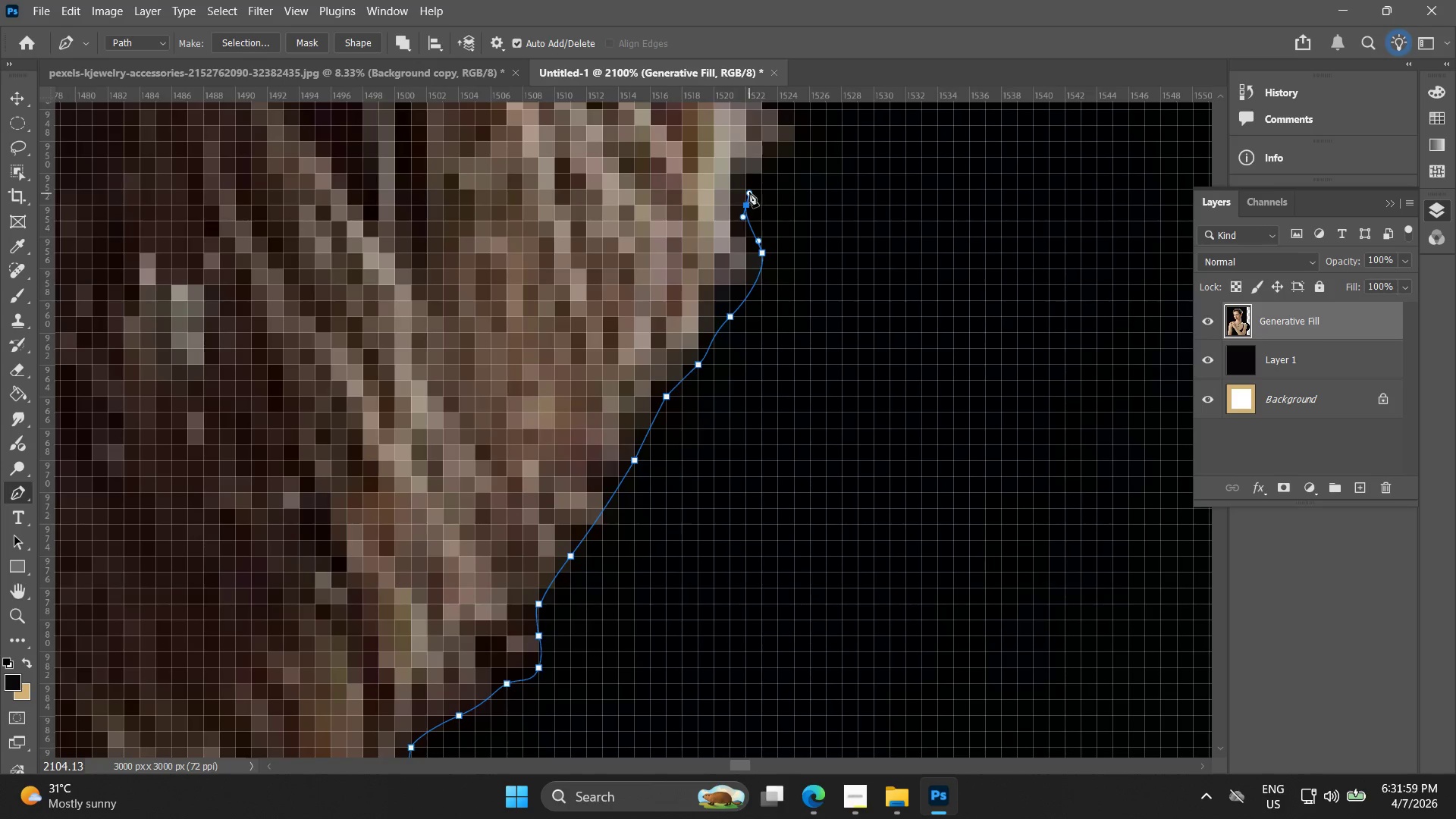 
hold_key(key=Space, duration=0.44)
 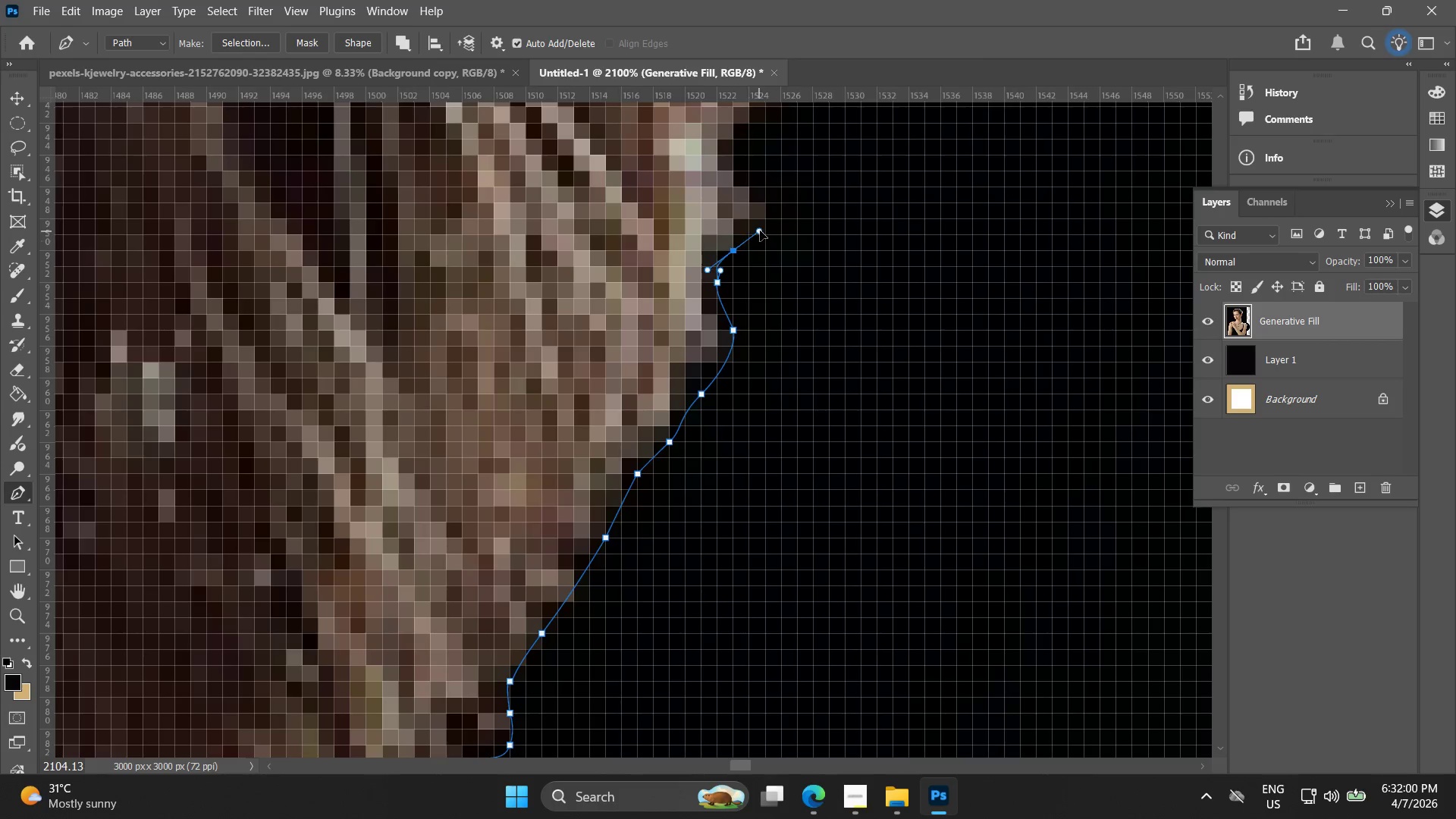 
left_click_drag(start_coordinate=[747, 193], to_coordinate=[718, 271])
 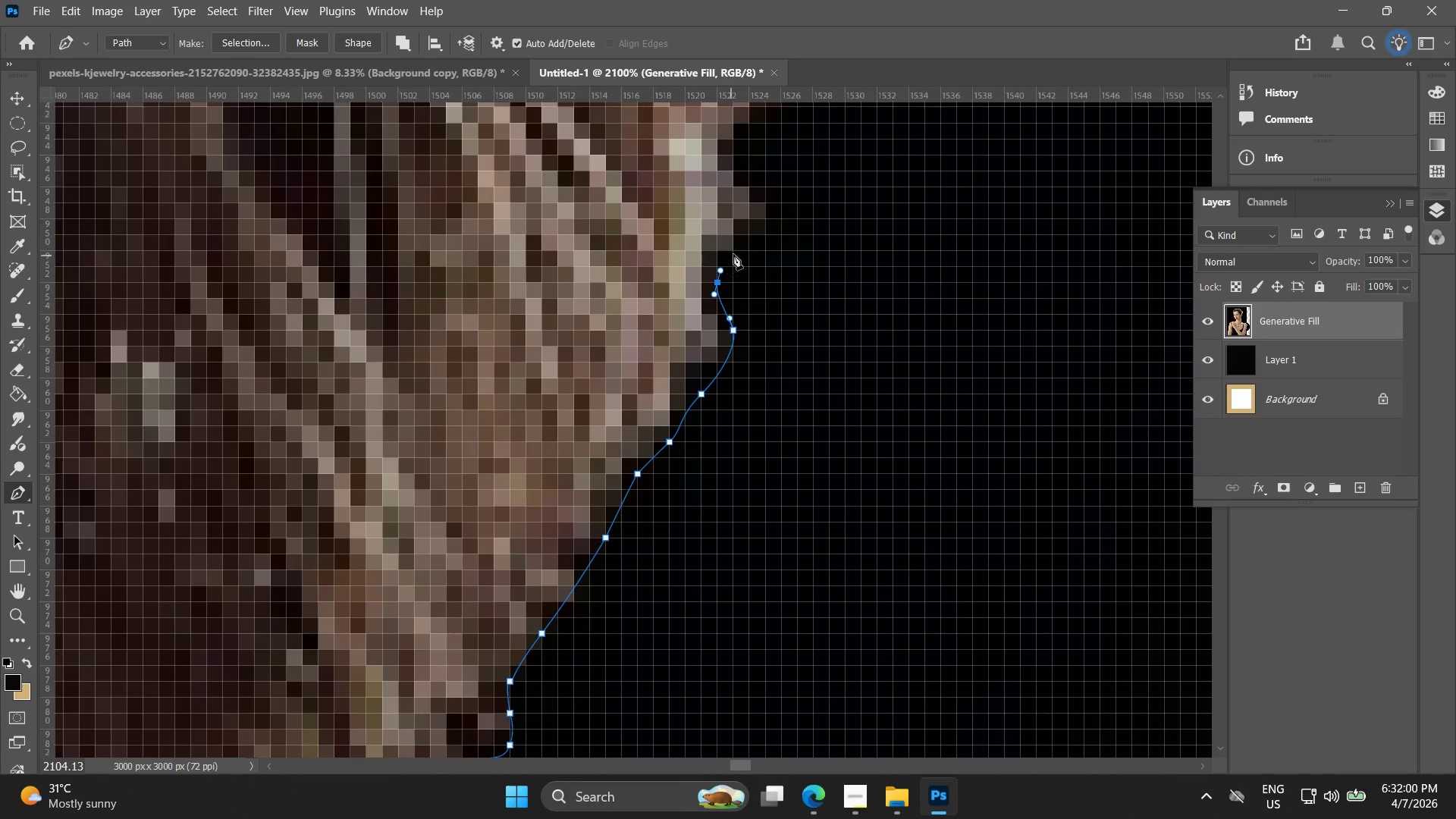 
left_click_drag(start_coordinate=[741, 246], to_coordinate=[760, 230])
 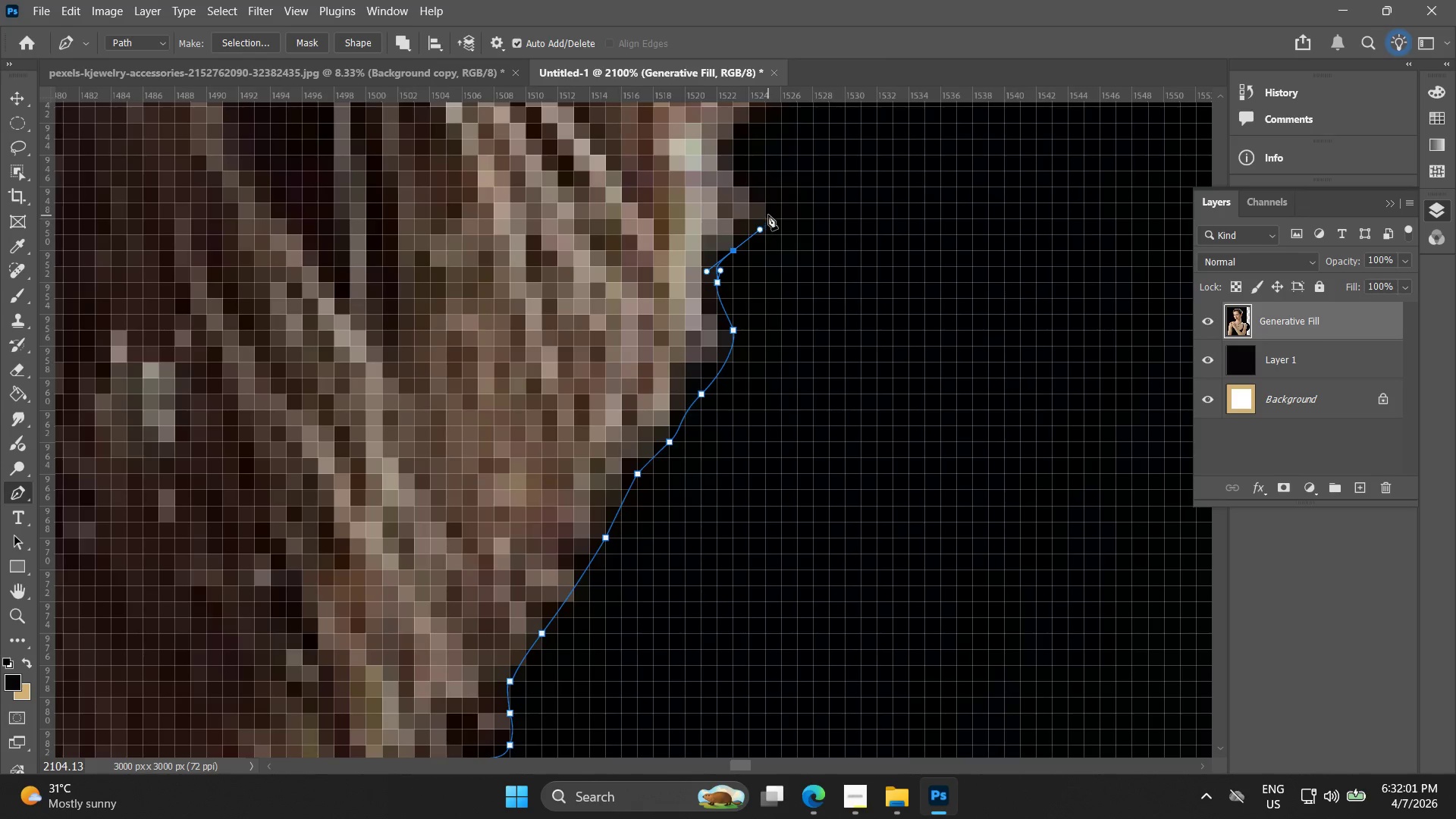 
left_click_drag(start_coordinate=[770, 209], to_coordinate=[772, 196])
 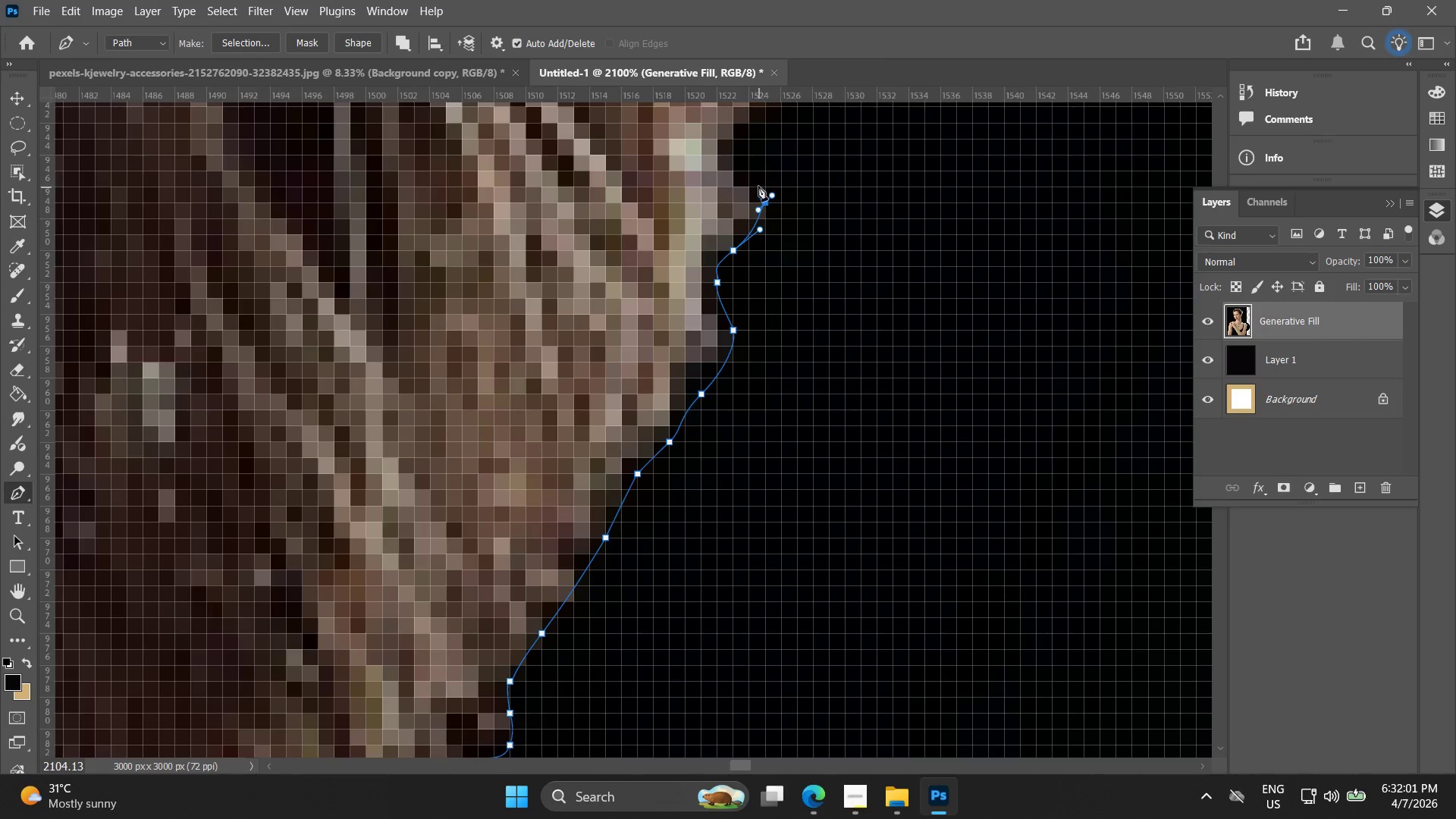 
hold_key(key=AltLeft, duration=1.03)
scroll: coordinate [730, 237], scroll_direction: down, amount: 15.0
 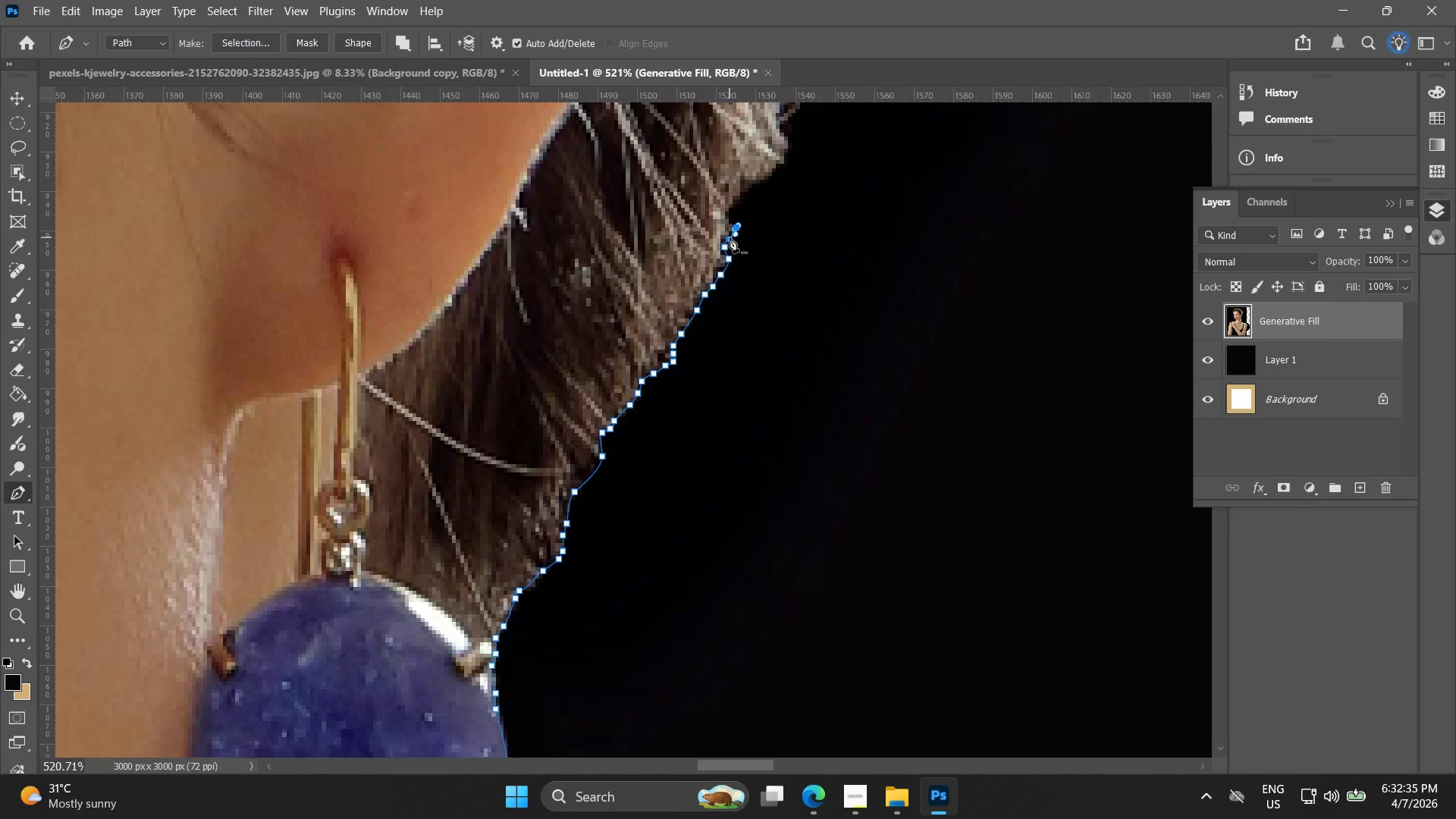 
wait(37.46)
 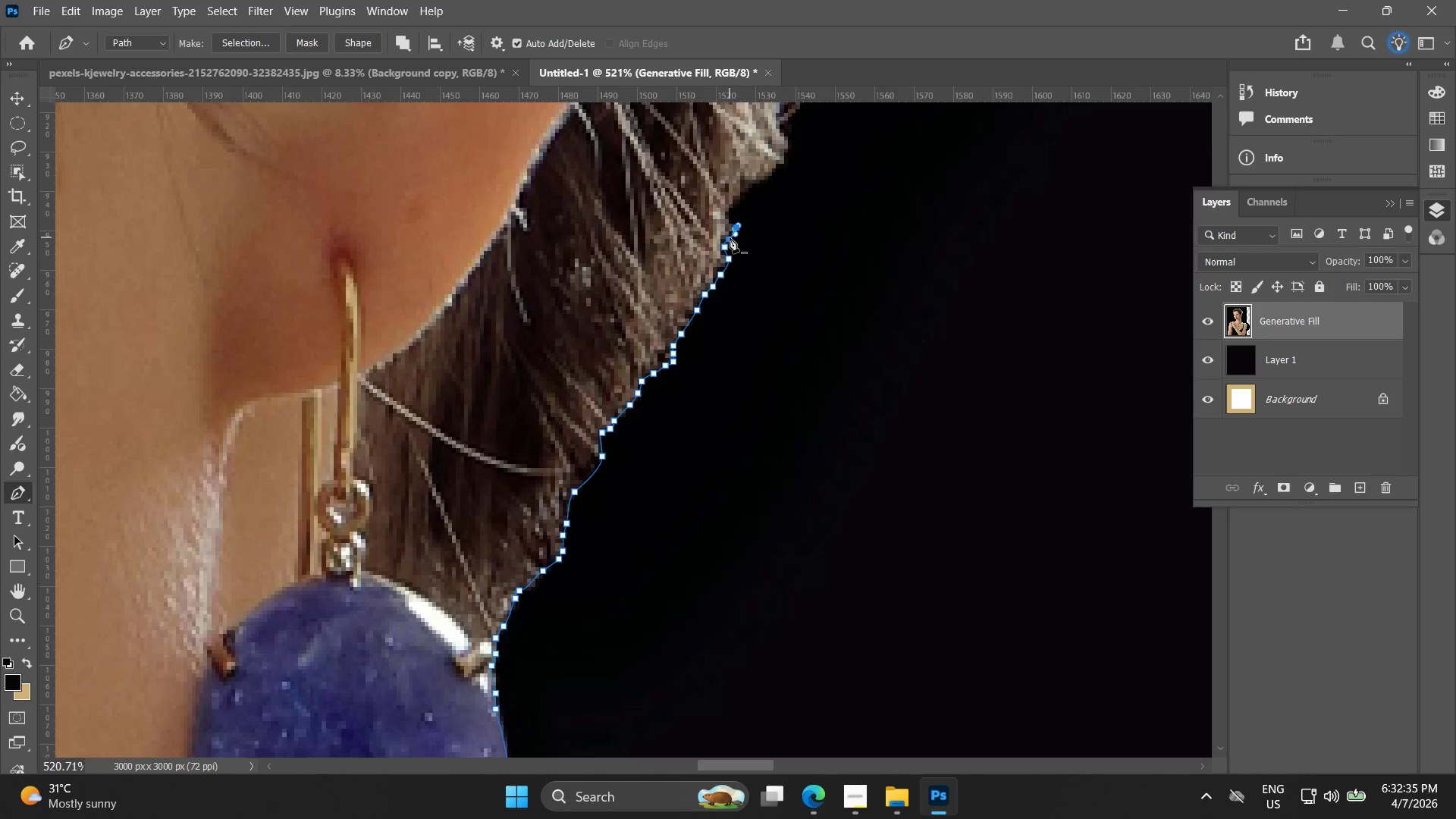 
hold_key(key=AltLeft, duration=1.49)
scroll: coordinate [702, 254], scroll_direction: up, amount: 17.0
 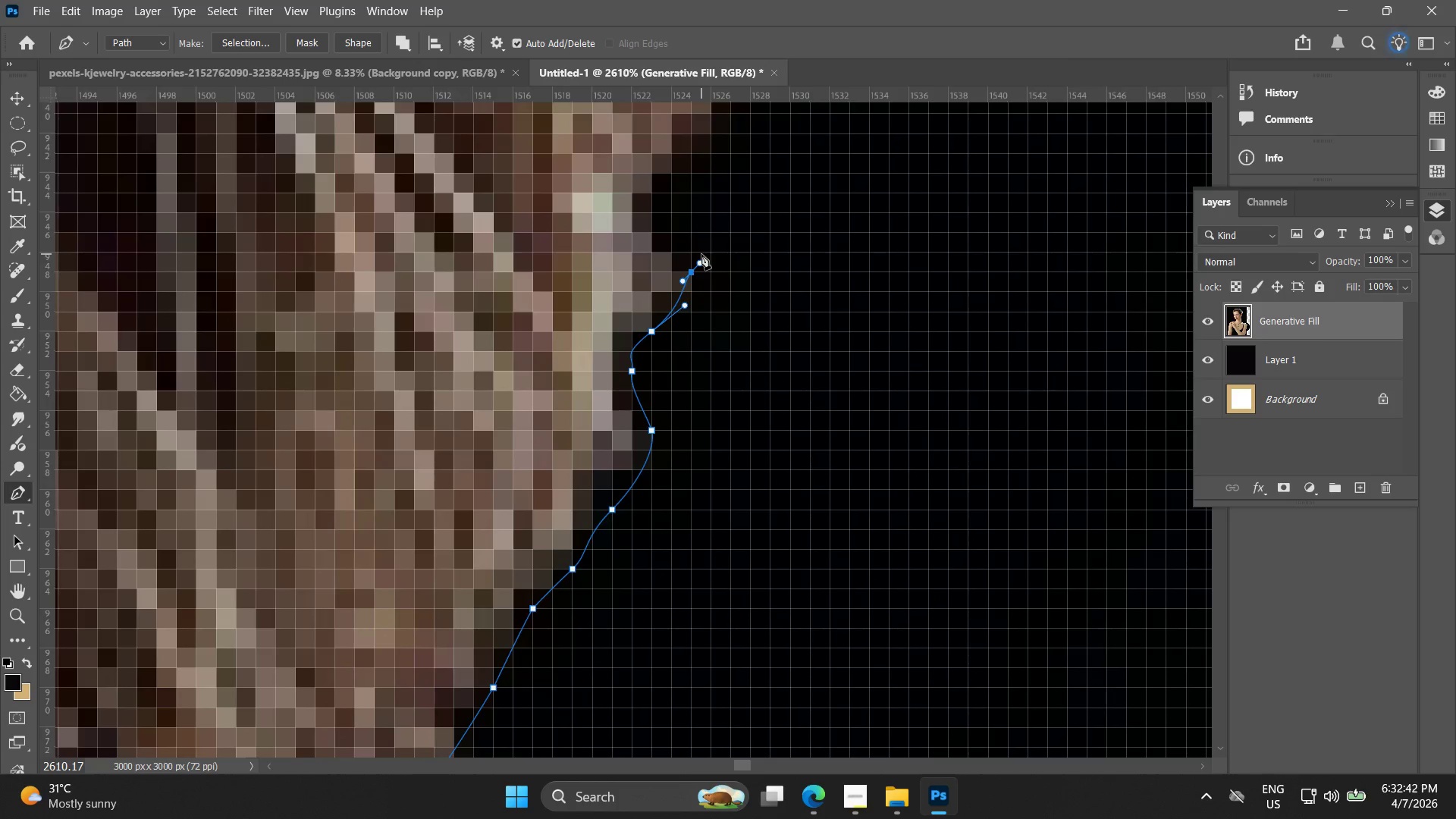 
key(Control+Z)
 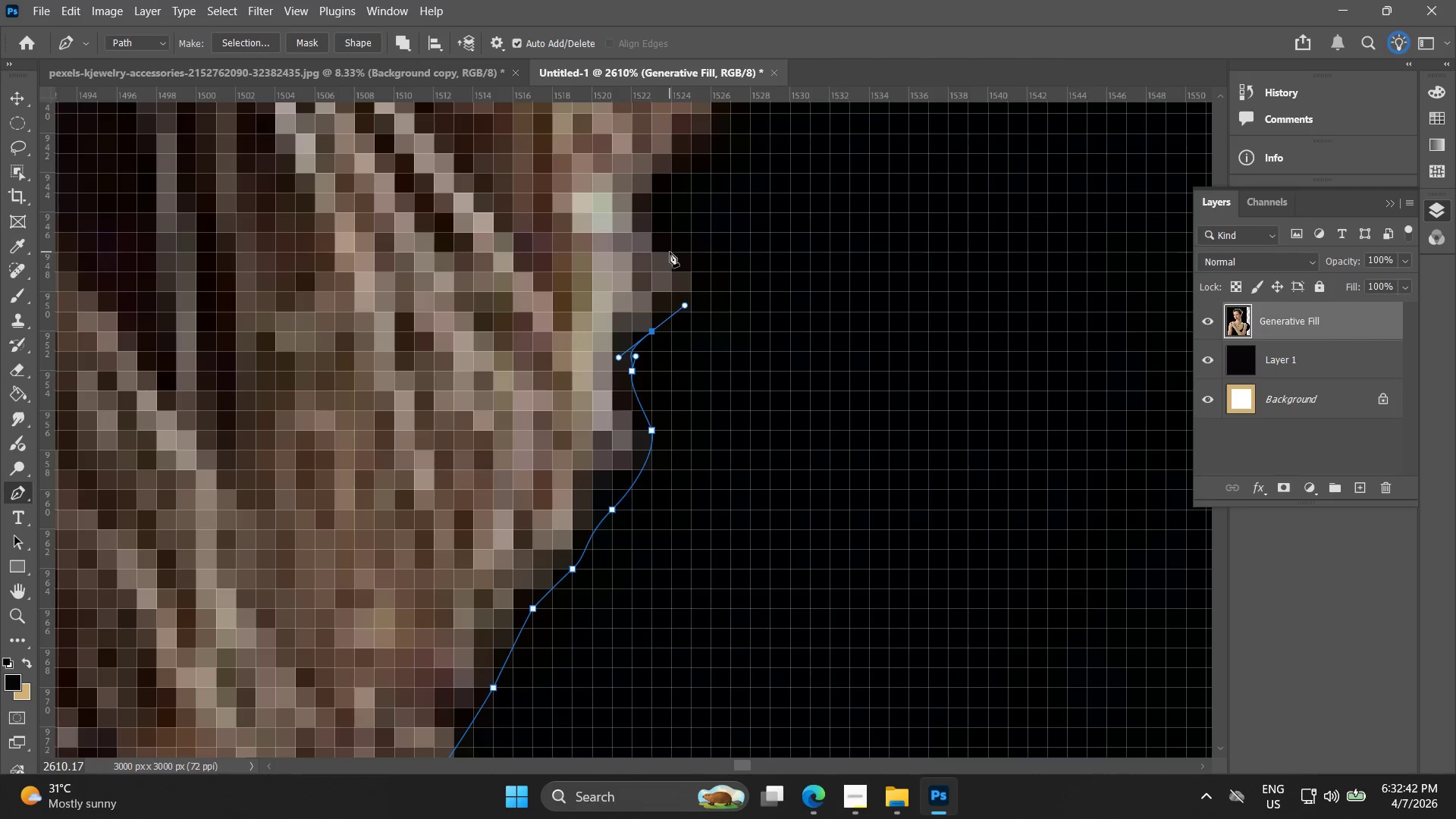 
left_click_drag(start_coordinate=[670, 252], to_coordinate=[655, 237])
 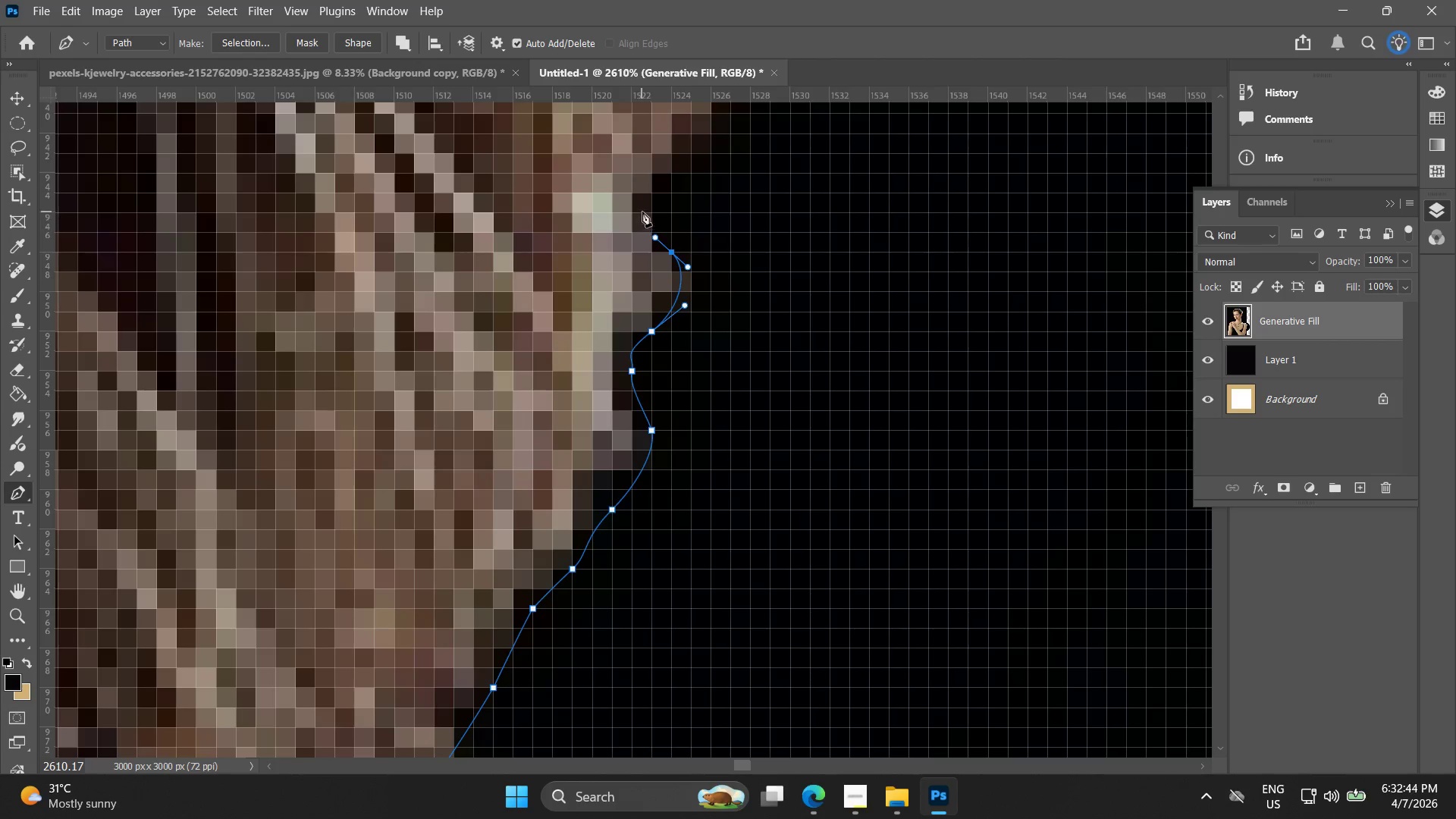 
left_click_drag(start_coordinate=[646, 209], to_coordinate=[657, 187])
 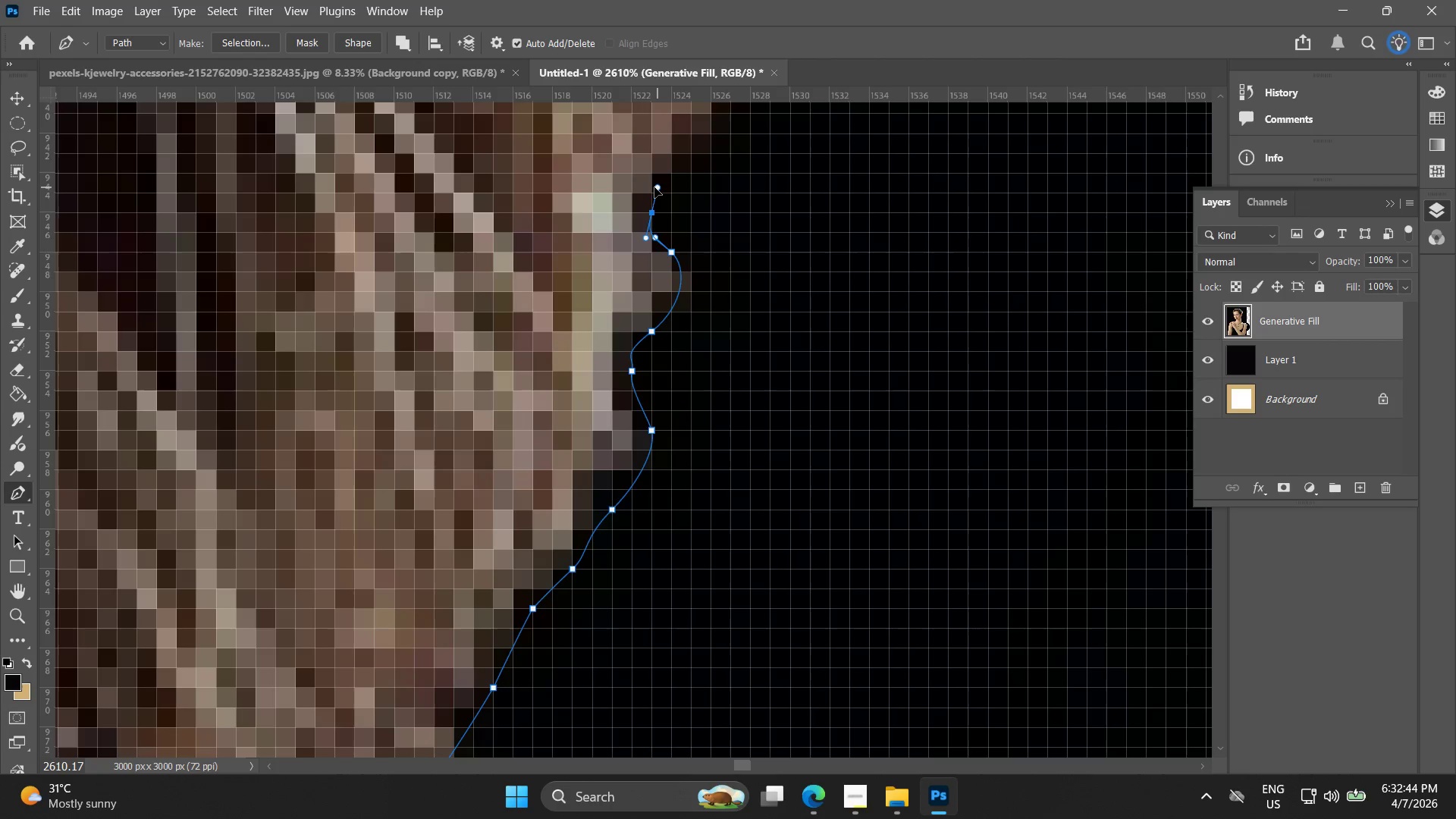 
key(Control+ControlLeft)
 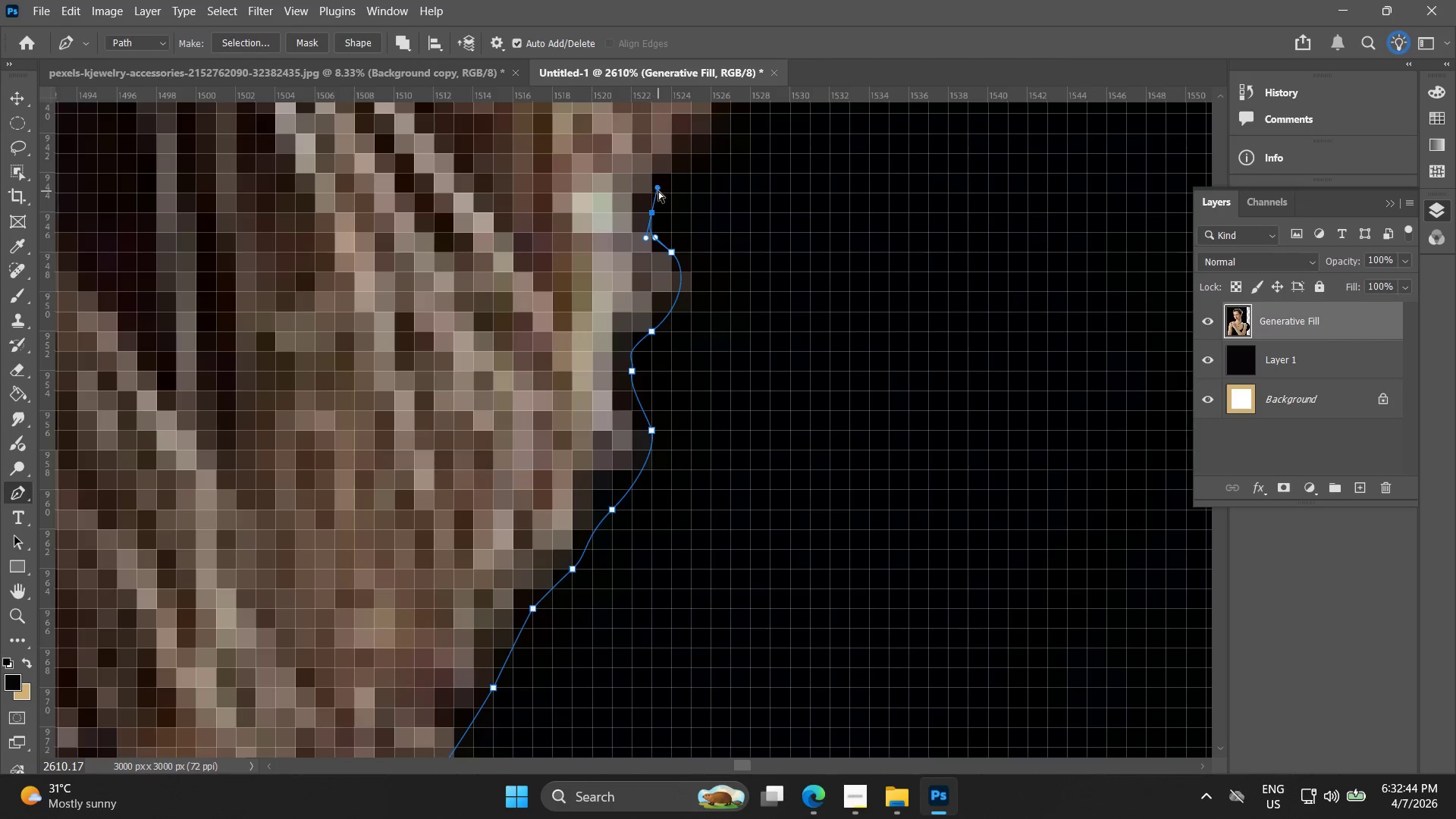 
key(Control+Z)
 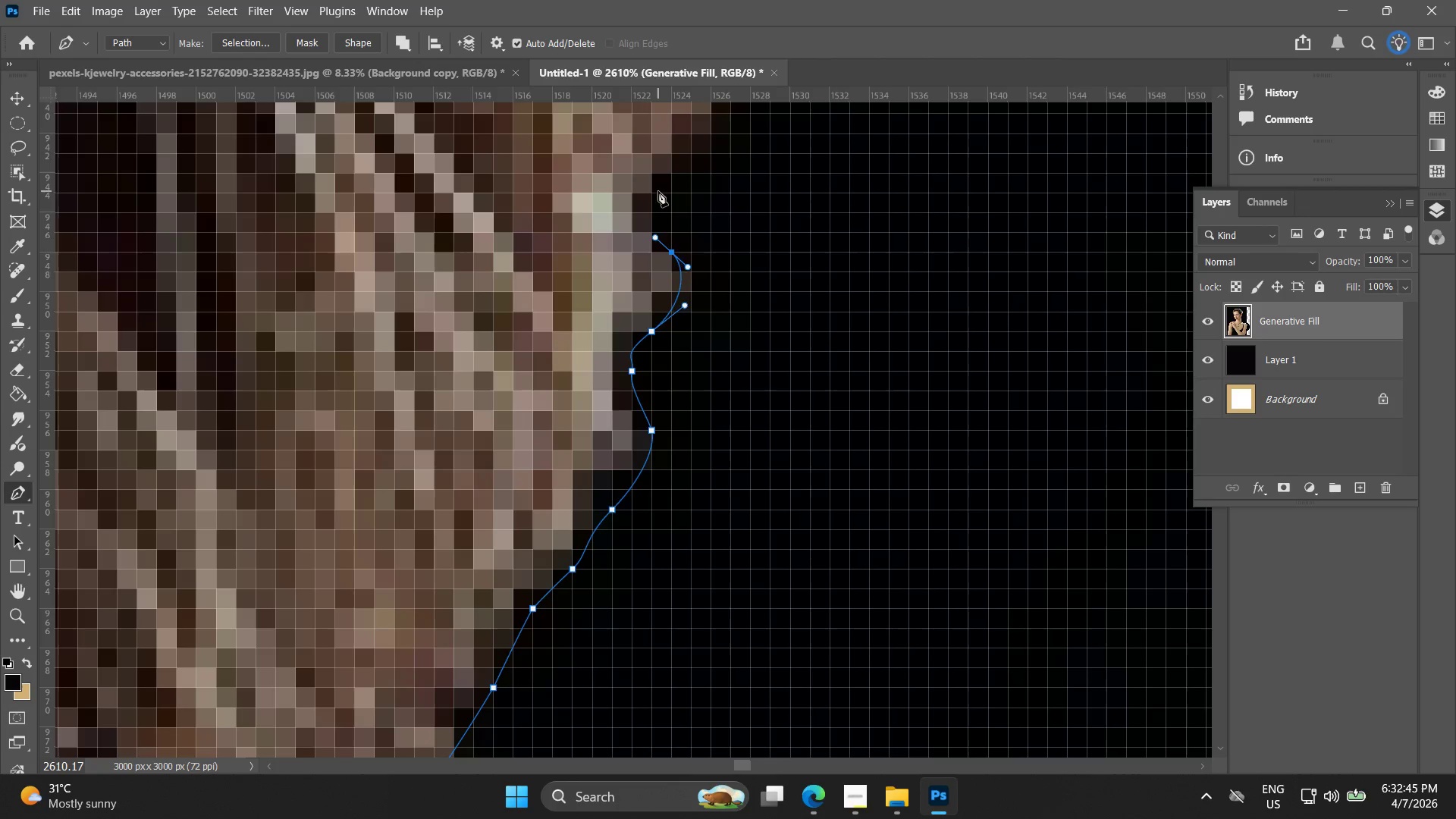 
left_click_drag(start_coordinate=[658, 191], to_coordinate=[674, 171])
 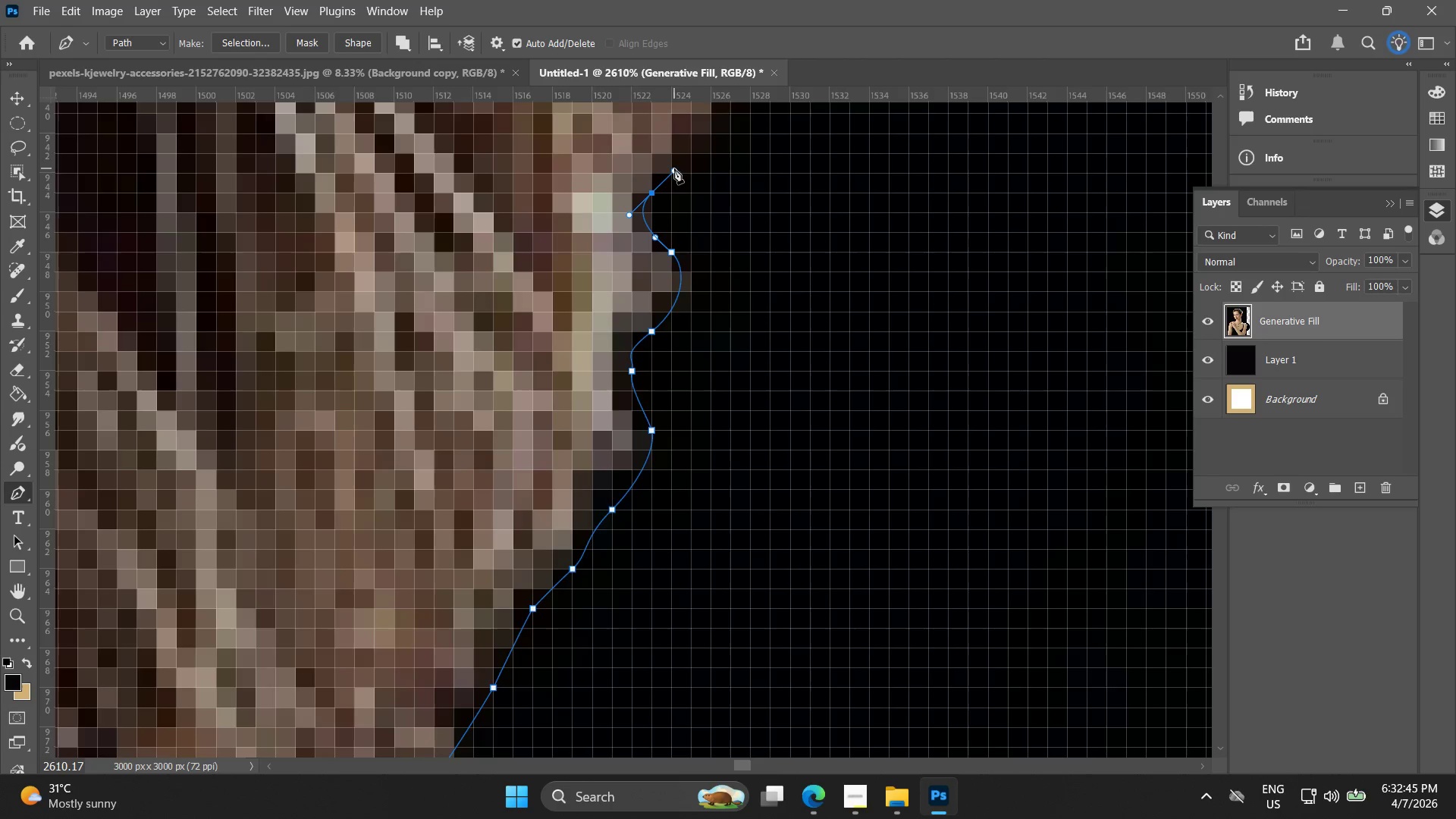 
hold_key(key=Space, duration=0.55)
 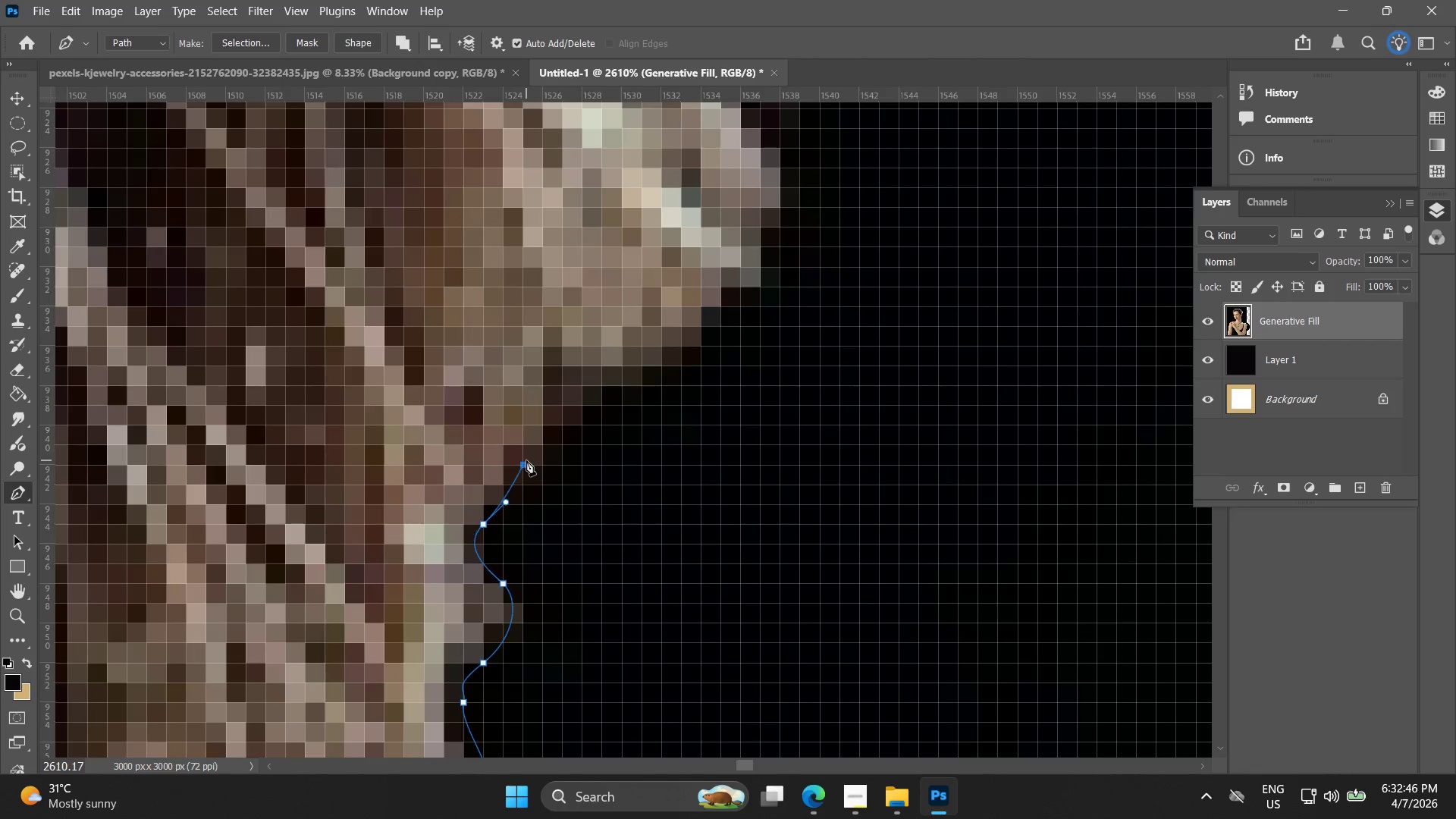 
left_click_drag(start_coordinate=[672, 171], to_coordinate=[504, 502])
 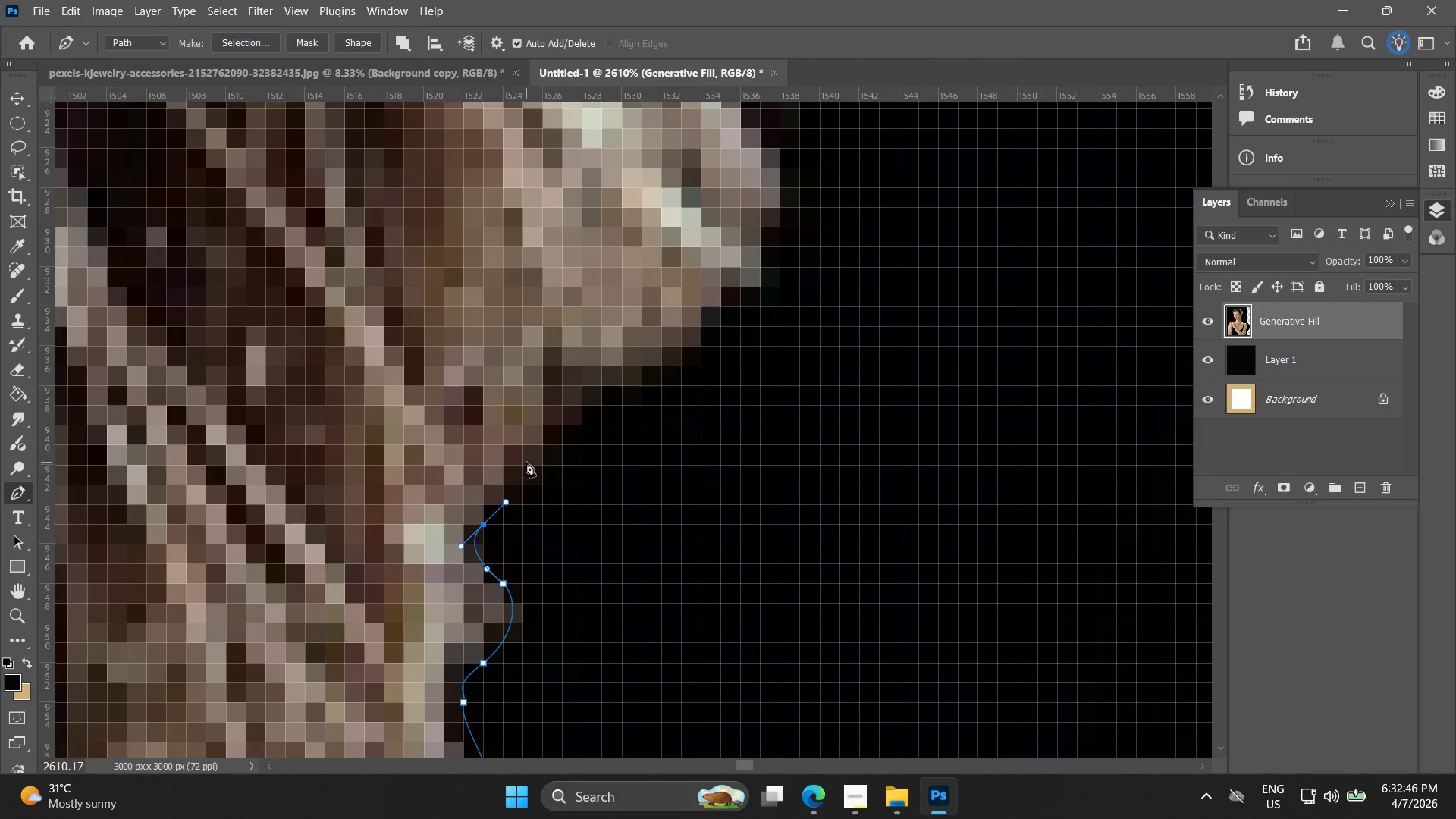 
left_click_drag(start_coordinate=[526, 460], to_coordinate=[560, 441])
 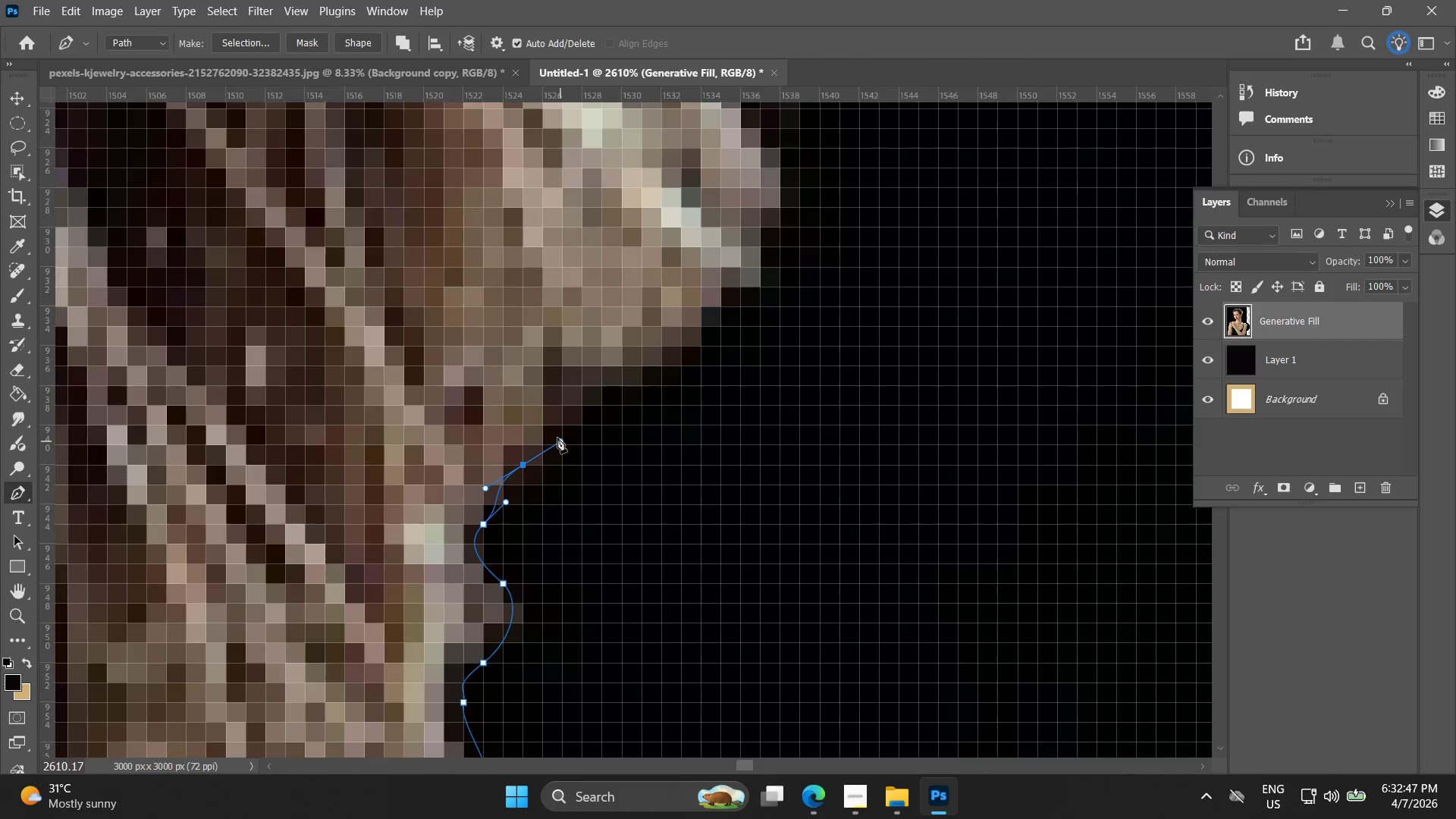 
key(Control+ControlLeft)
 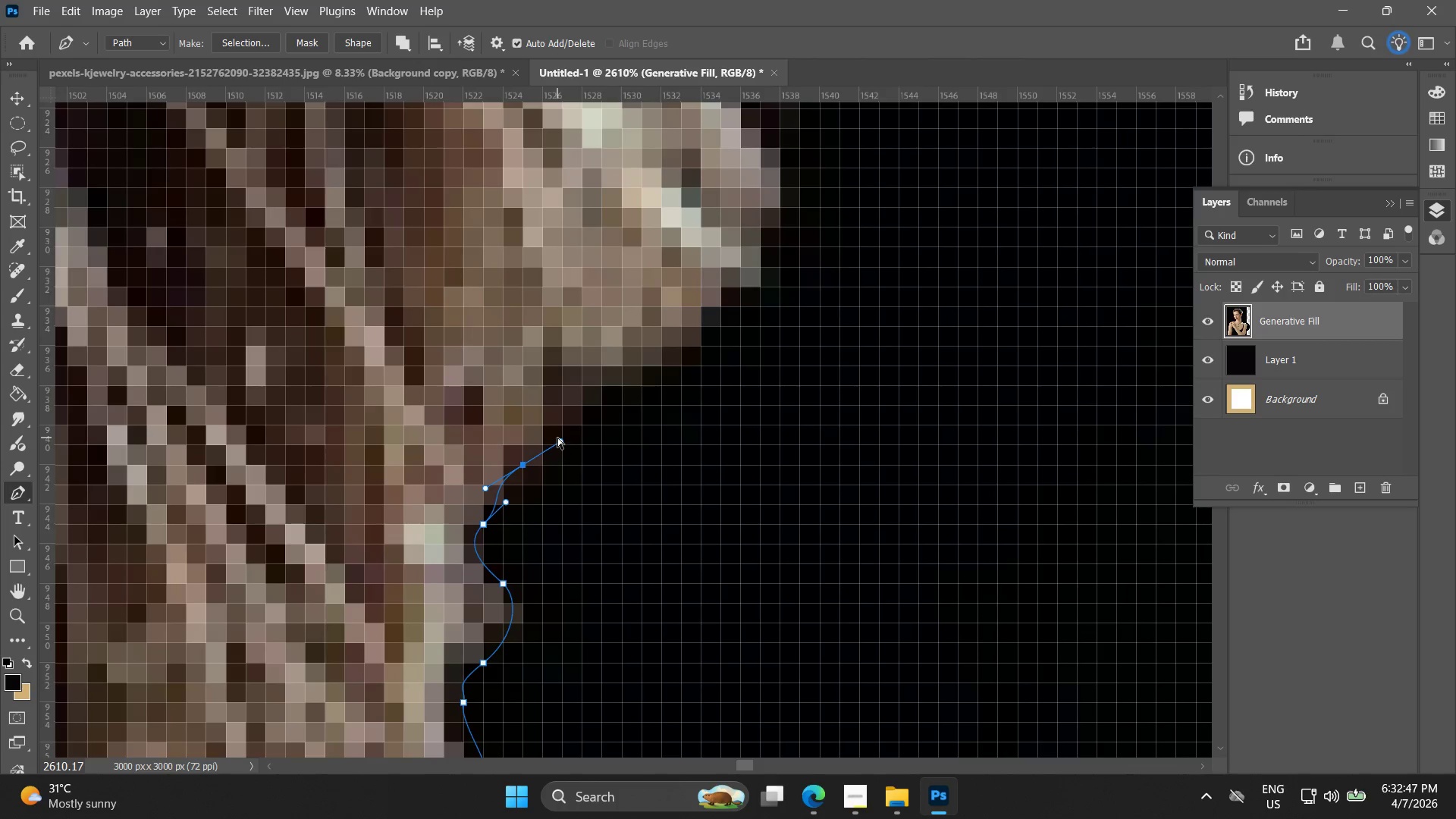 
key(Control+Z)
 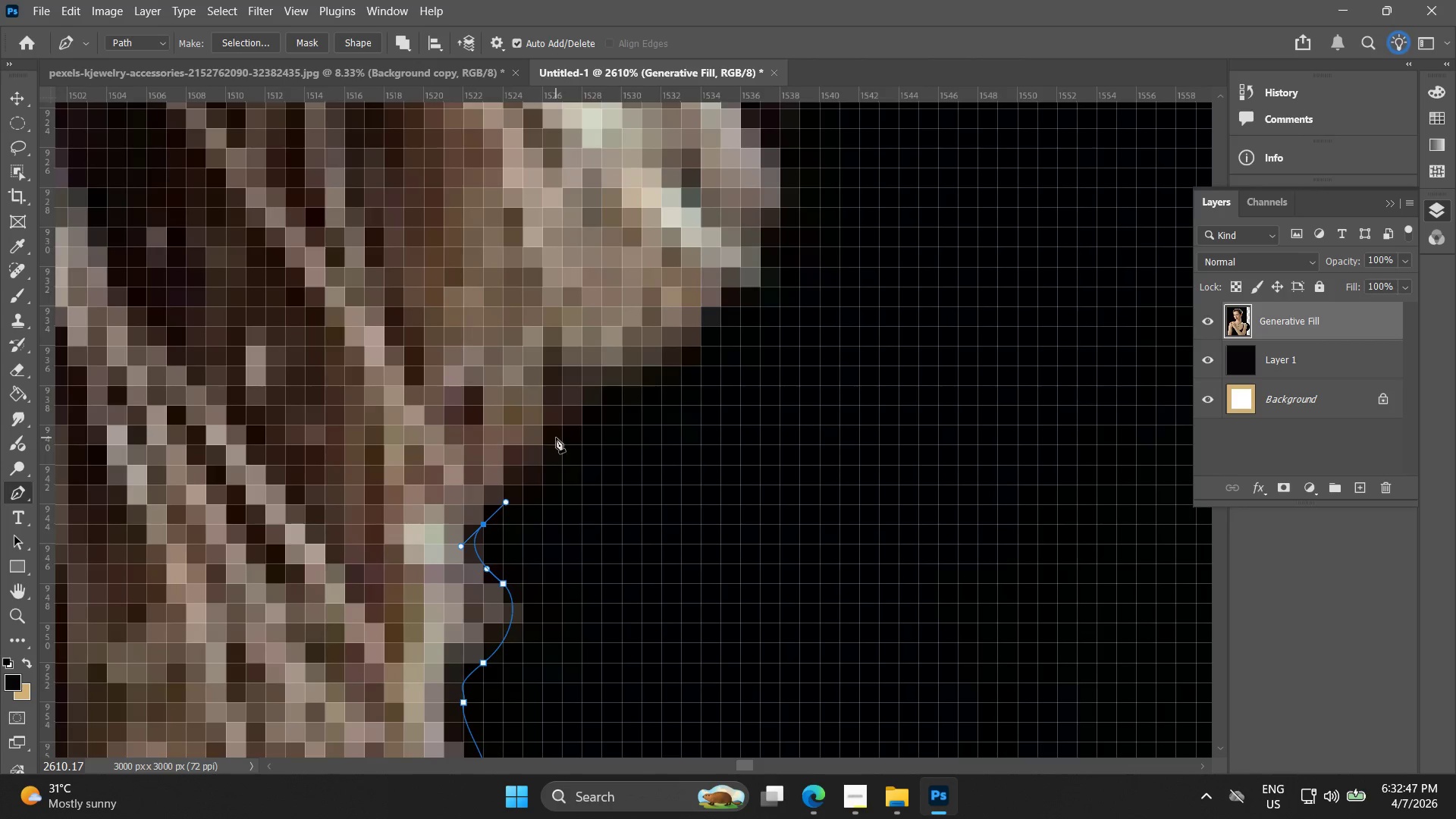 
left_click_drag(start_coordinate=[556, 438], to_coordinate=[598, 400])
 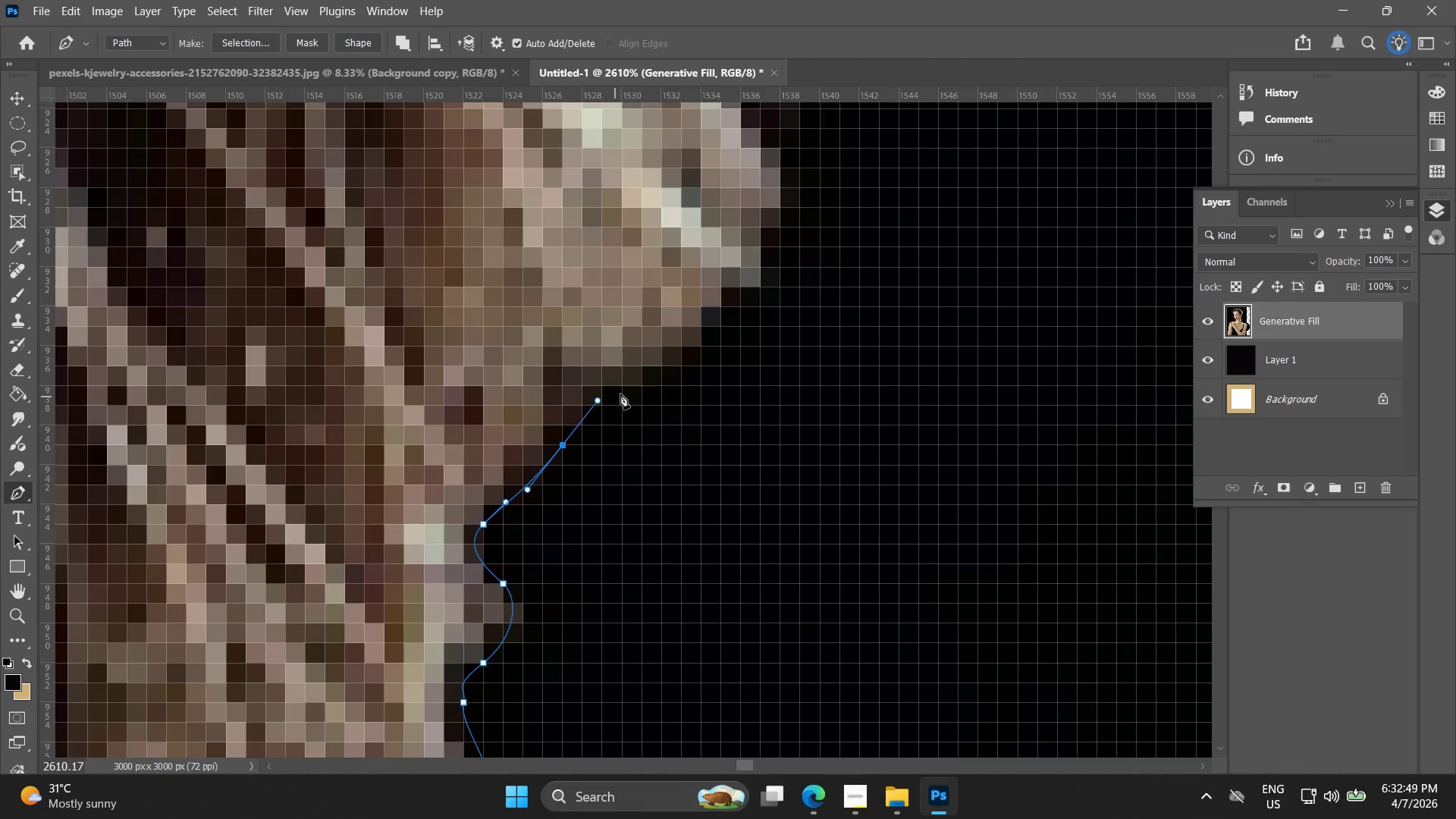 
left_click_drag(start_coordinate=[621, 392], to_coordinate=[665, 362])
 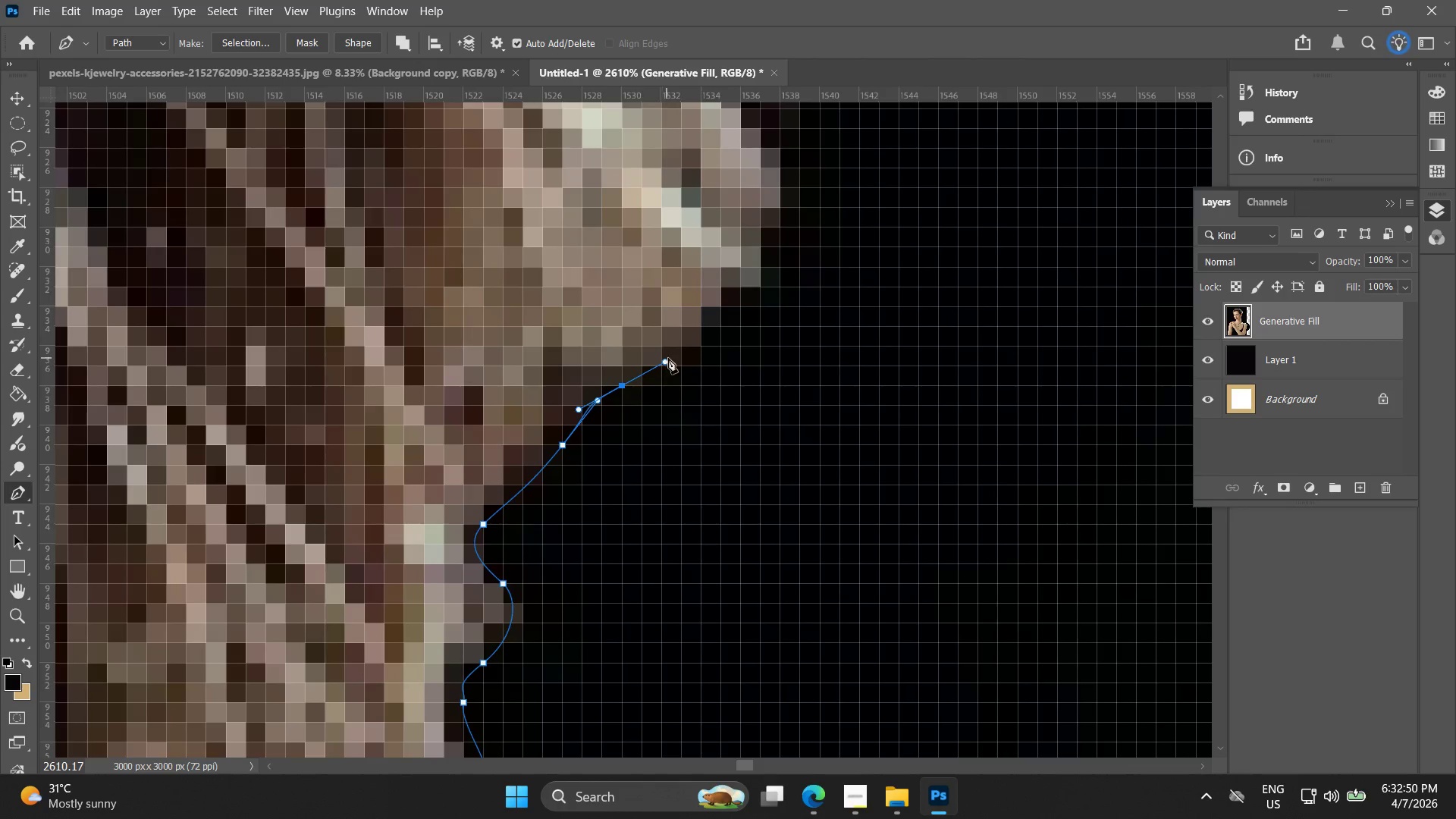 
hold_key(key=Space, duration=0.5)
 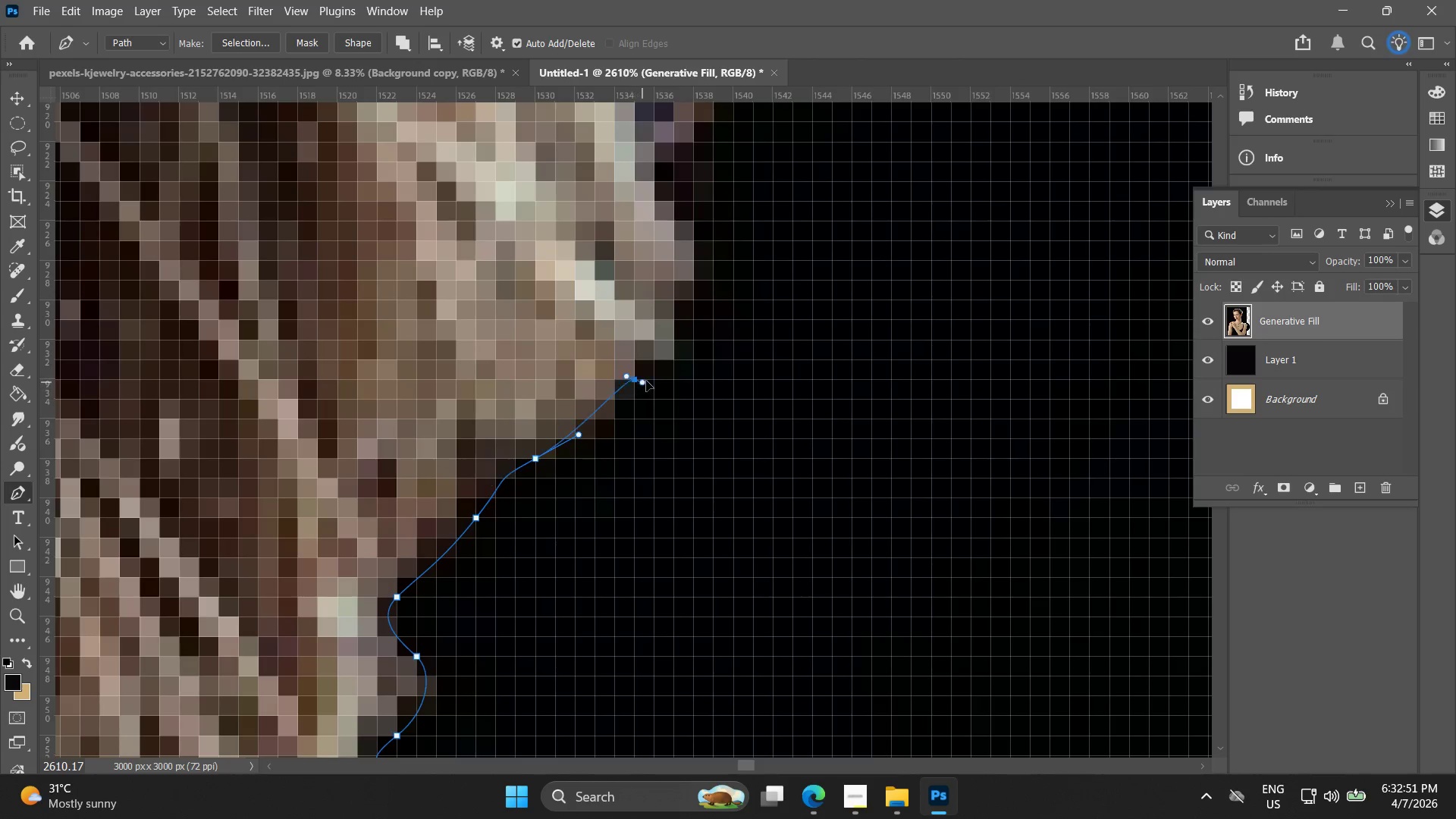 
left_click_drag(start_coordinate=[686, 362], to_coordinate=[600, 435])
 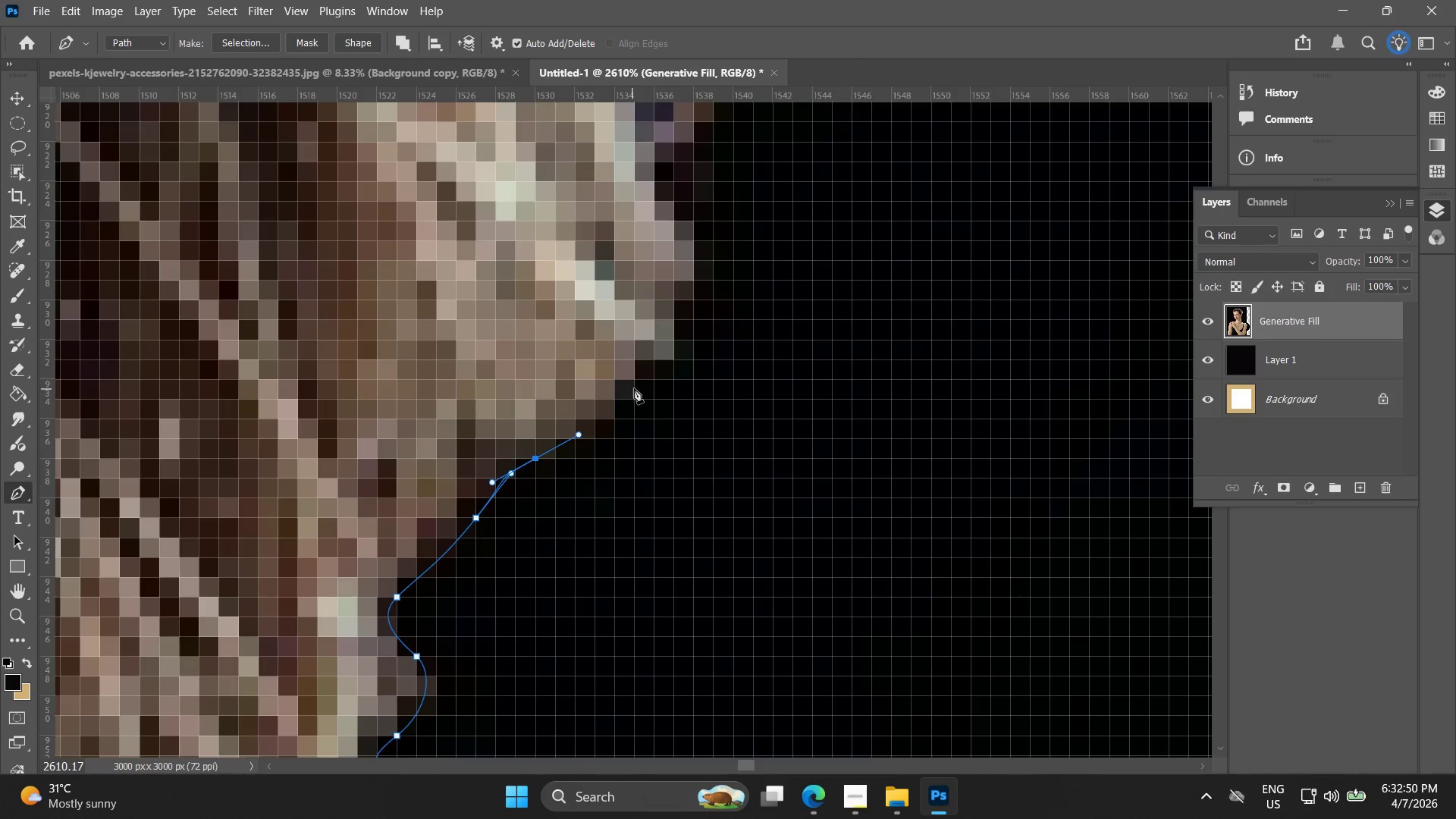 
left_click_drag(start_coordinate=[639, 388], to_coordinate=[668, 364])
 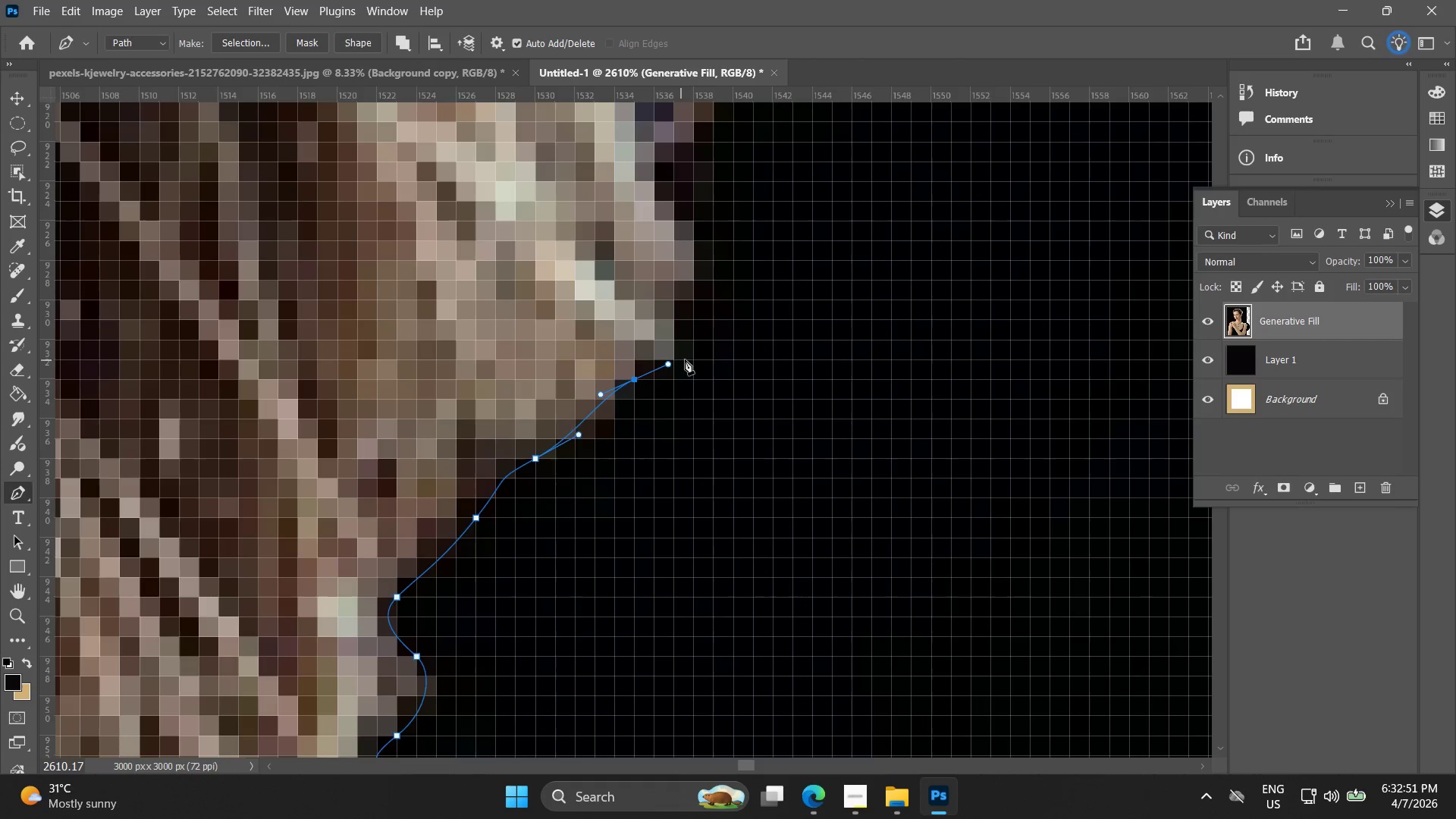 
left_click([689, 355])
 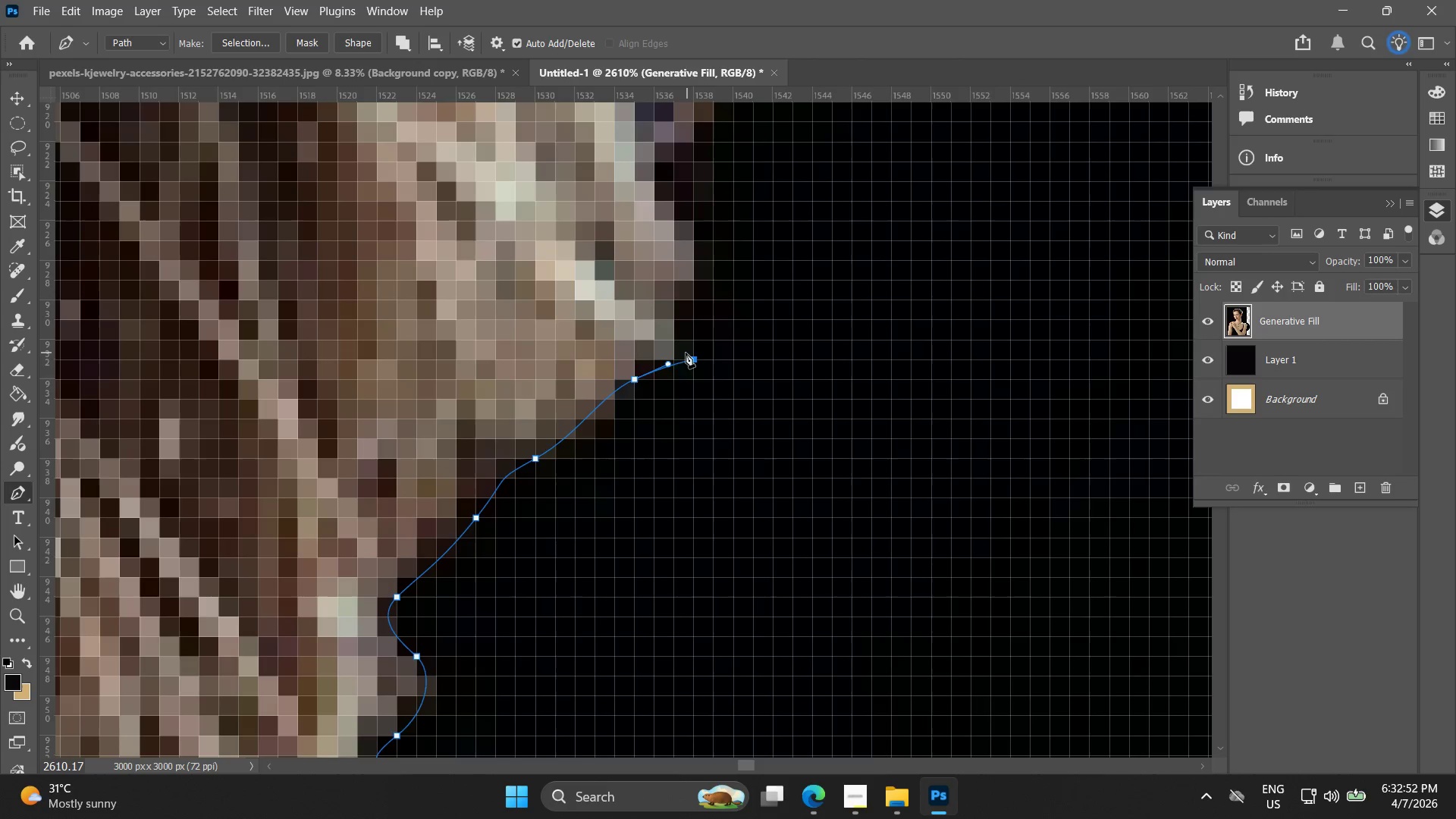 
key(Control+ControlLeft)
 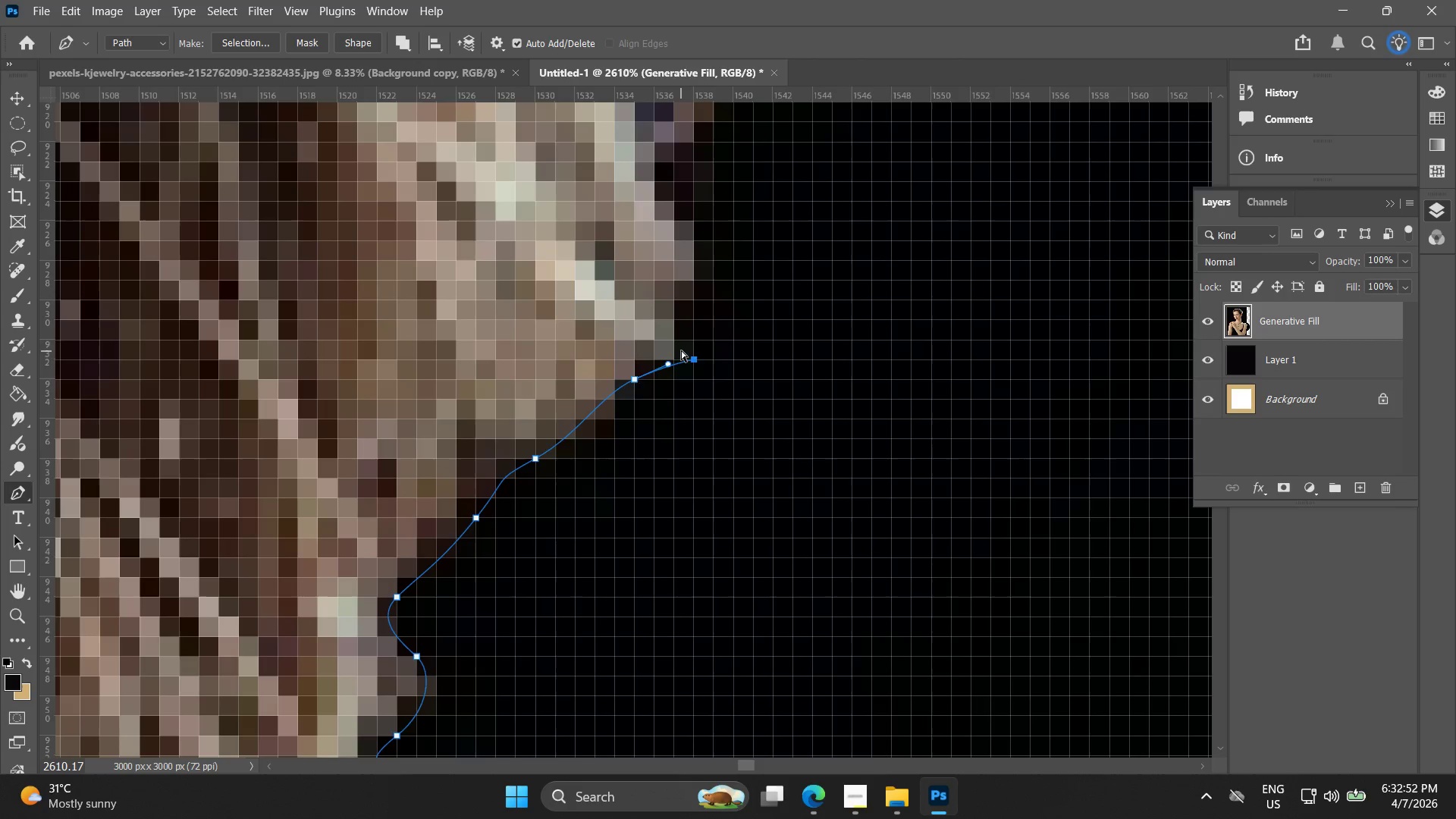 
key(Control+Z)
 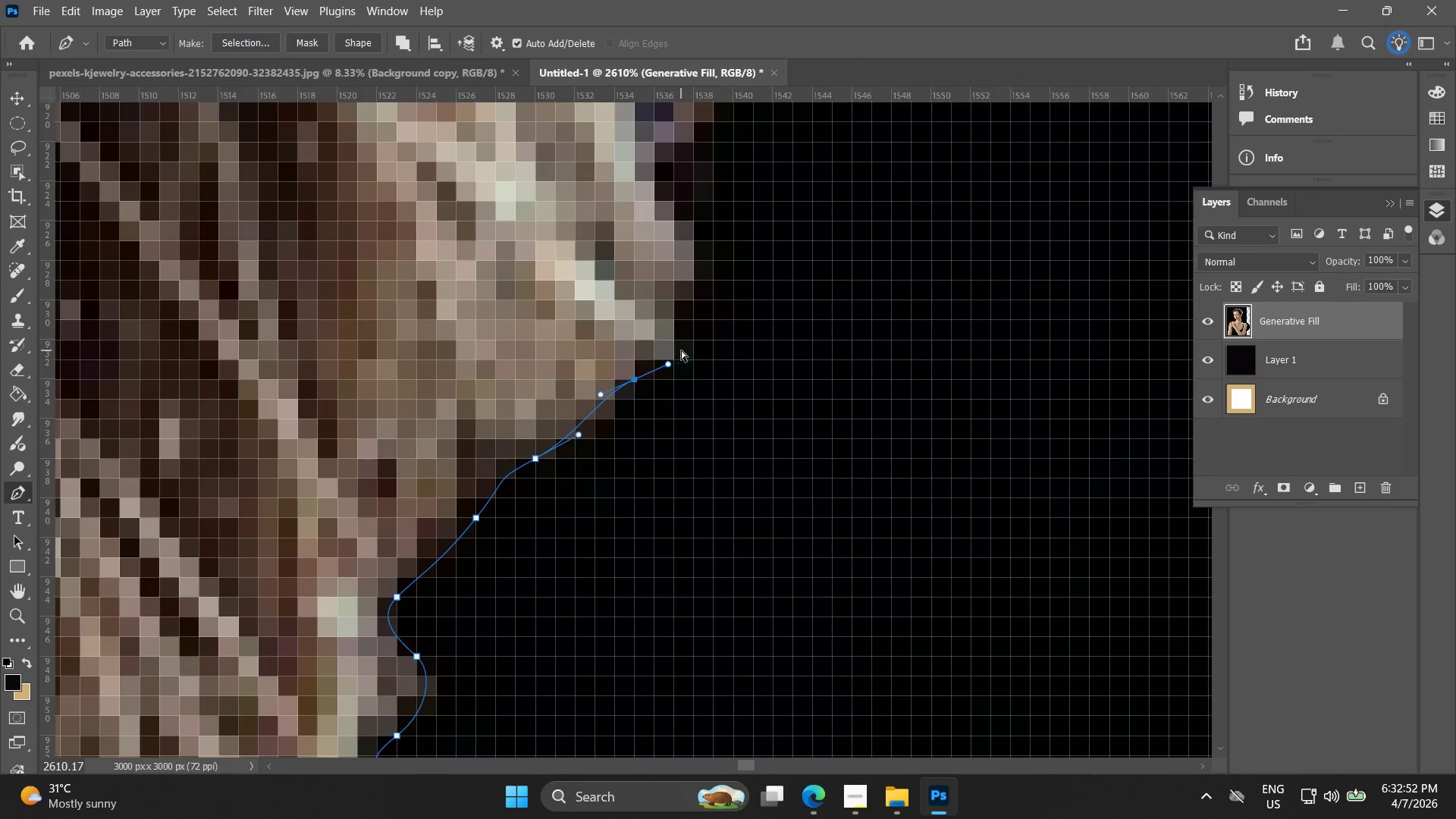 
left_click_drag(start_coordinate=[679, 348], to_coordinate=[682, 312])
 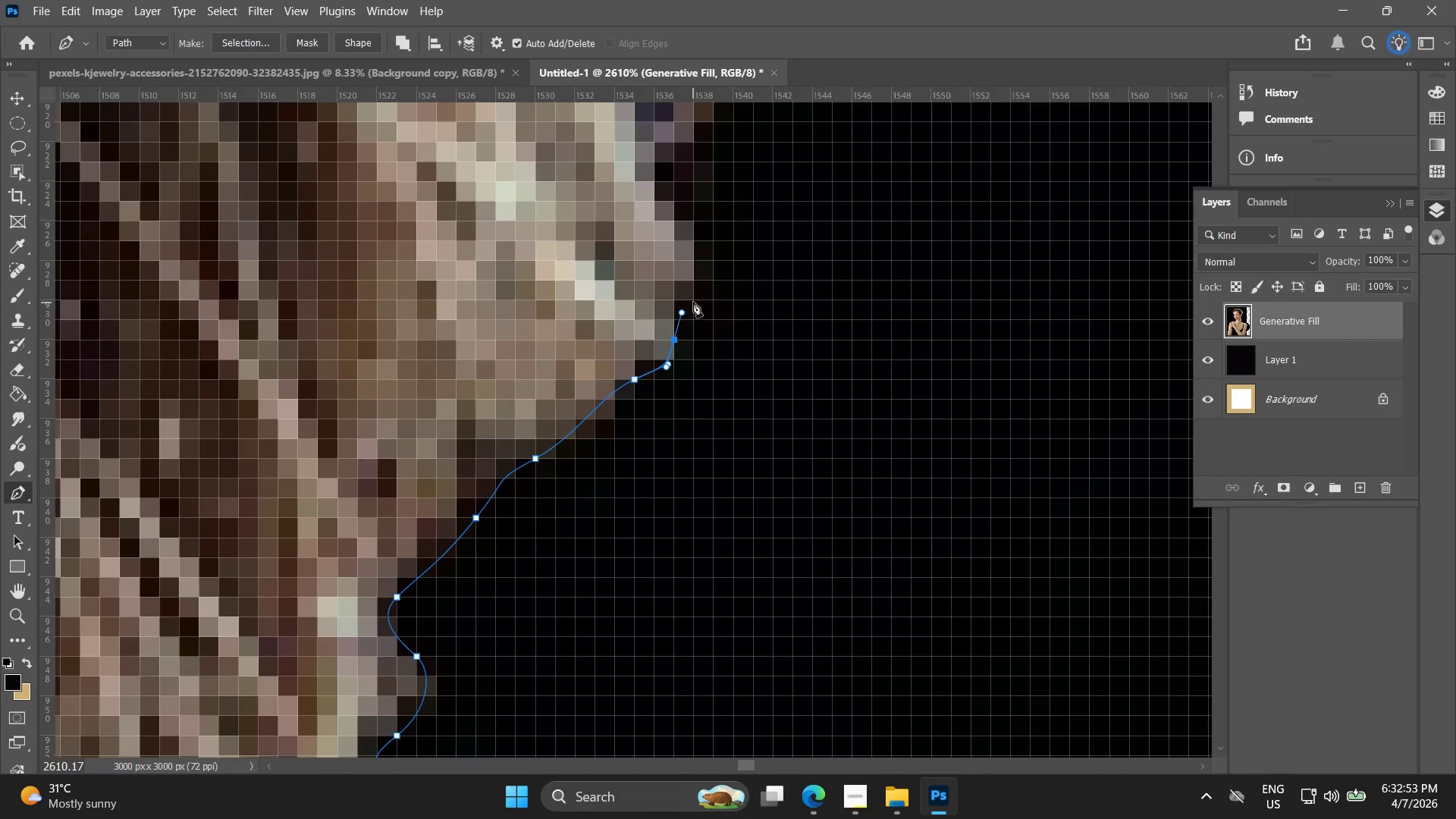 
left_click_drag(start_coordinate=[695, 301], to_coordinate=[706, 283])
 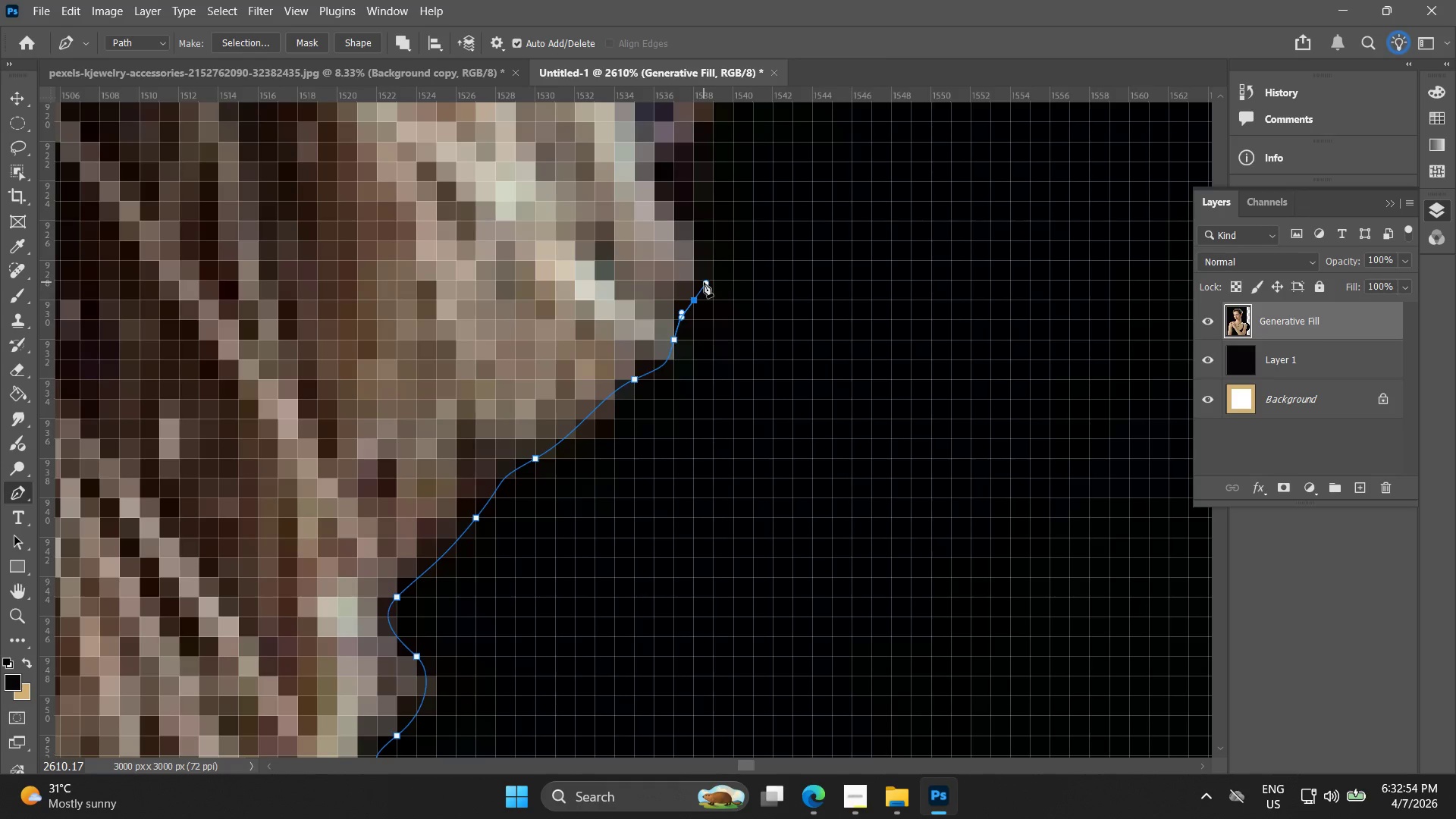 
hold_key(key=Space, duration=0.42)
 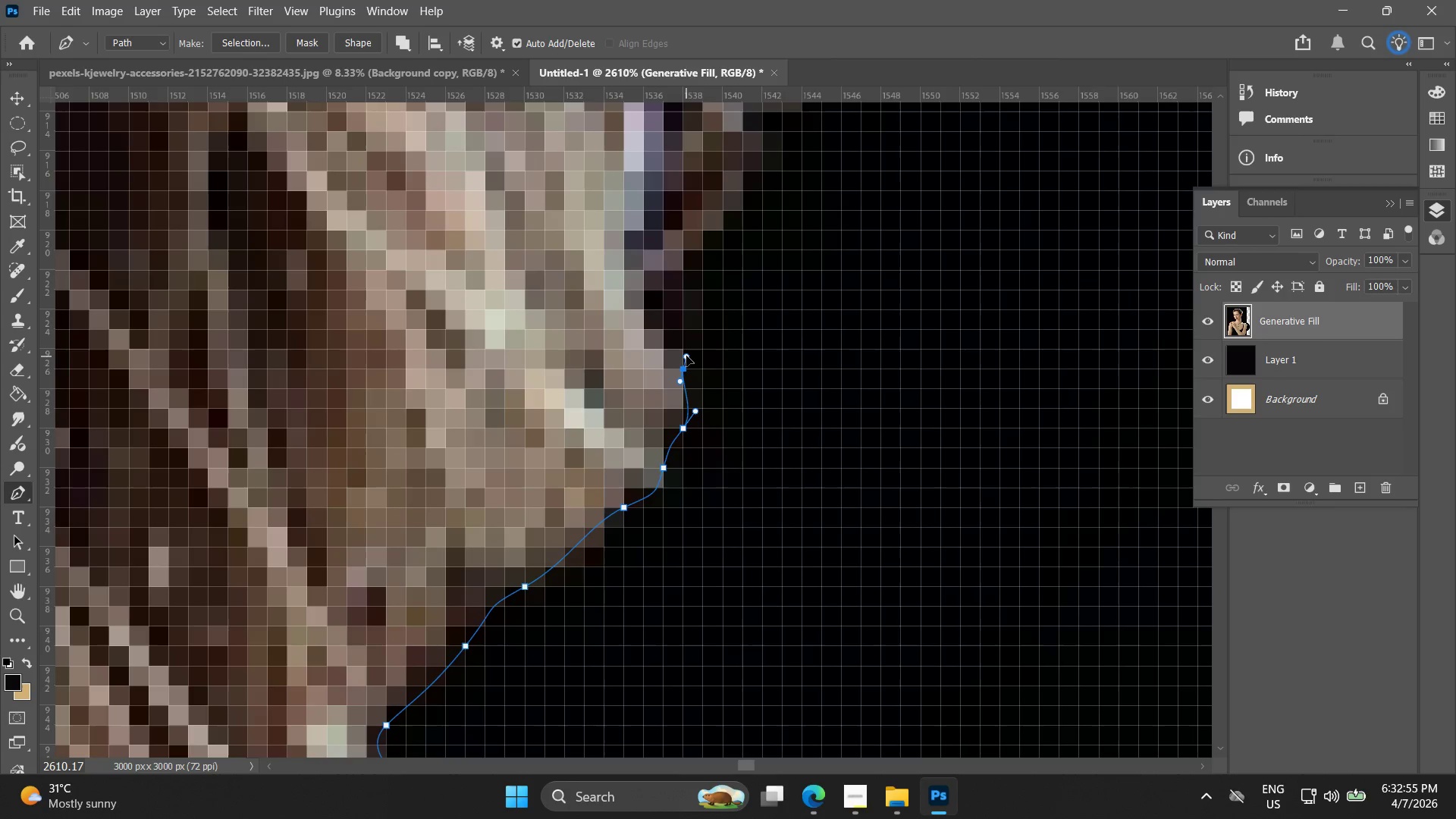 
left_click_drag(start_coordinate=[696, 287], to_coordinate=[686, 415])
 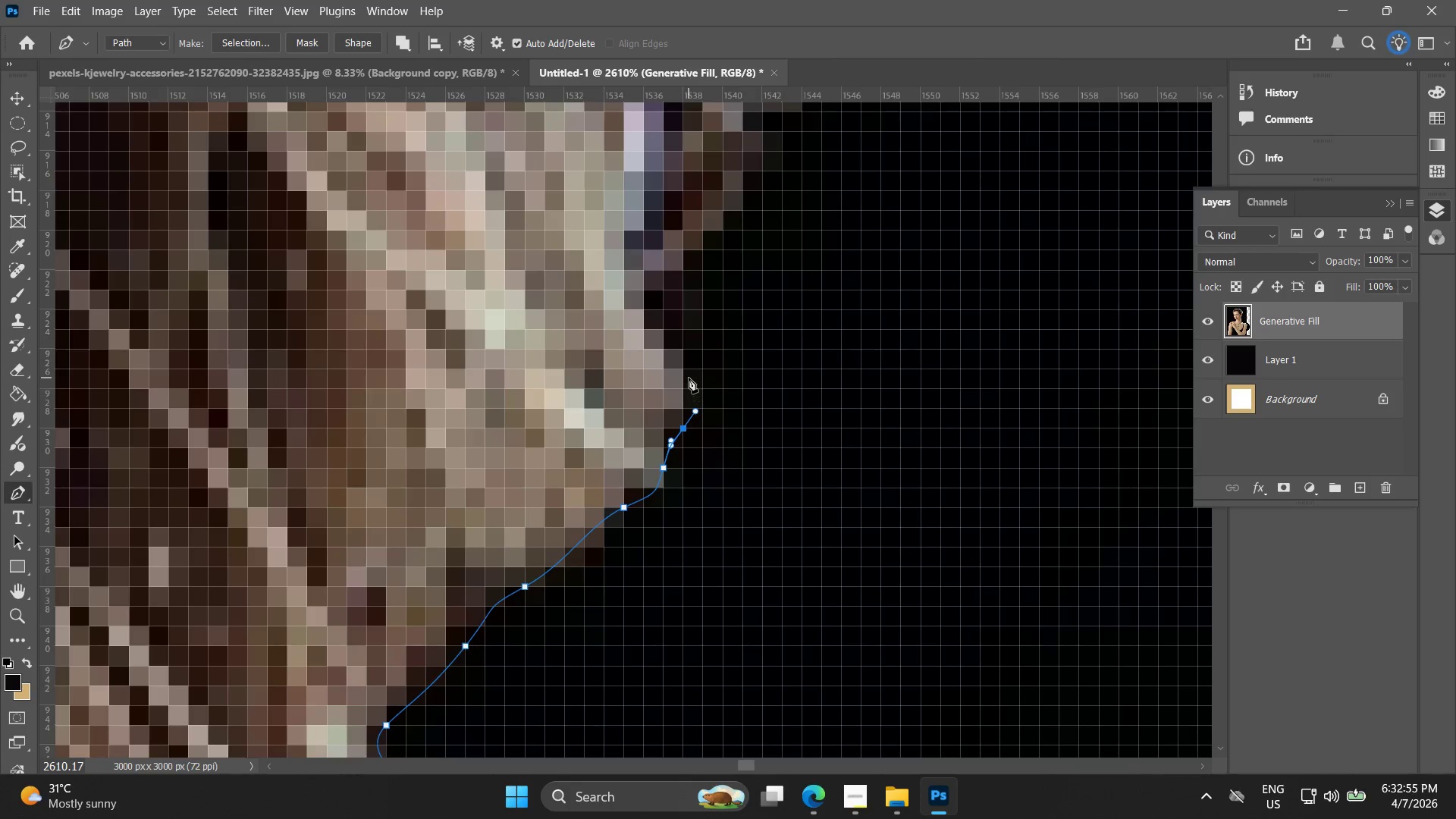 
left_click_drag(start_coordinate=[689, 373], to_coordinate=[673, 341])
 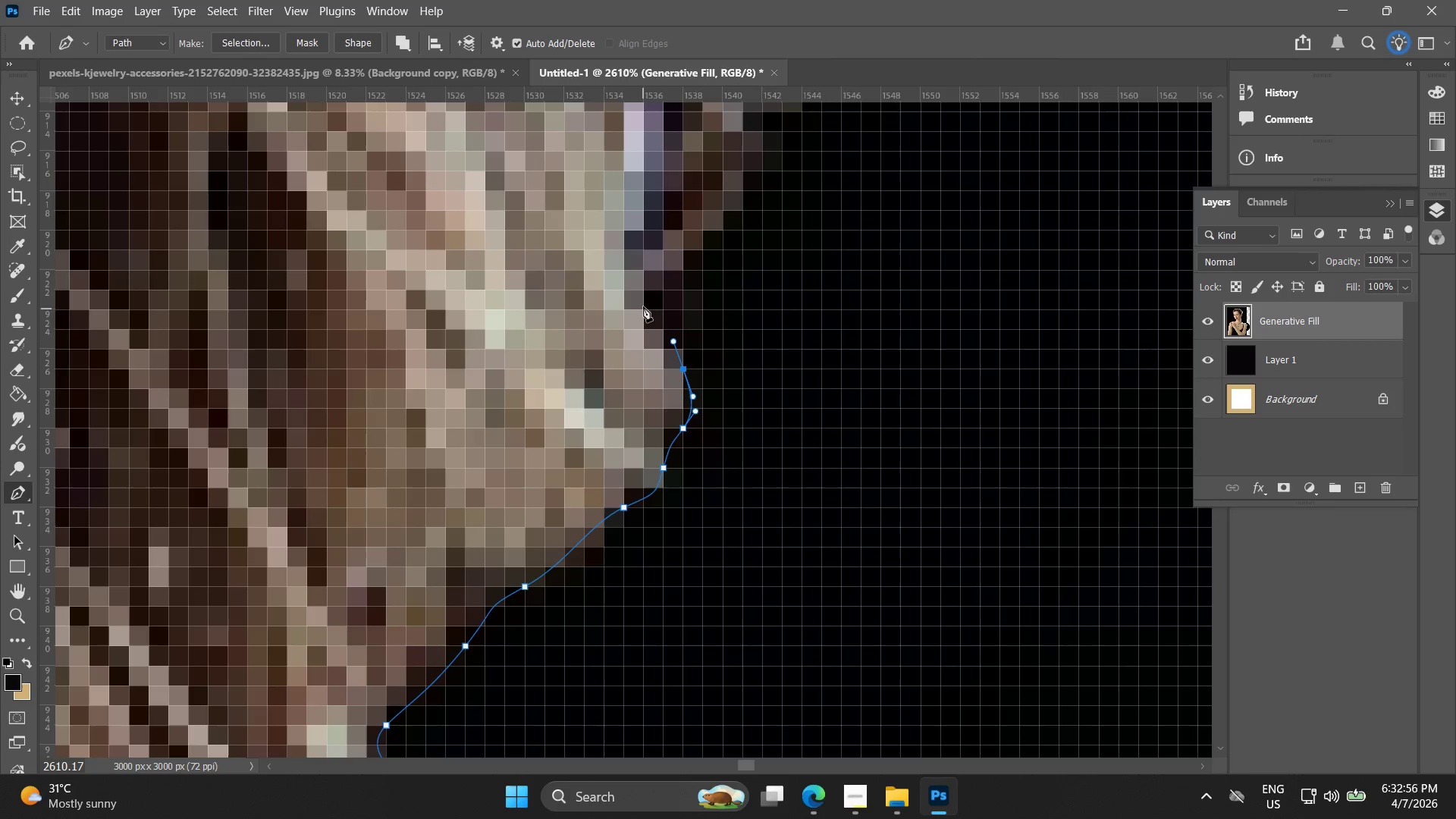 
left_click([643, 305])
 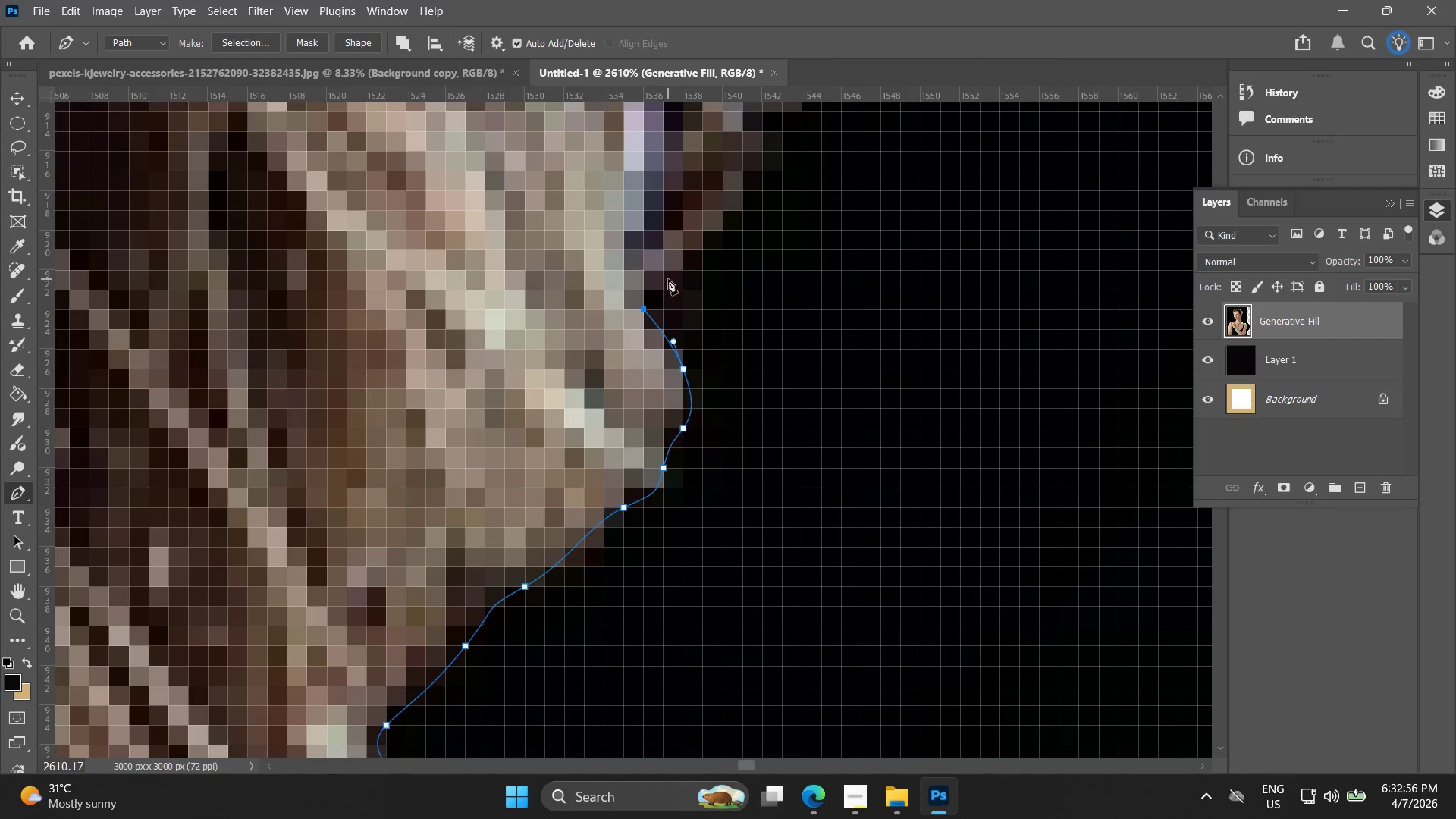 
left_click_drag(start_coordinate=[670, 277], to_coordinate=[730, 228])
 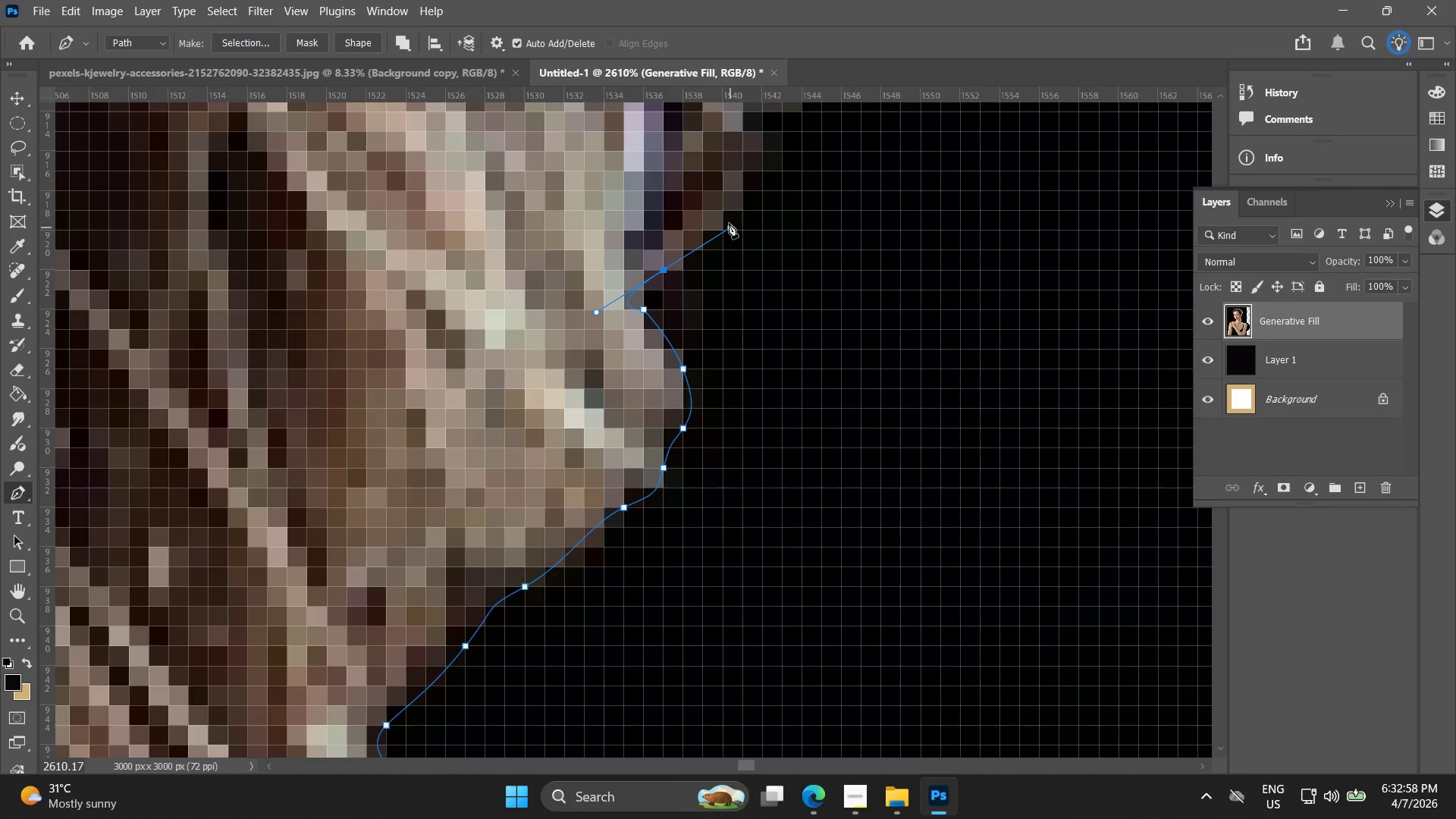 
hold_key(key=Space, duration=0.48)
 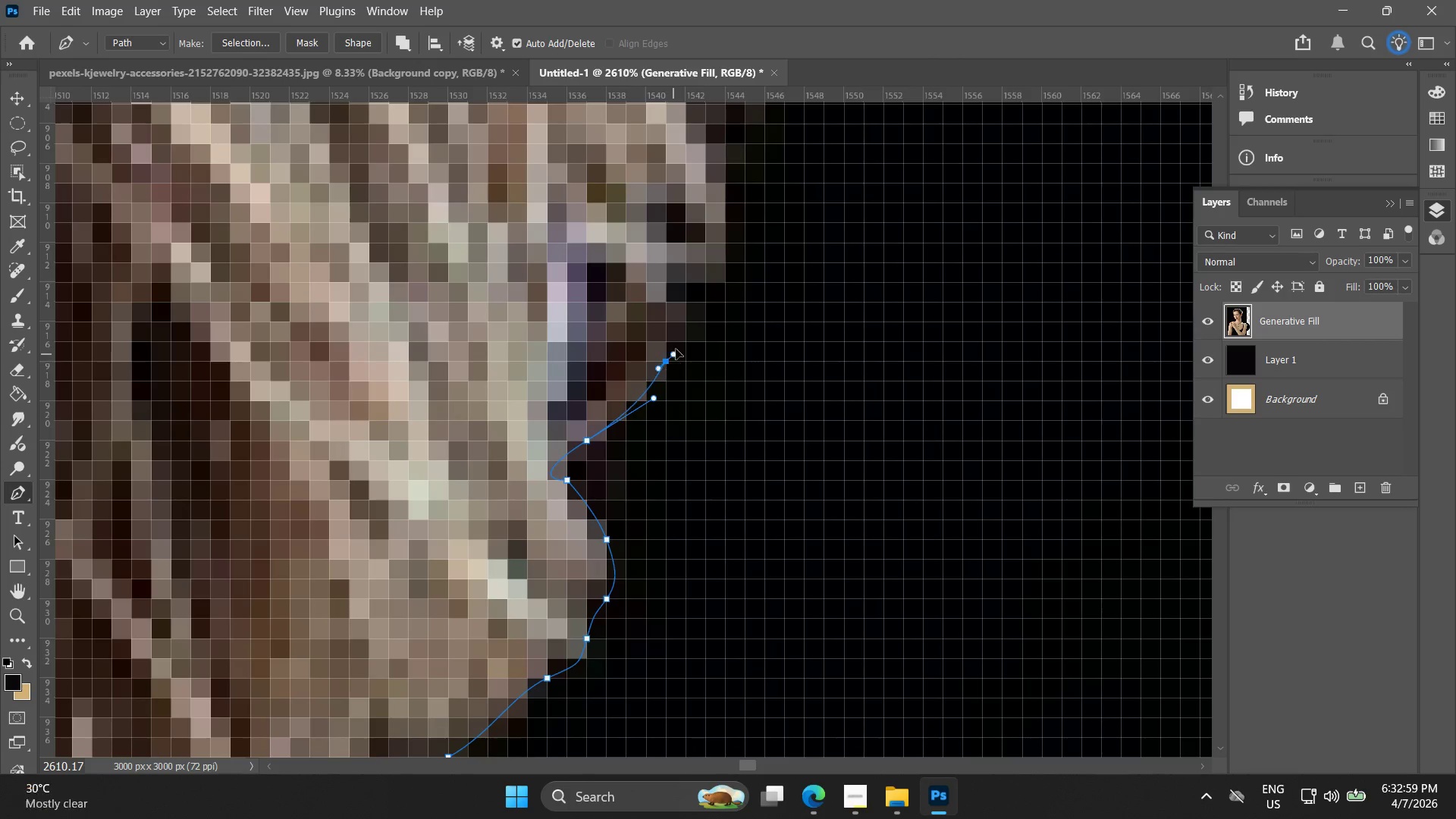 
left_click_drag(start_coordinate=[723, 229], to_coordinate=[646, 400])
 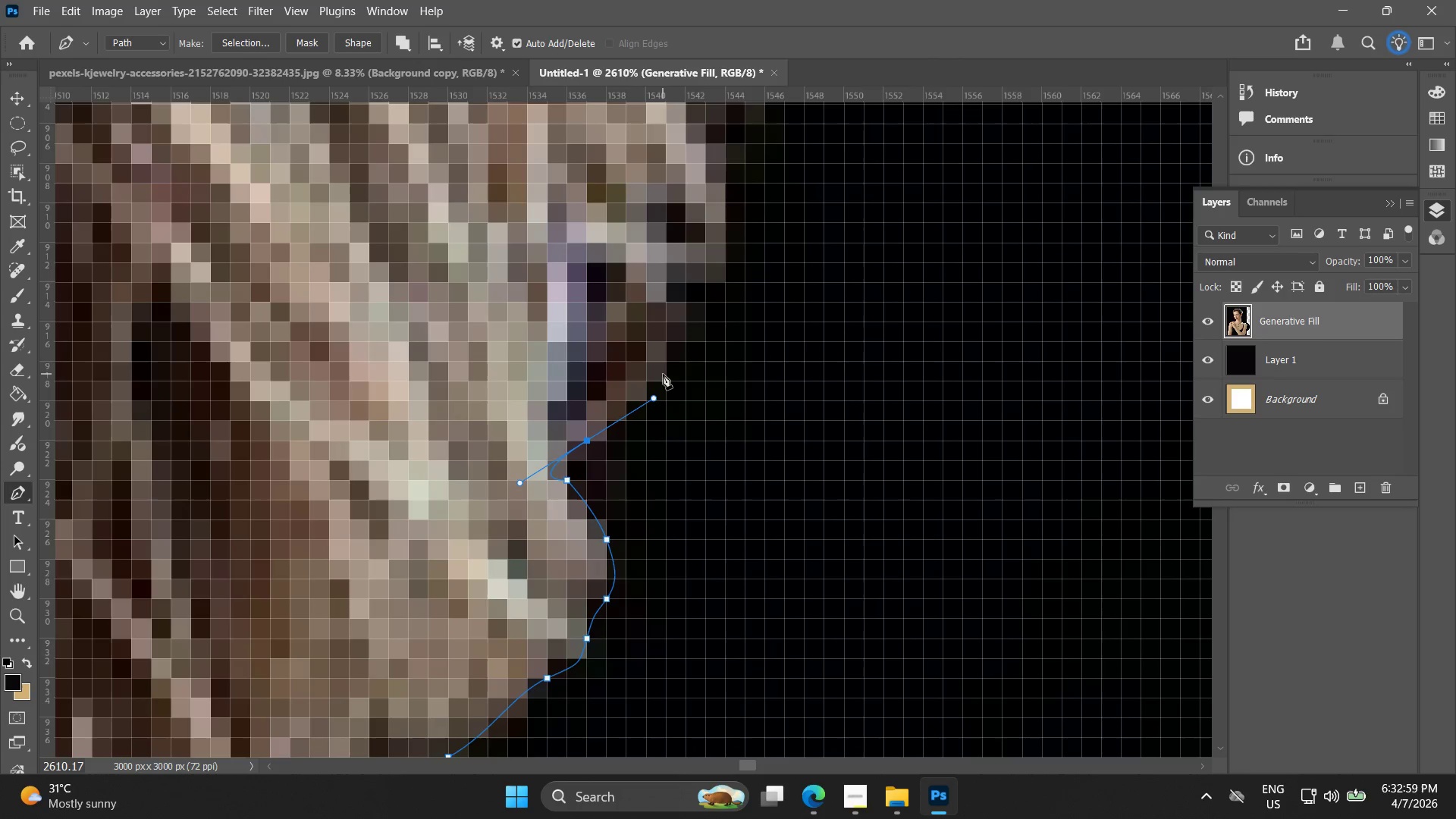 
left_click_drag(start_coordinate=[669, 364], to_coordinate=[684, 330])
 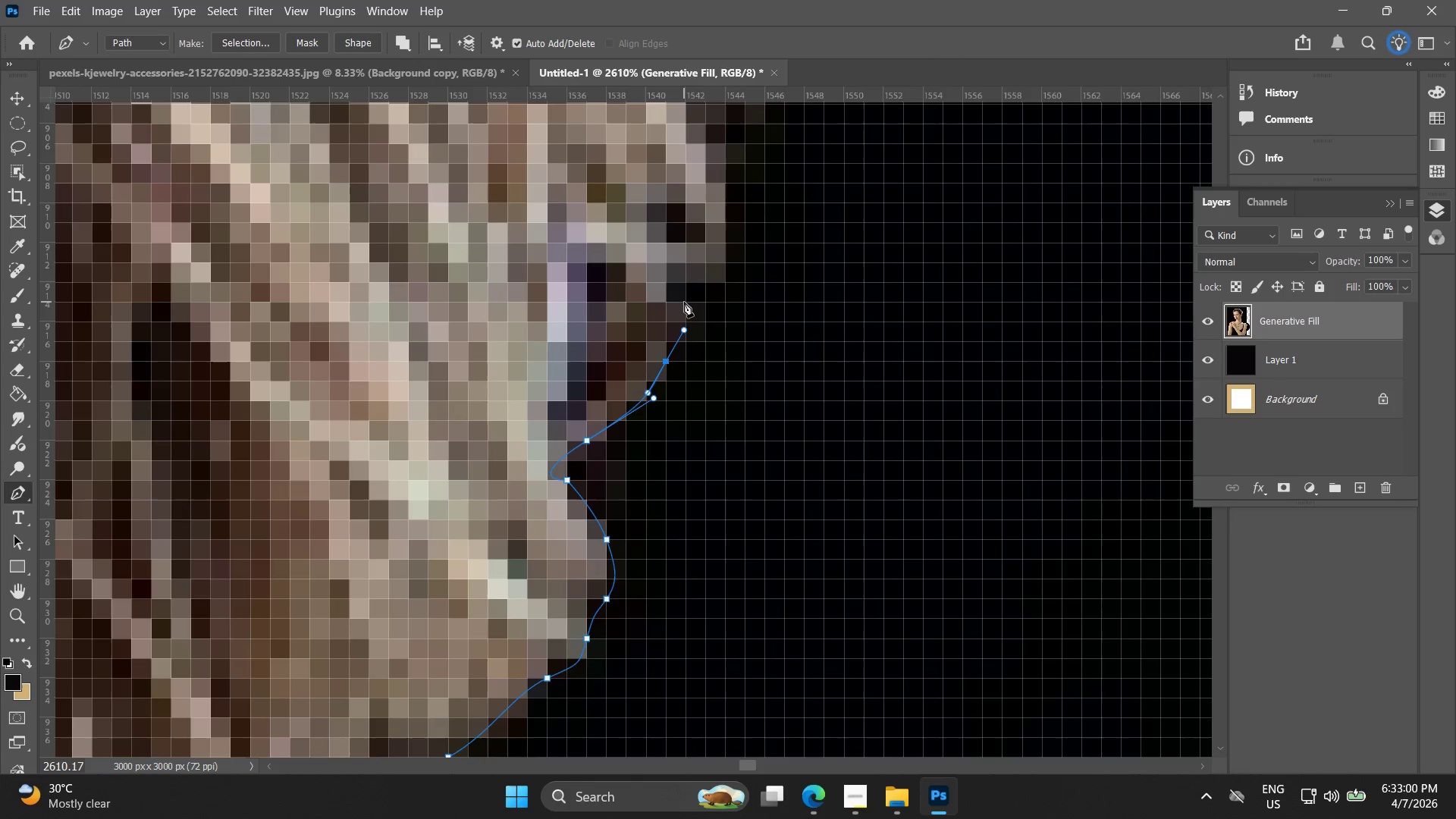 
left_click([685, 300])
 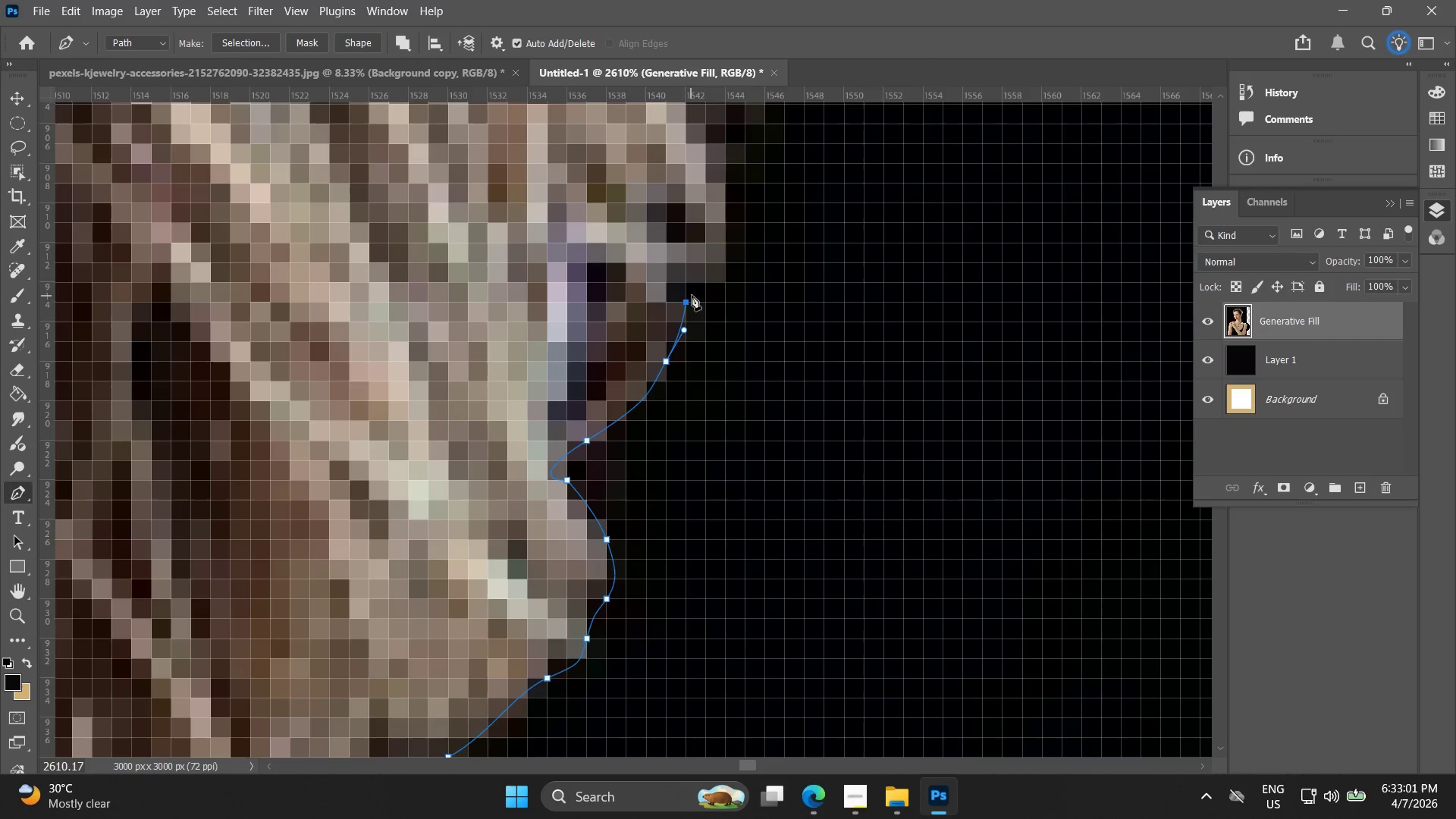 
left_click_drag(start_coordinate=[711, 287], to_coordinate=[735, 268])
 